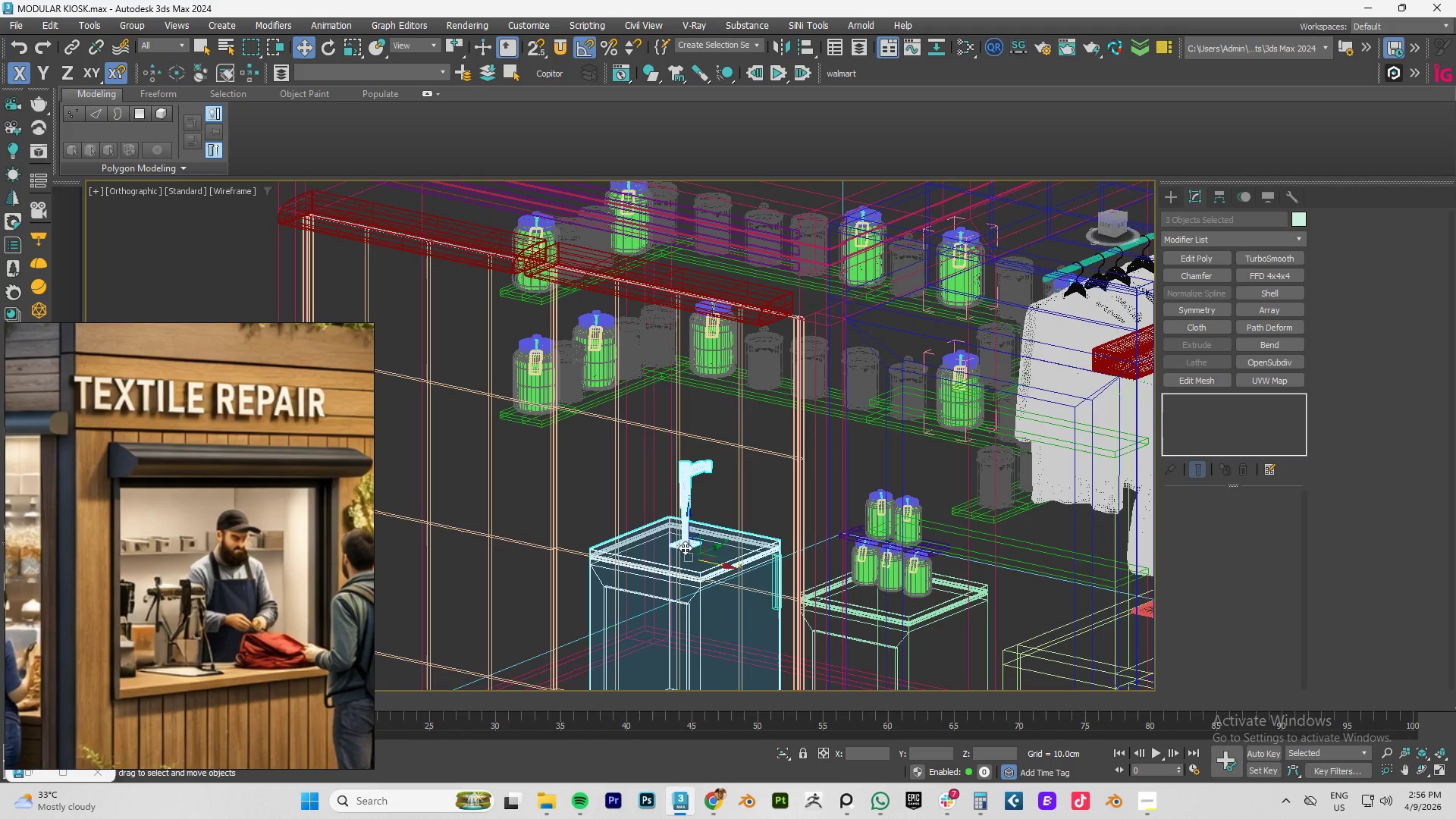 
key(Control+ControlLeft)
 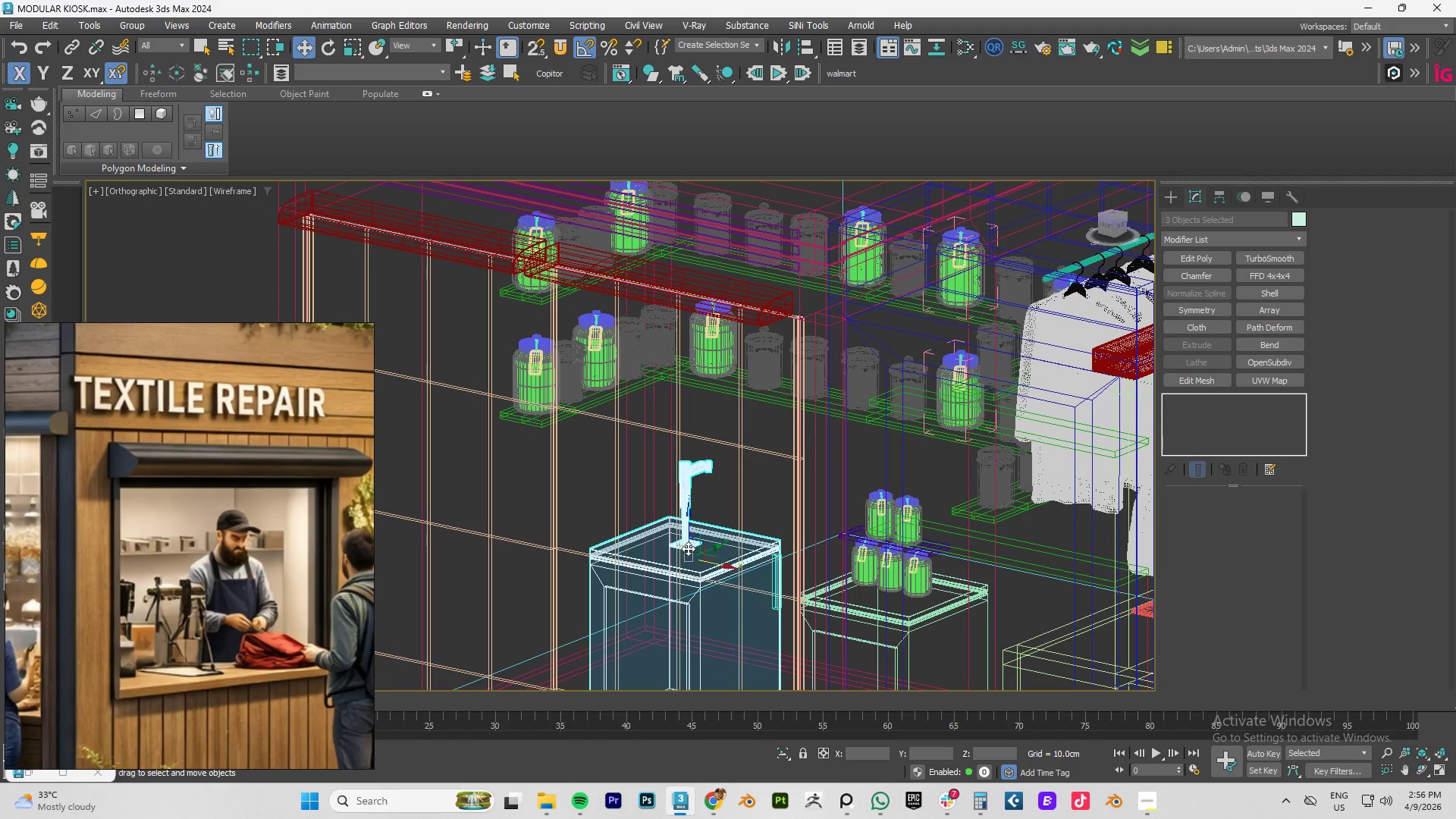 
key(Control+ControlLeft)
 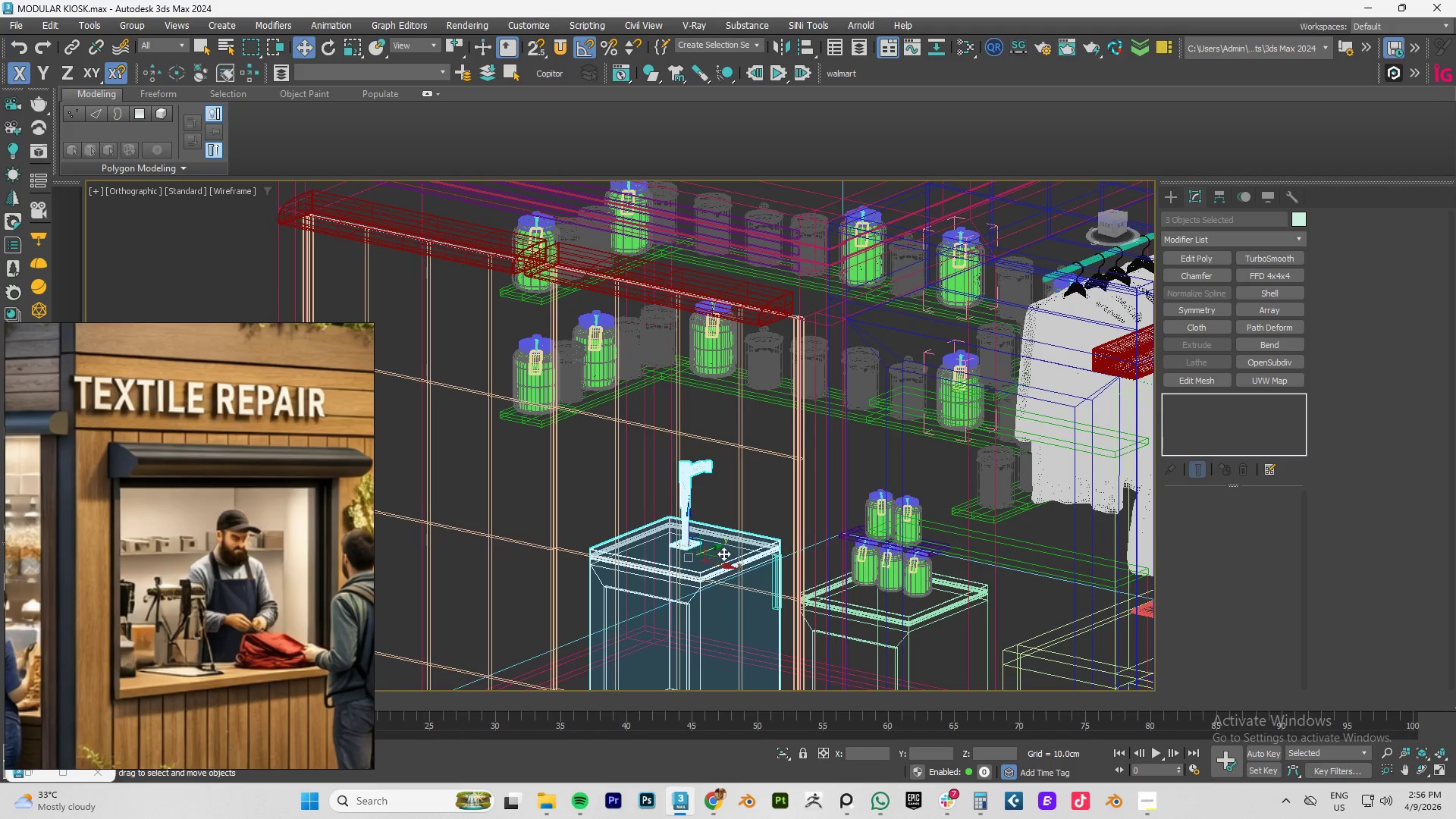 
key(Control+ControlLeft)
 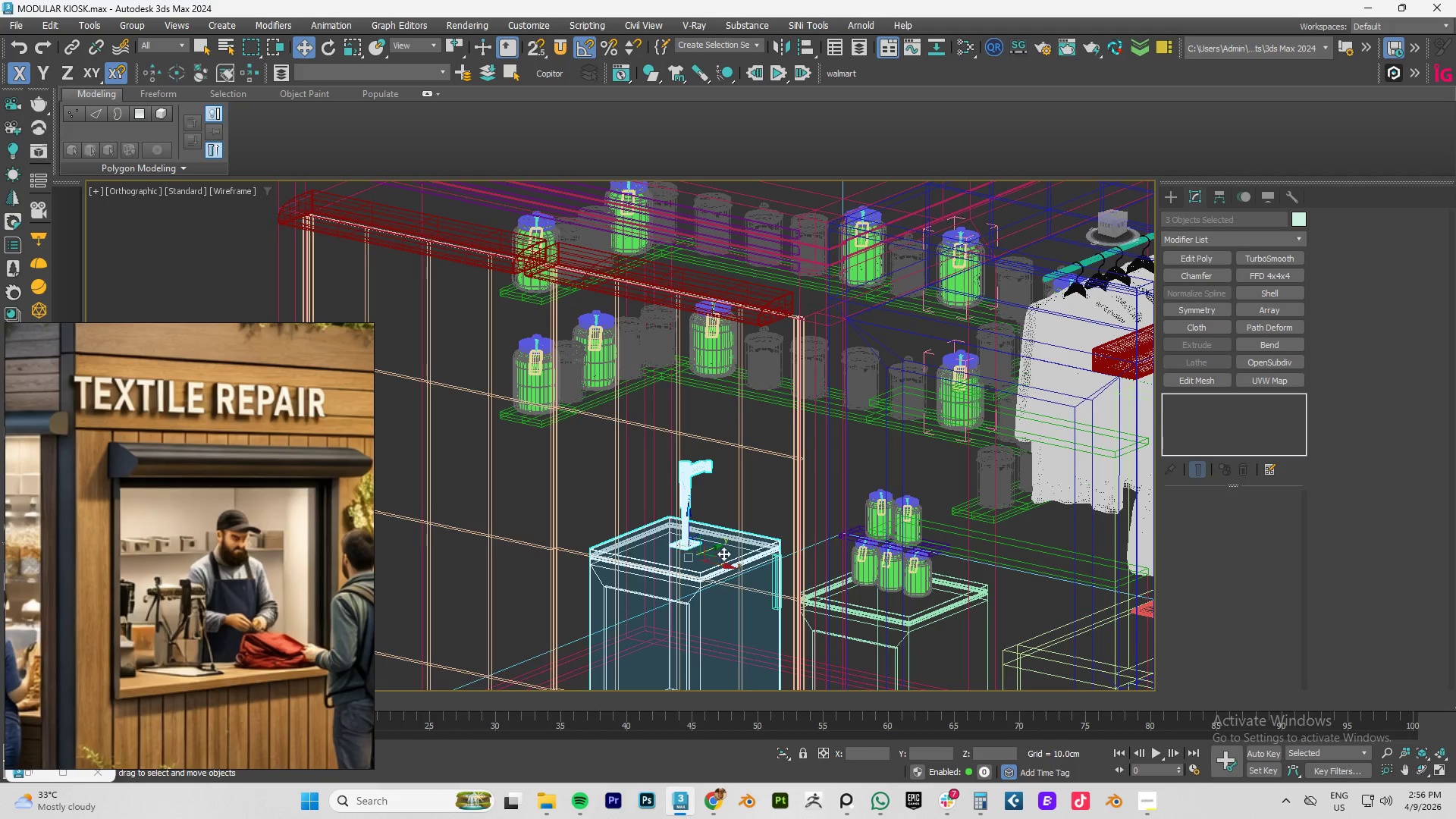 
key(Control+ControlLeft)
 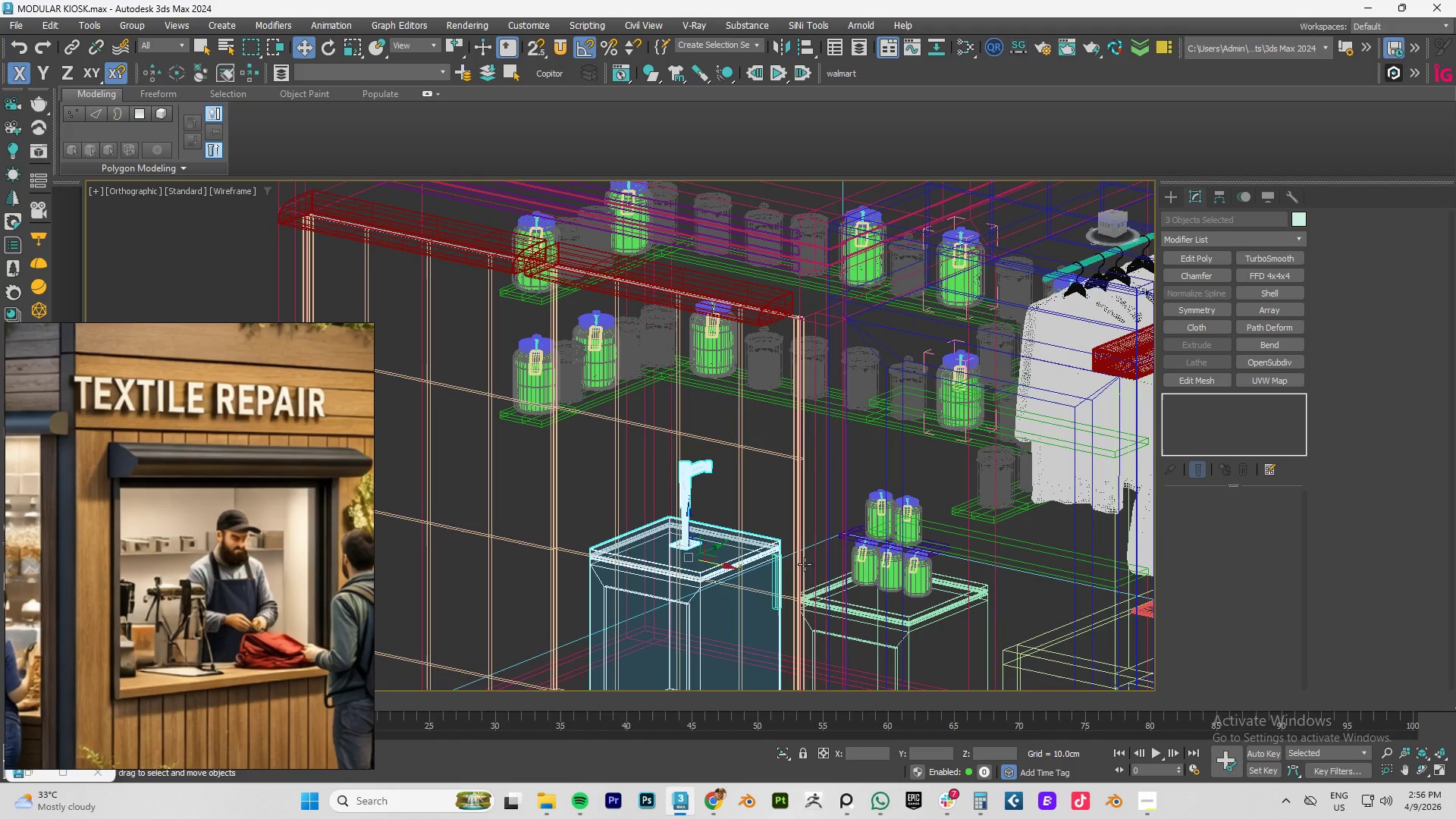 
key(Control+ControlLeft)
 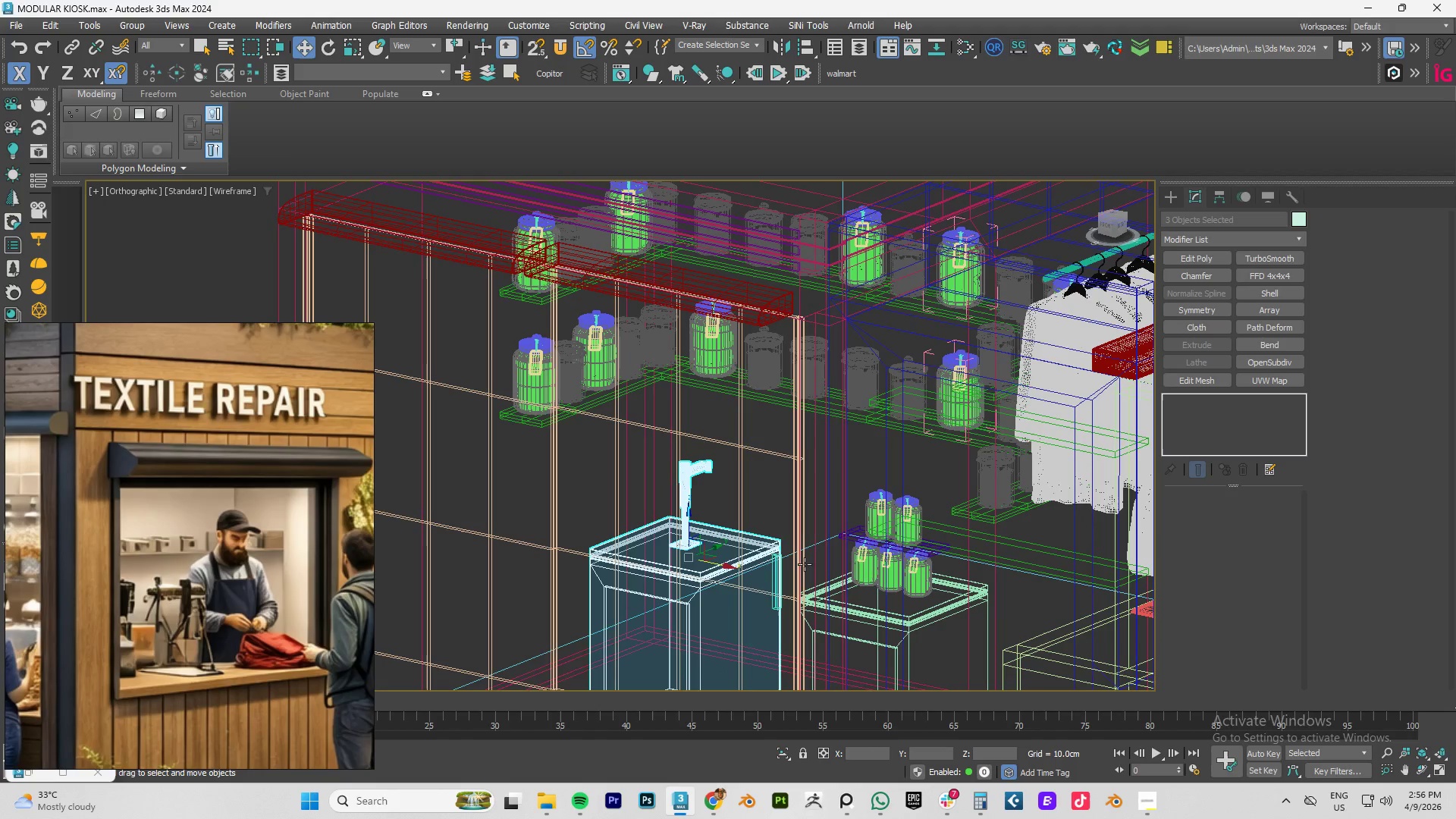 
key(Control+ControlLeft)
 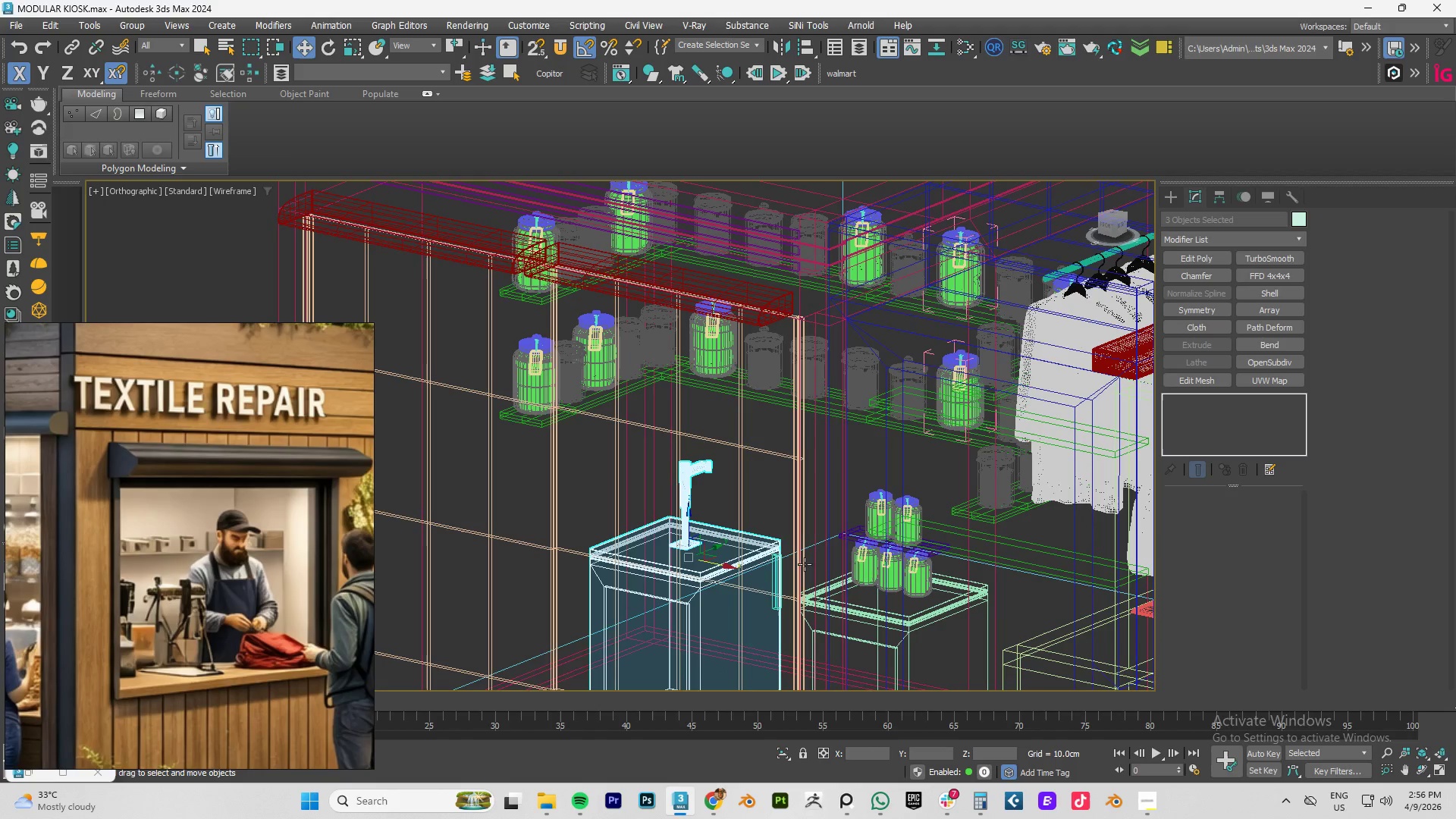 
key(Control+ControlLeft)
 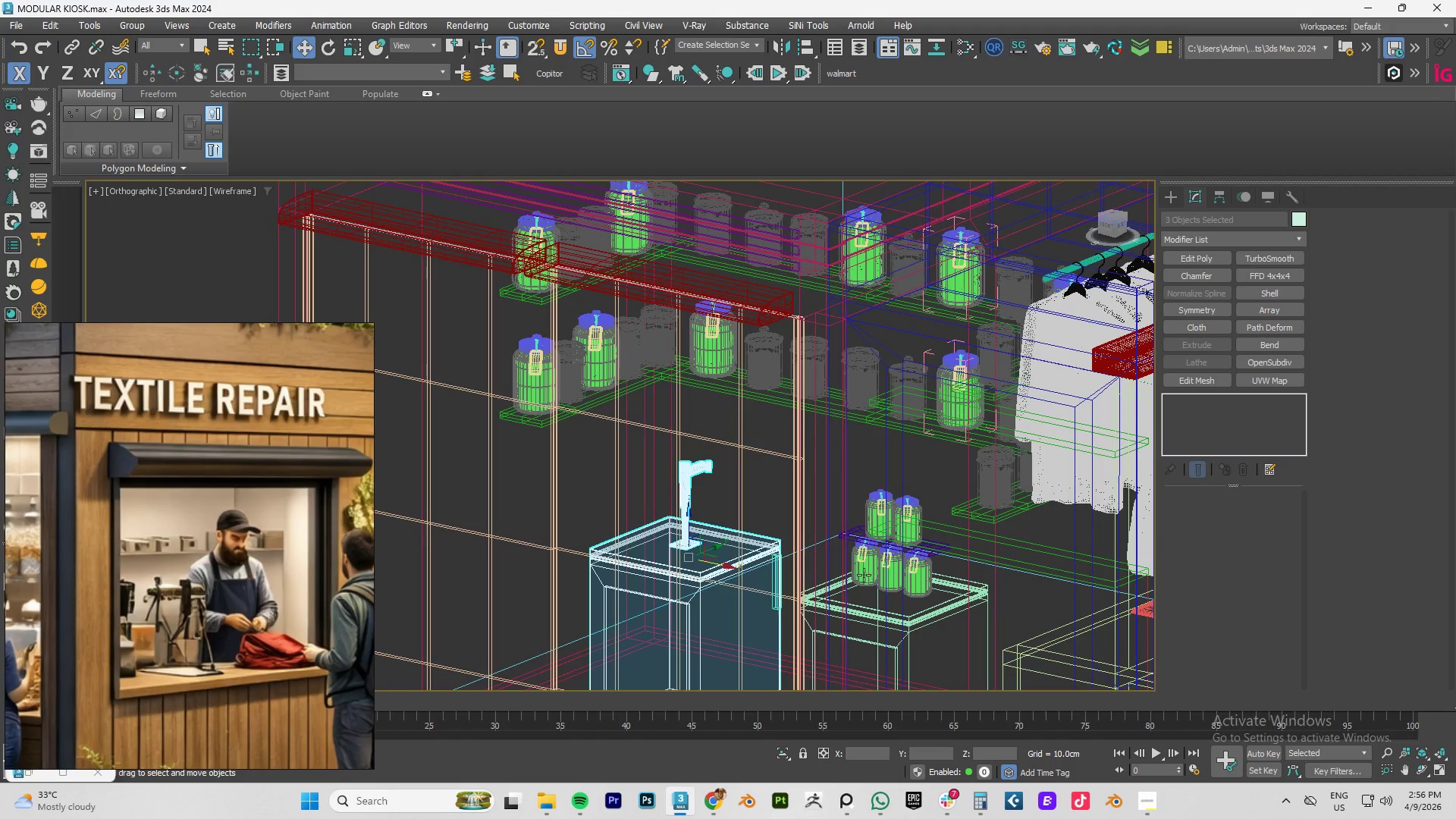 
key(Control+ControlLeft)
 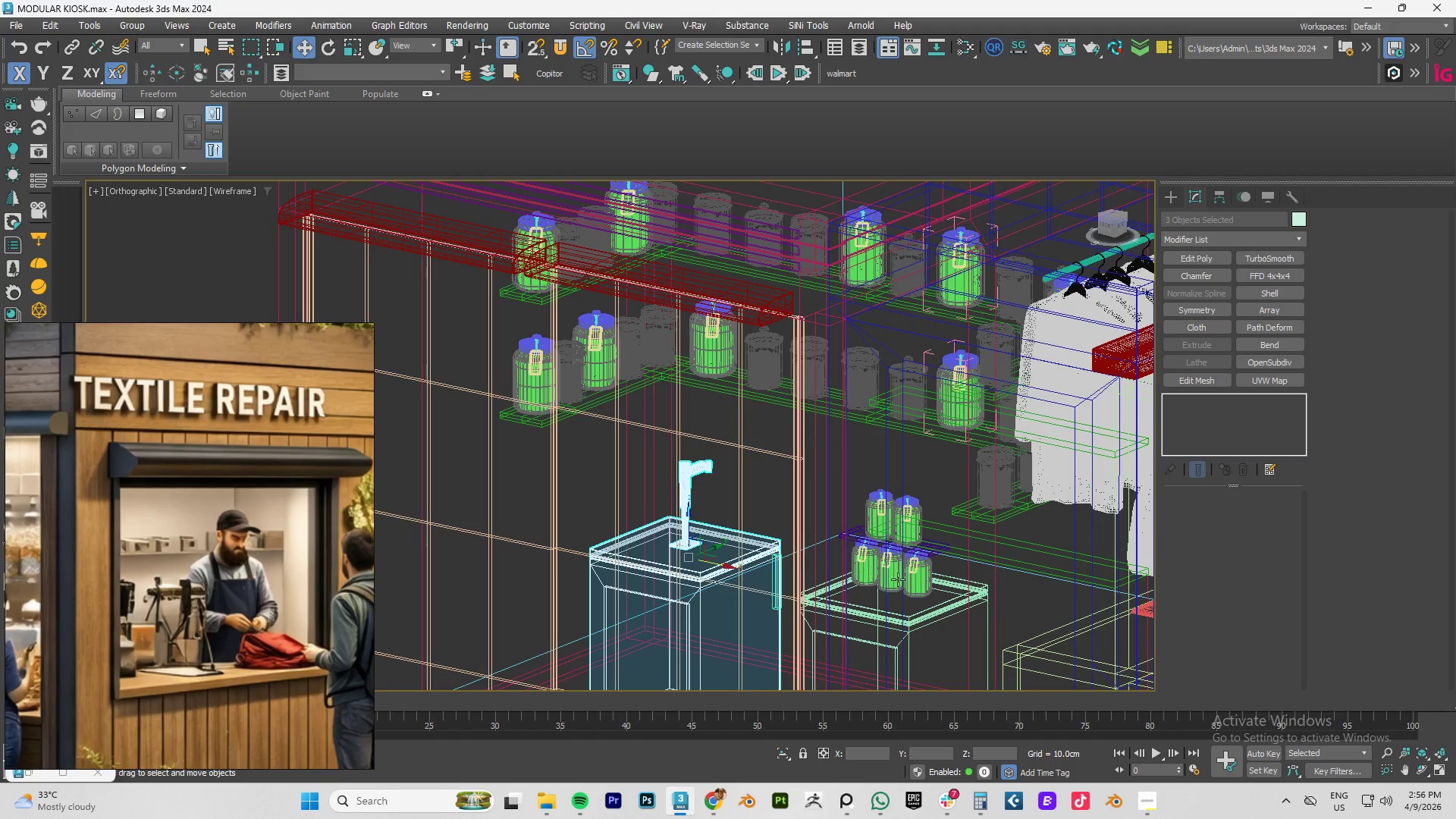 
hold_key(key=ControlLeft, duration=1.5)
left_click([919, 585])
 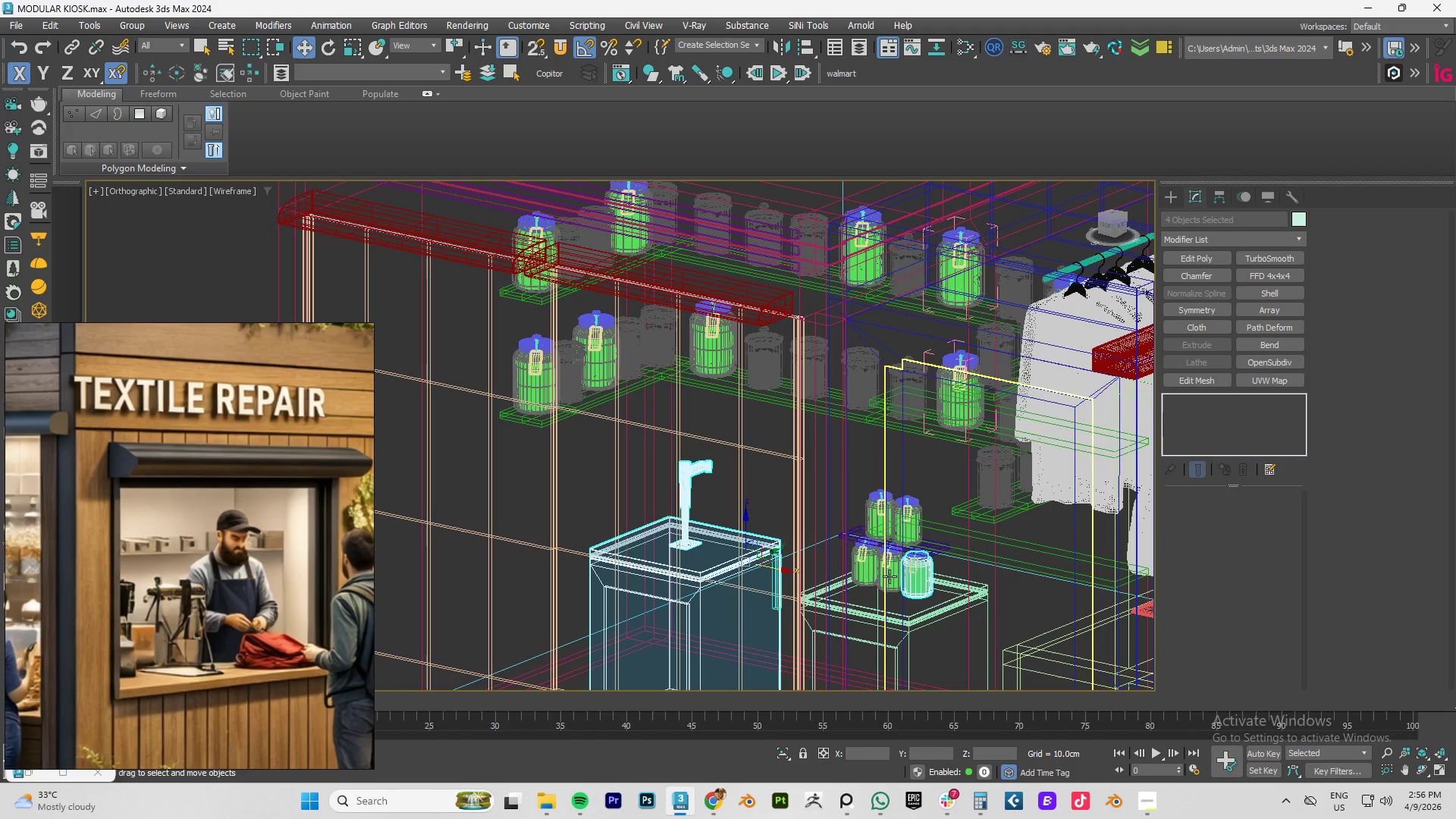 
left_click([890, 576])
 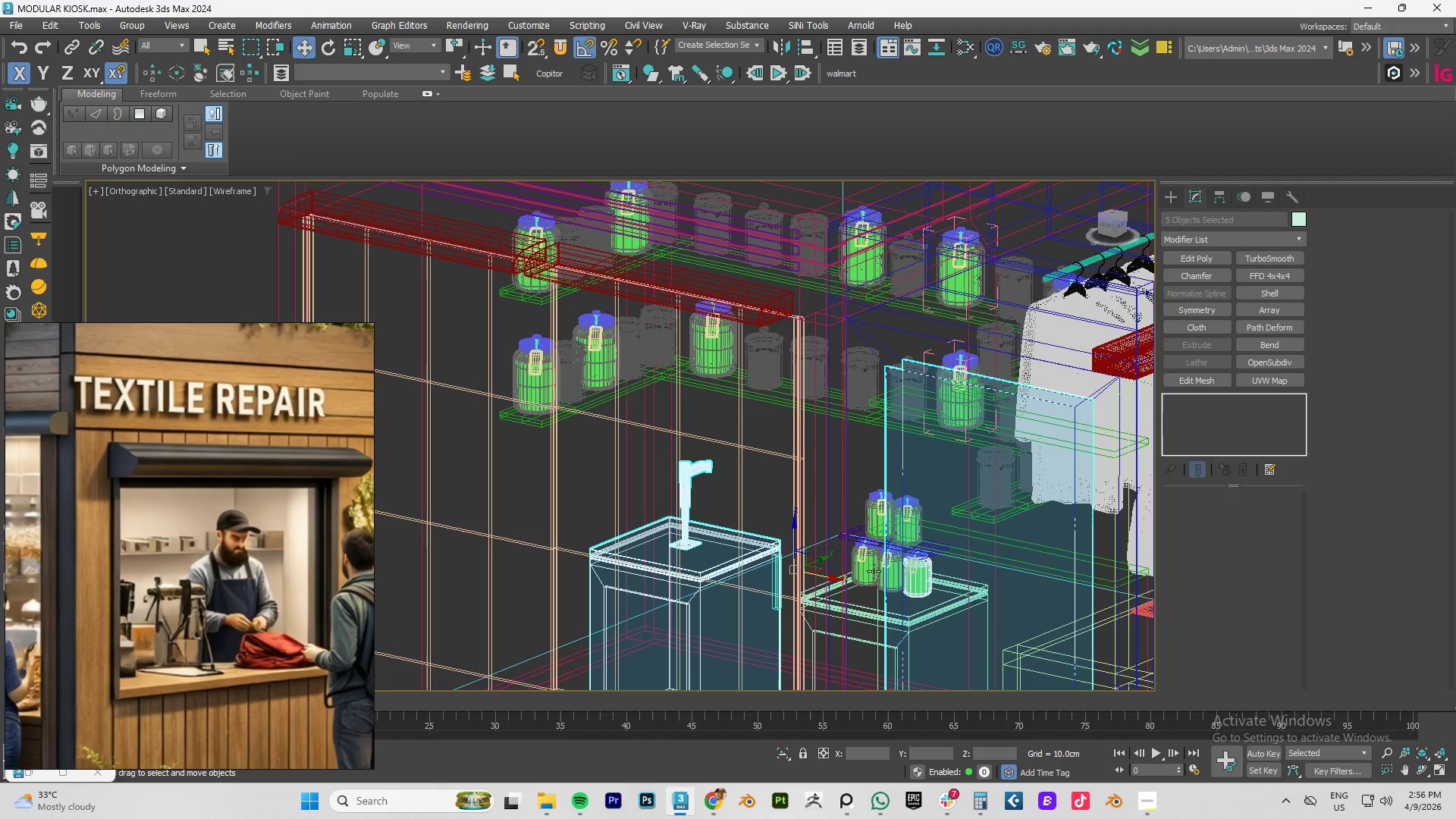 
hold_key(key=ControlLeft, duration=0.83)
left_click([867, 568])
 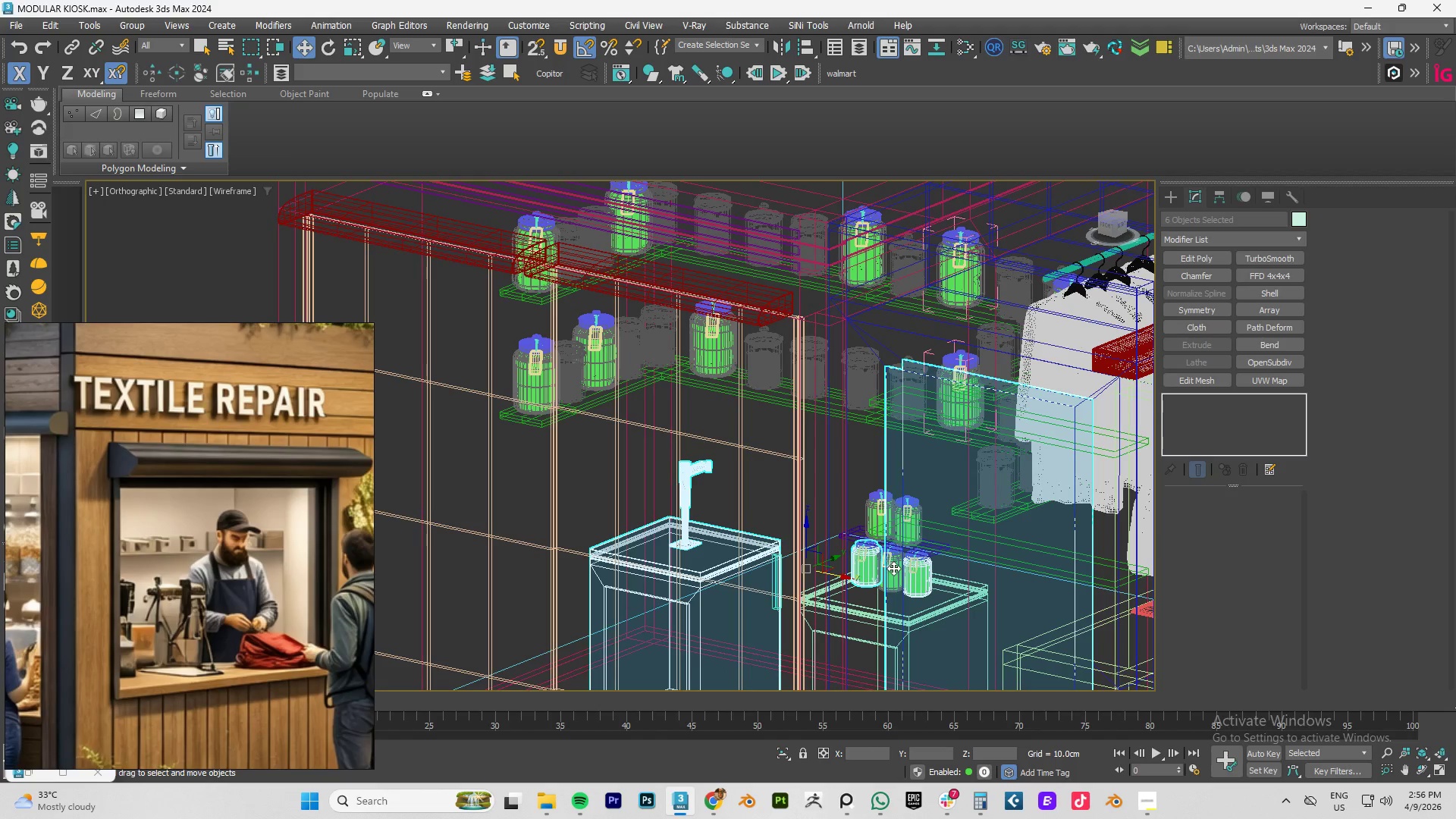 
hold_key(key=AltLeft, duration=1.03)
left_click([969, 585])
 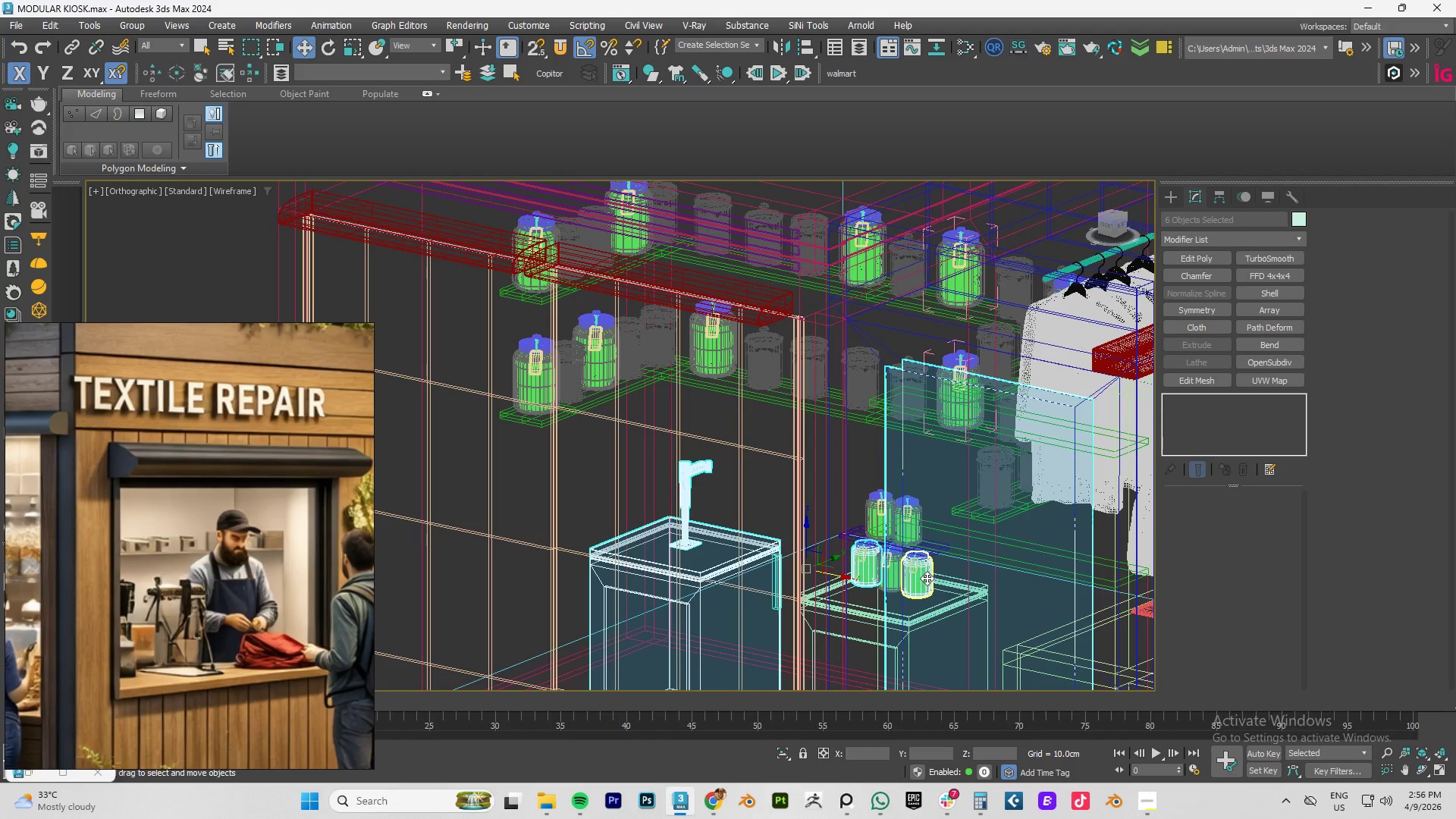 
hold_key(key=AltLeft, duration=0.73)
left_click([943, 571])
 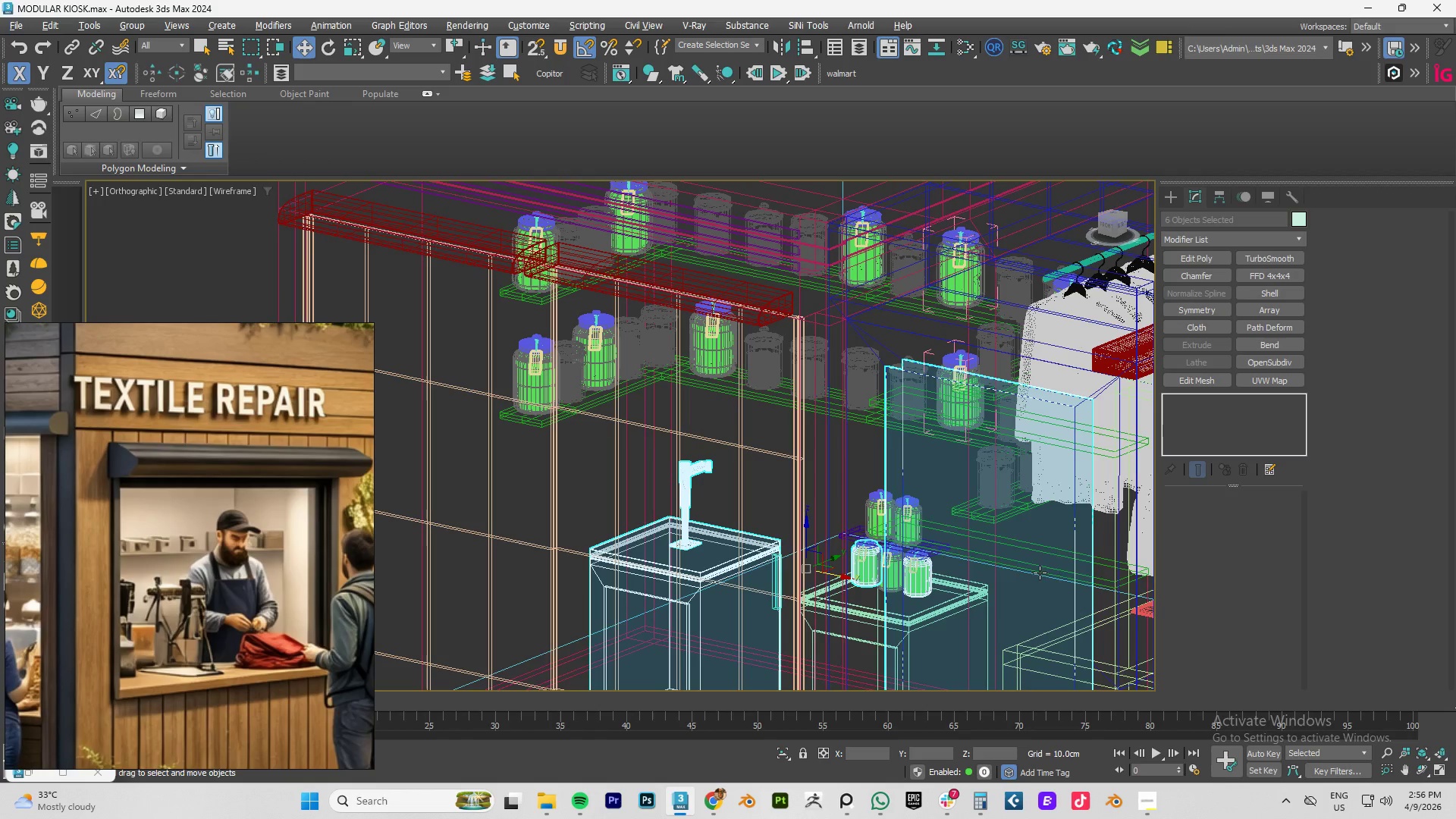 
hold_key(key=AltLeft, duration=1.5)
left_click([1076, 604])
 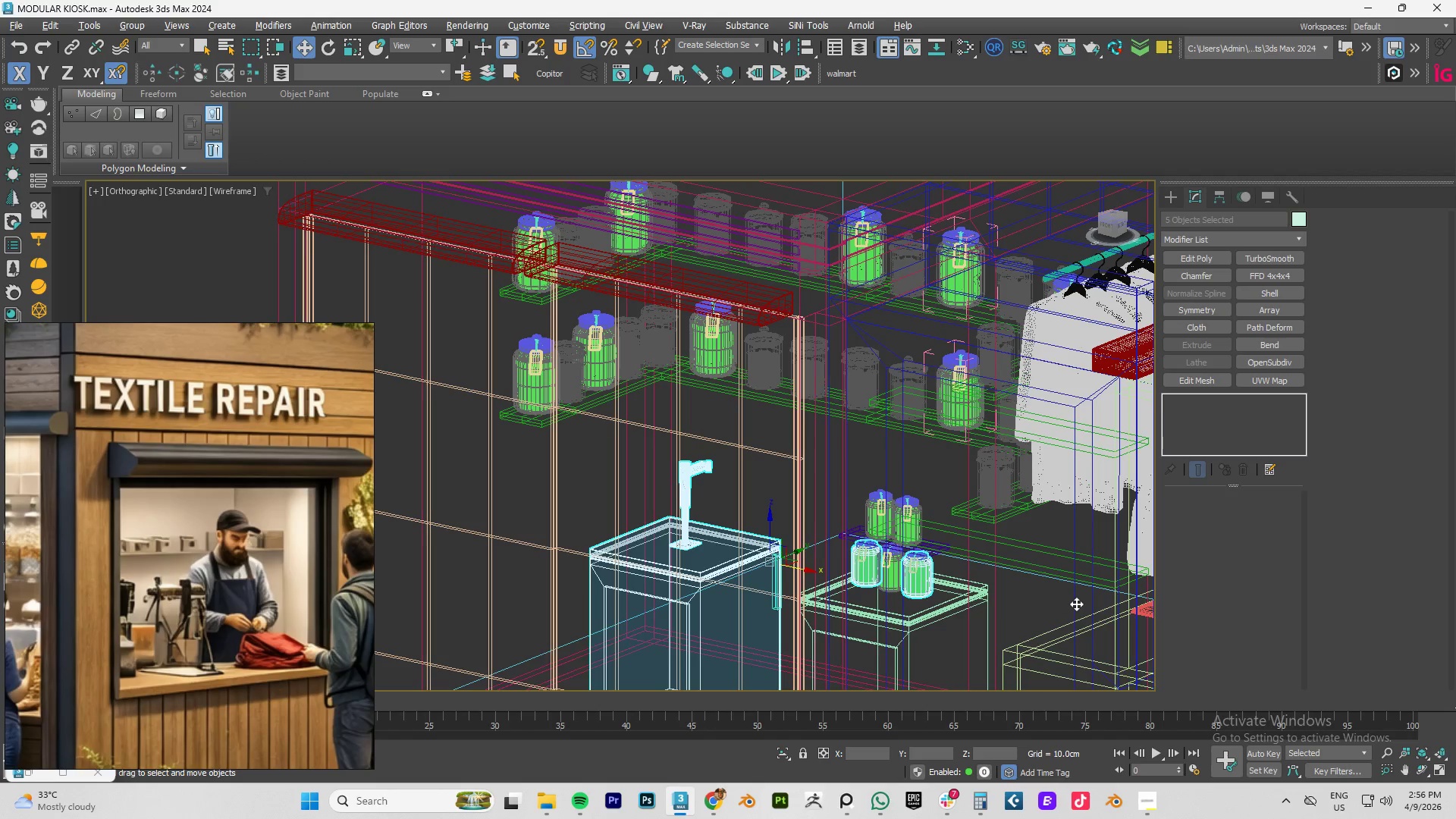 
hold_key(key=AltLeft, duration=0.5)
 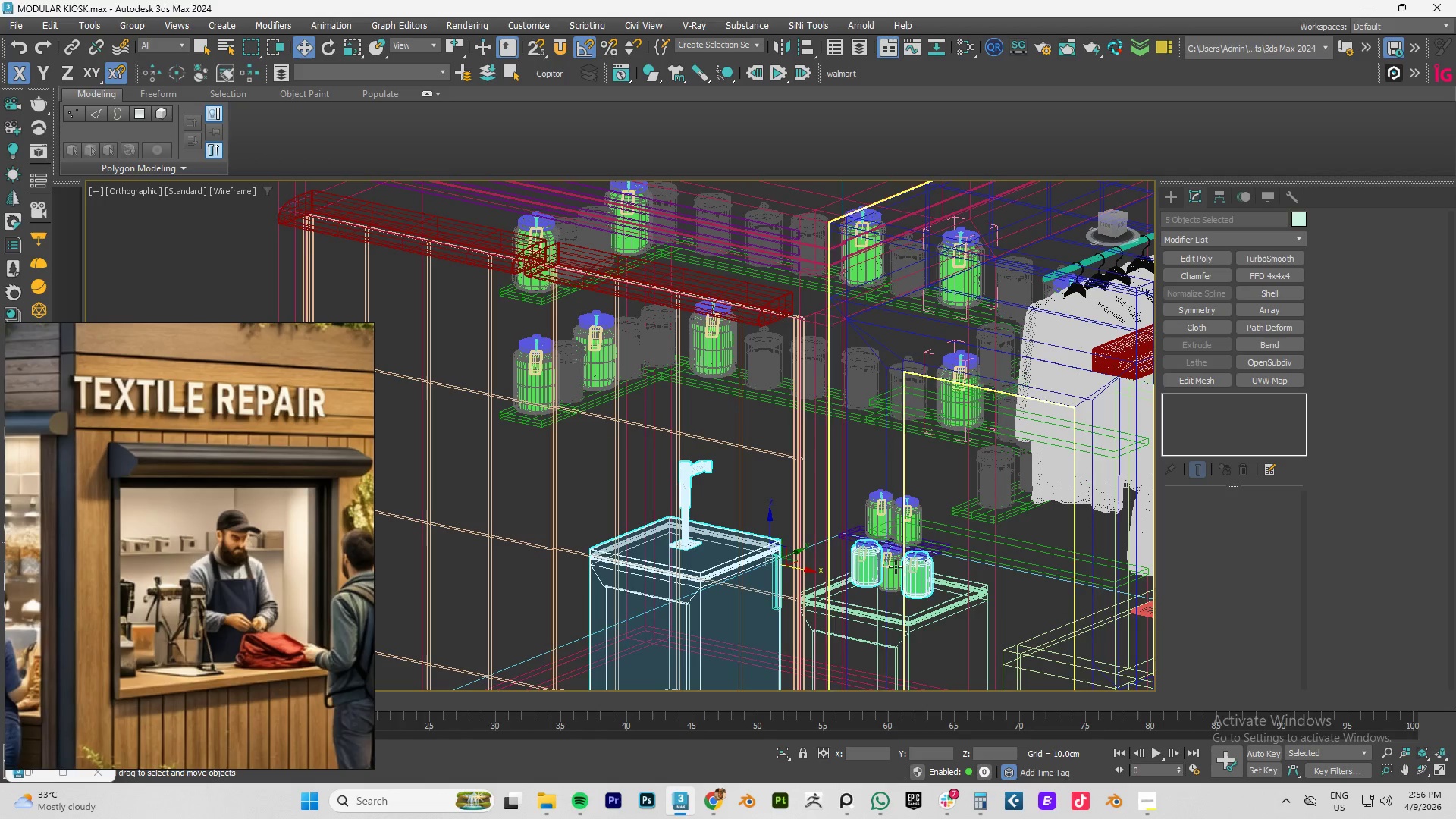 
hold_key(key=ControlLeft, duration=0.73)
 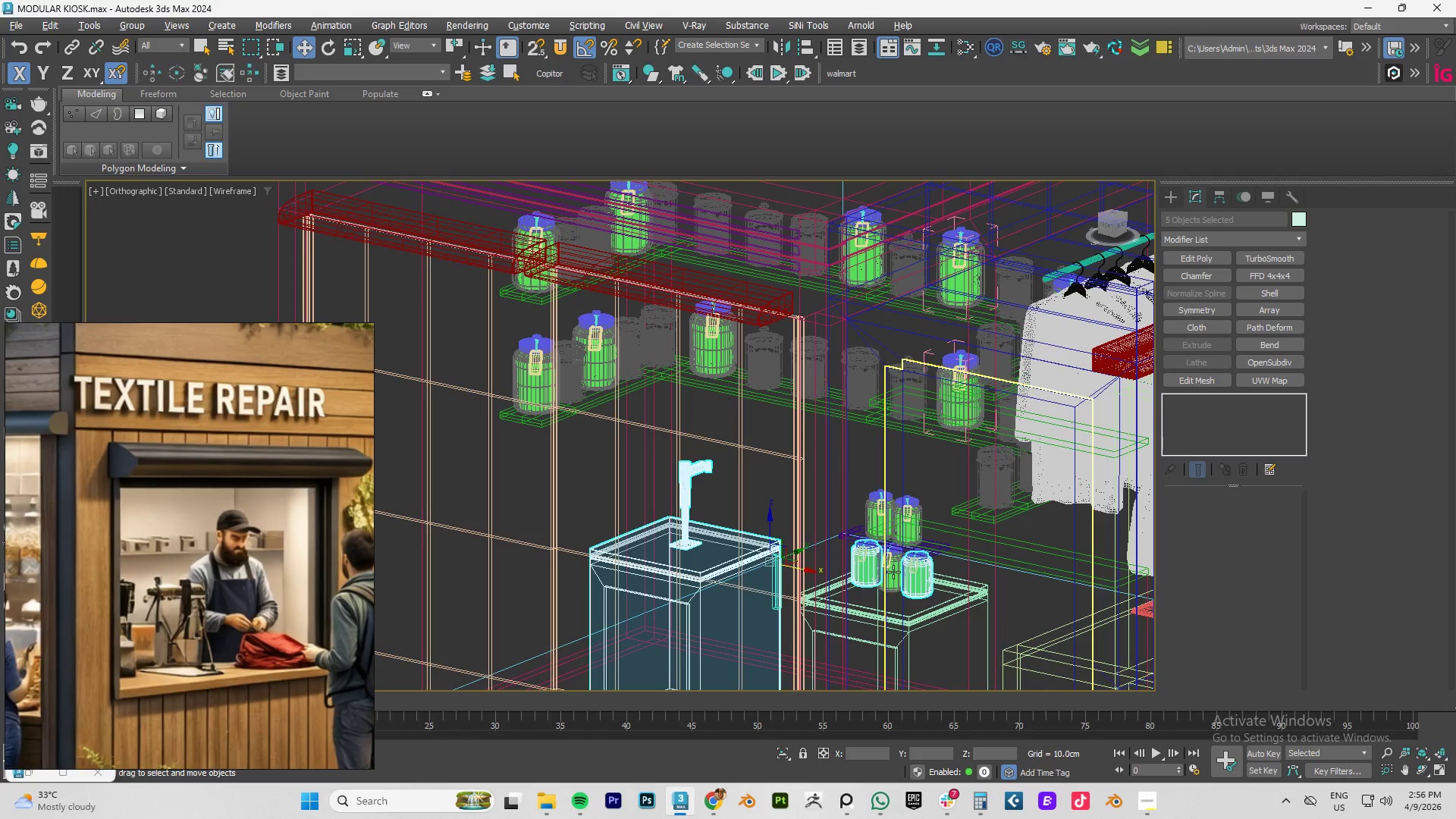 
hold_key(key=AltLeft, duration=0.56)
 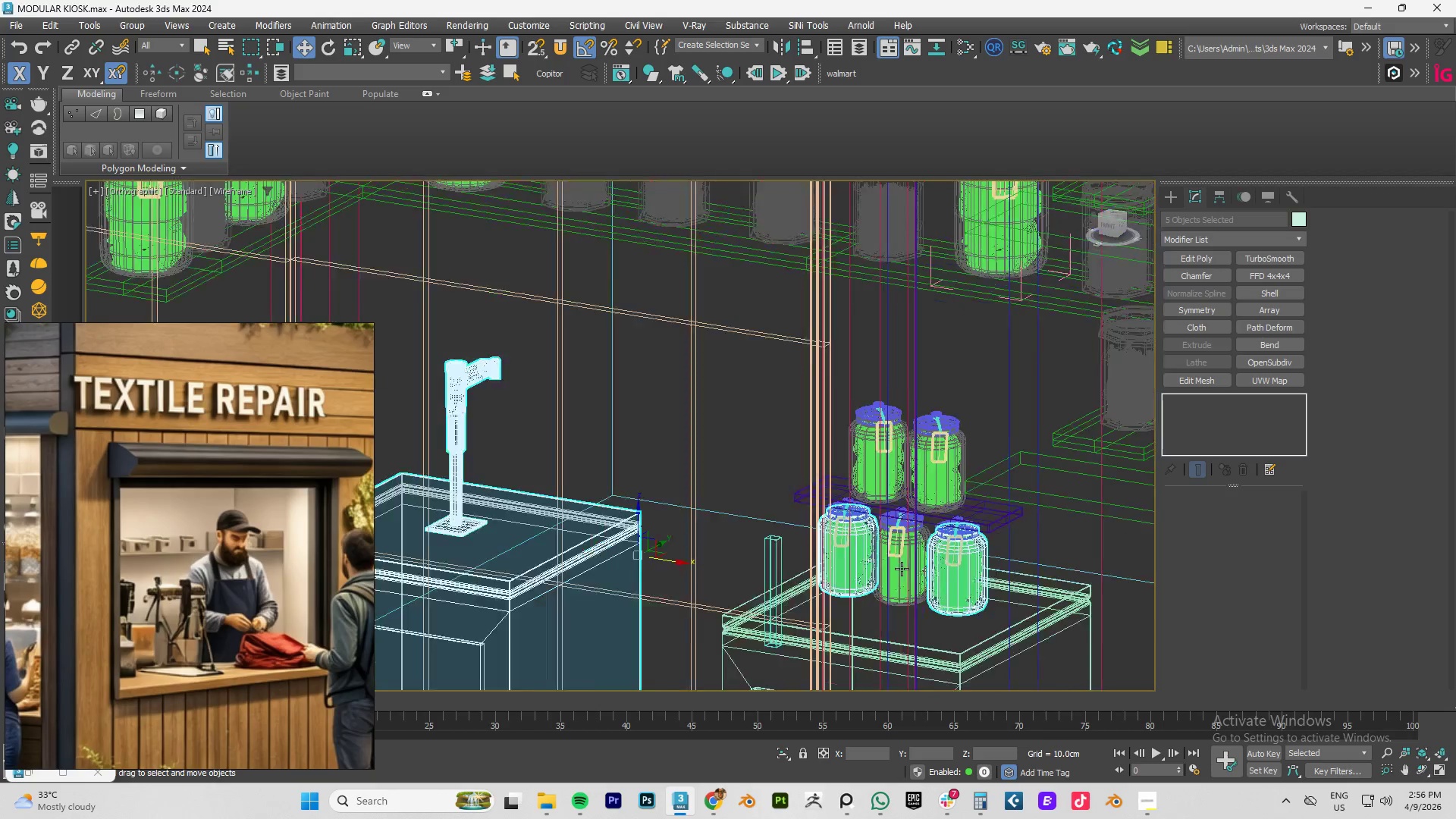 
scroll: coordinate [902, 569], scroll_direction: up, amount: 4.0
 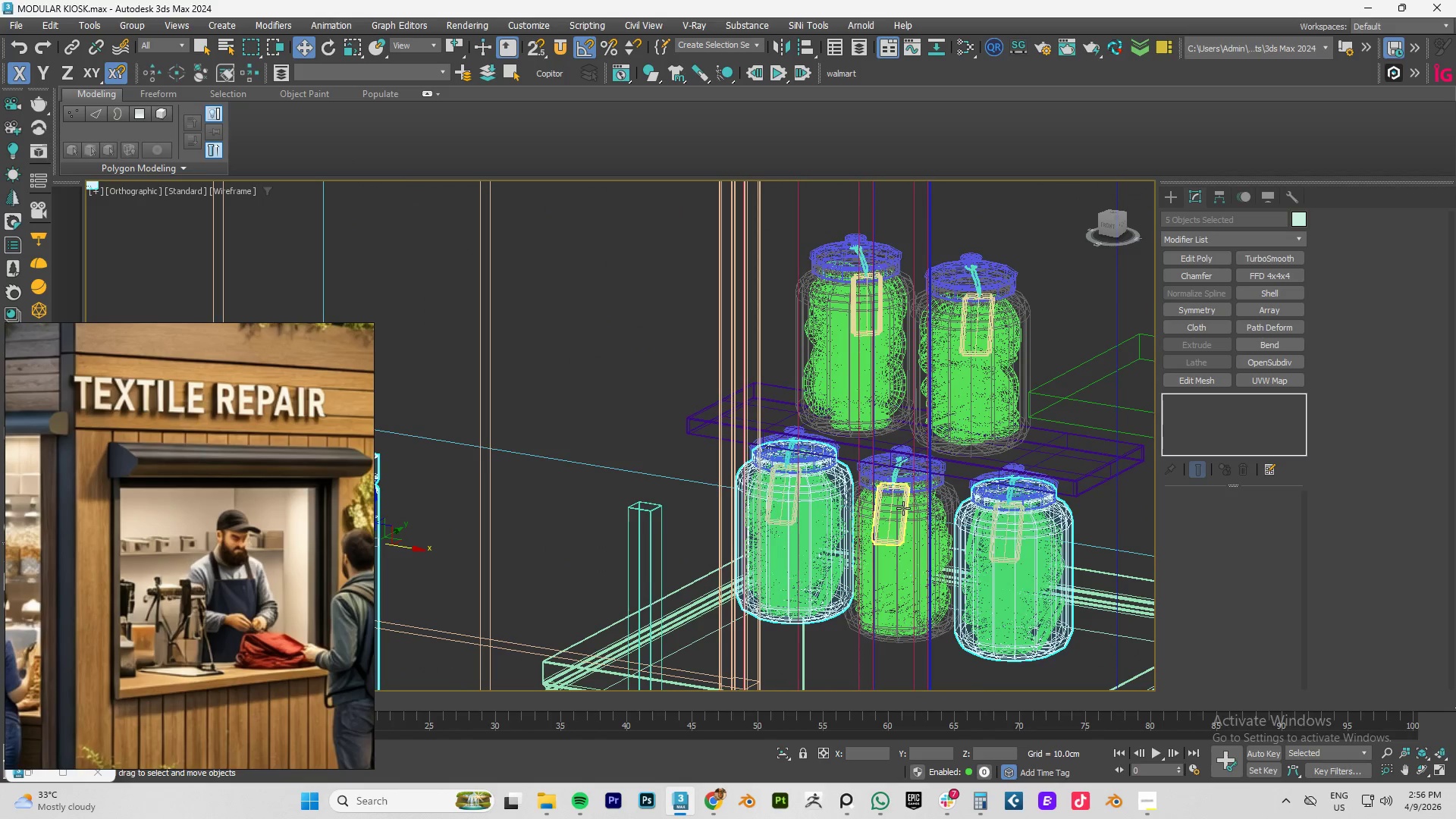 
key(Control+ControlLeft)
 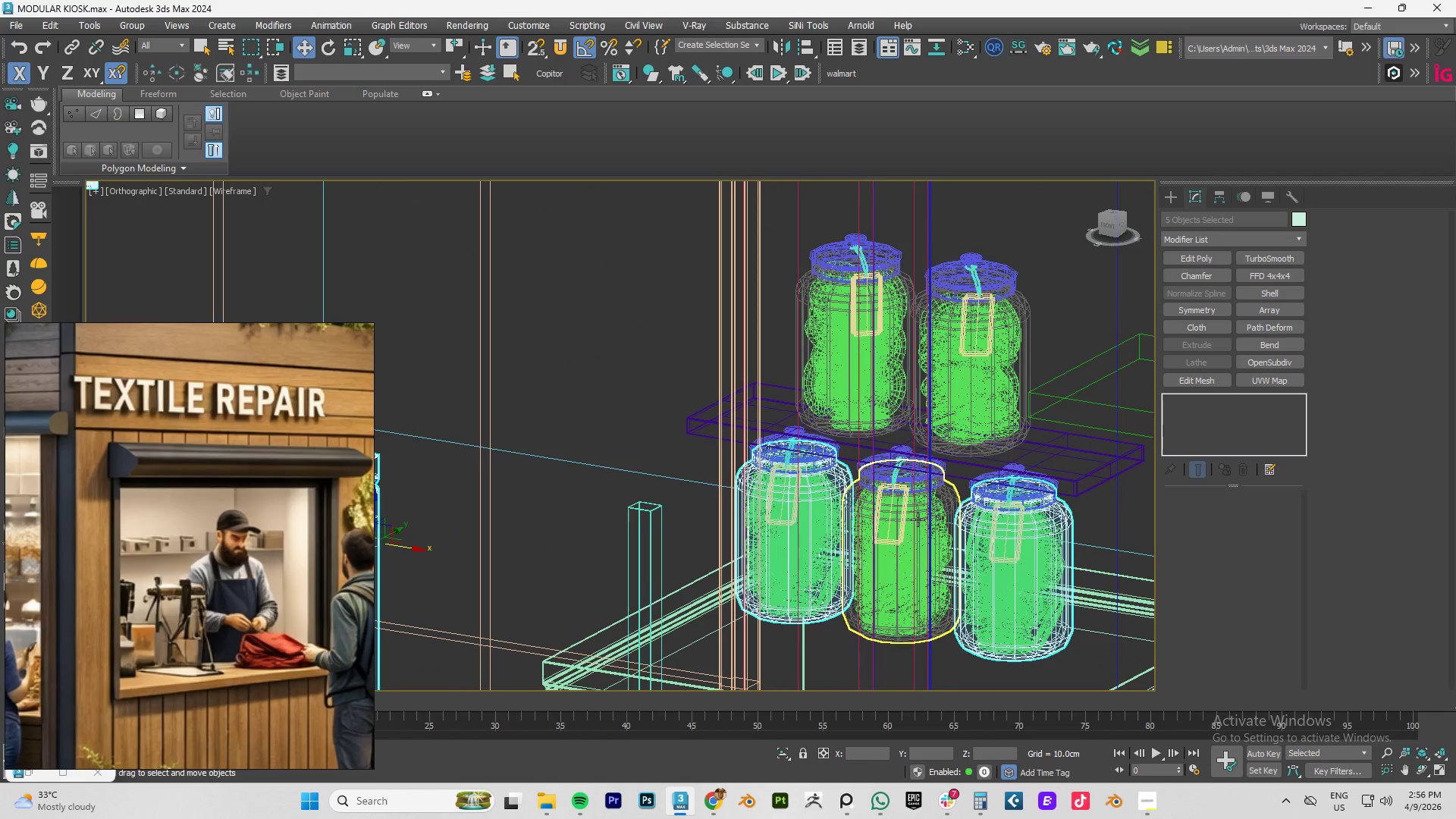 
key(Control+ControlLeft)
 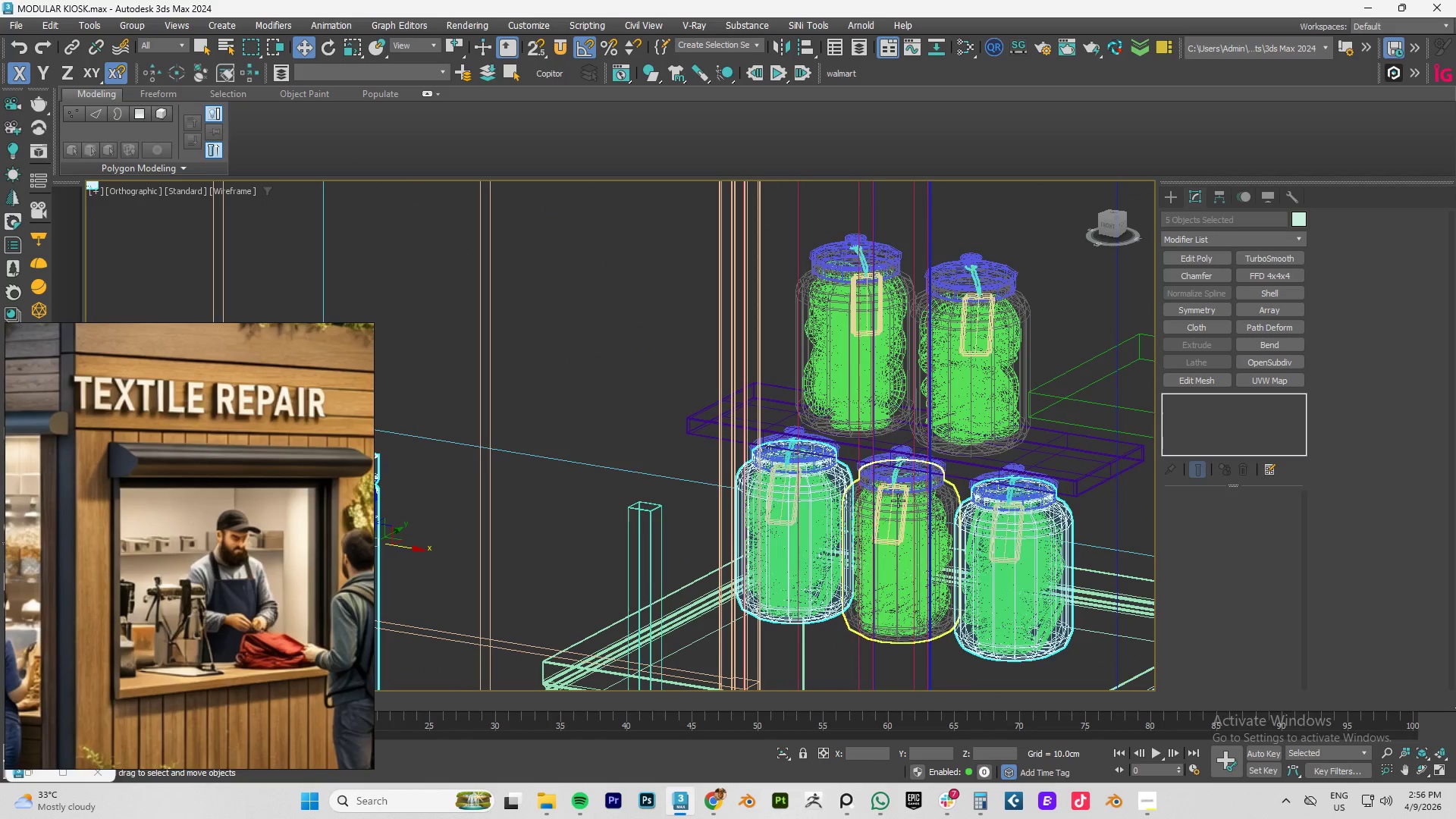 
hold_key(key=ControlLeft, duration=1.17)
left_click([915, 512])
 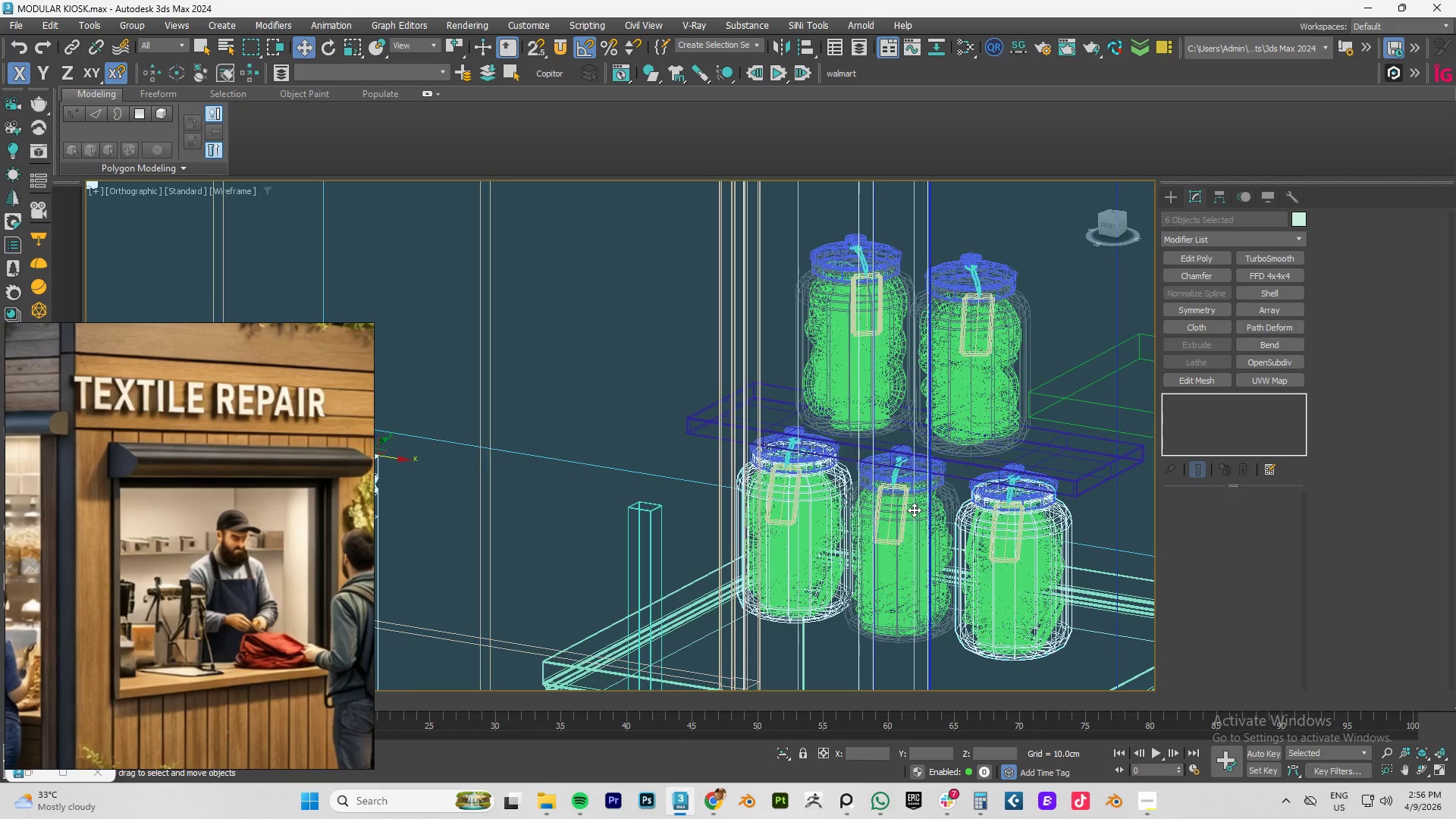 
hold_key(key=ControlLeft, duration=8.0)
 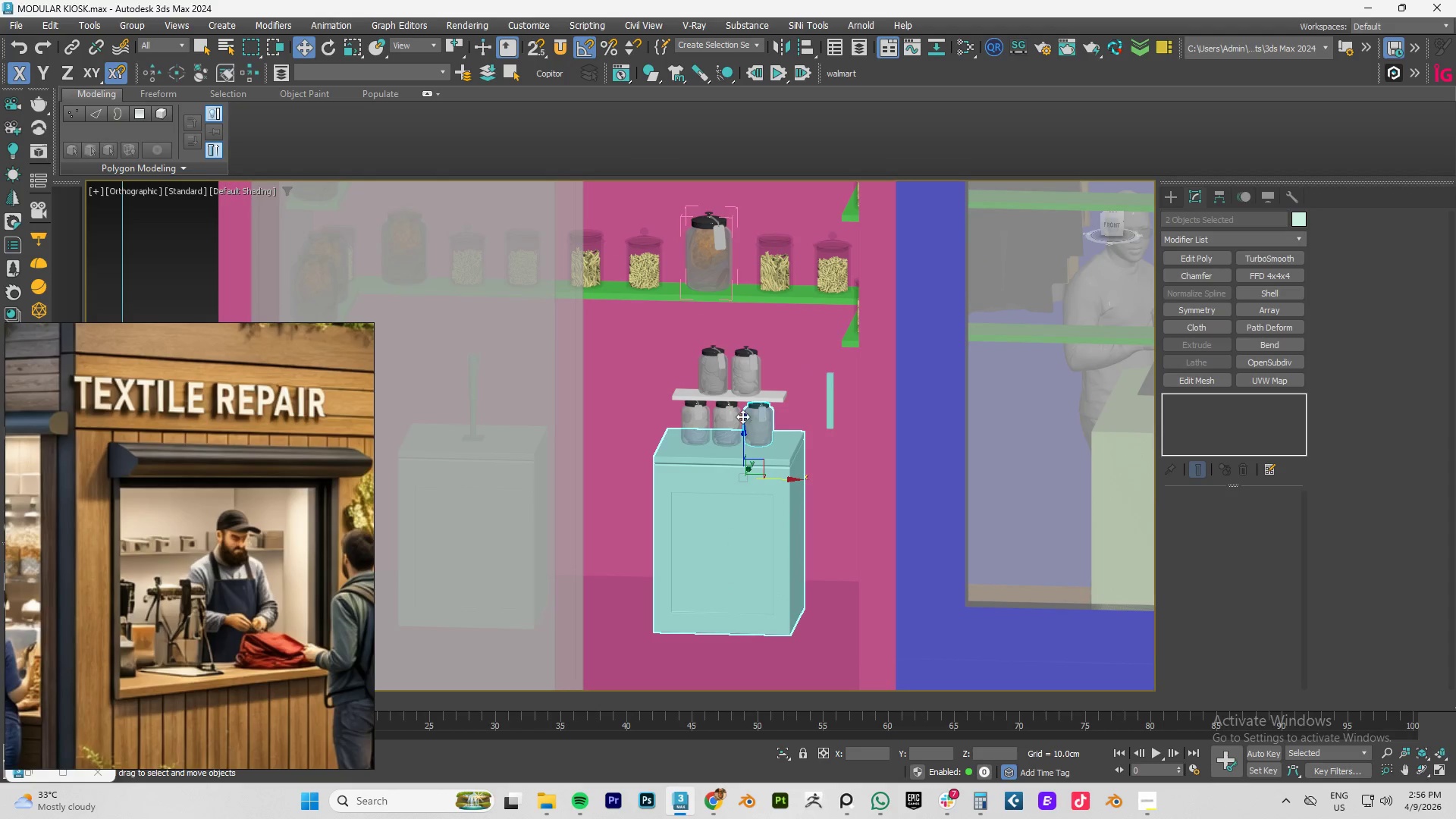 
key(F3)
 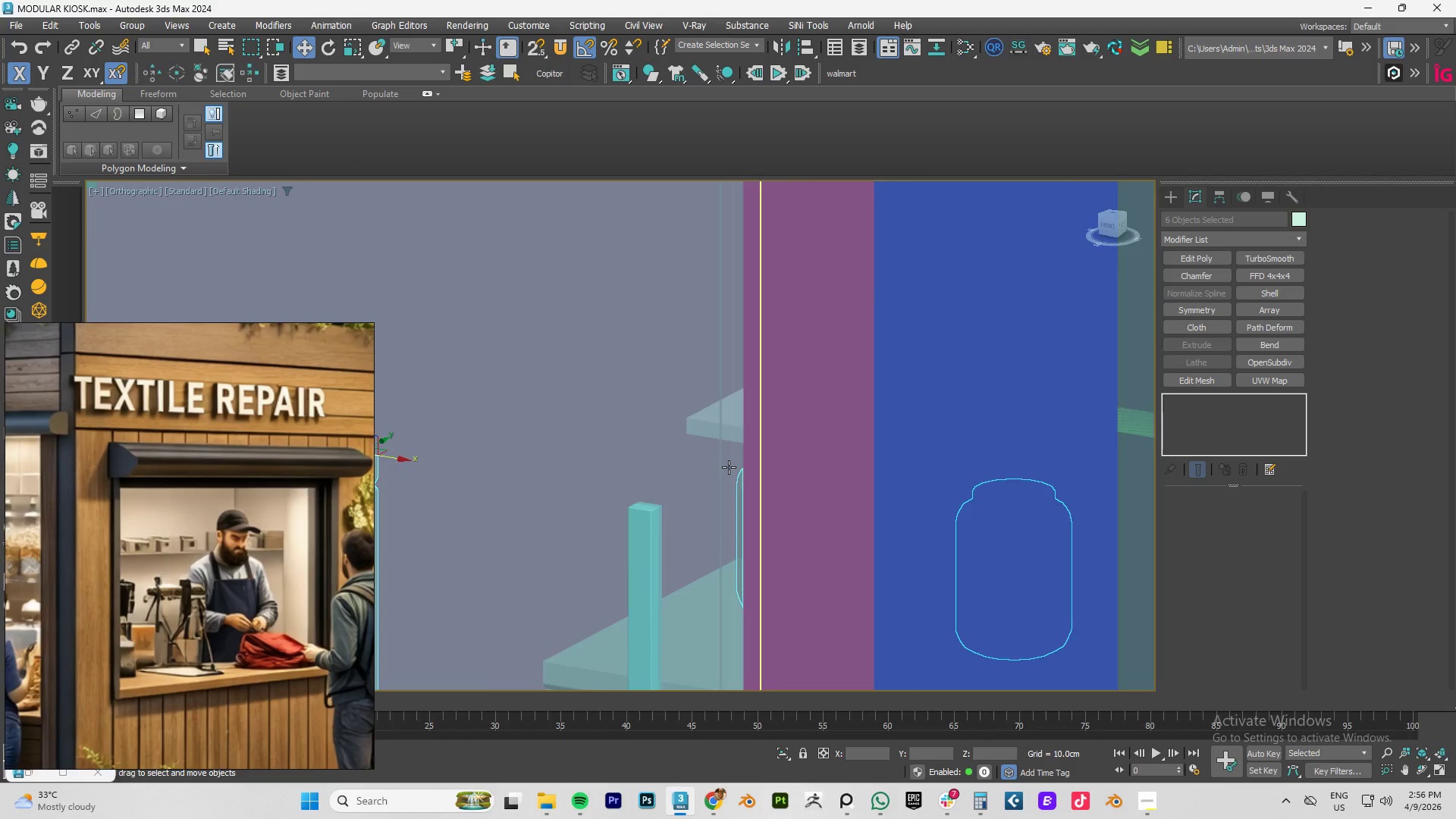 
key(Alt+AltLeft)
 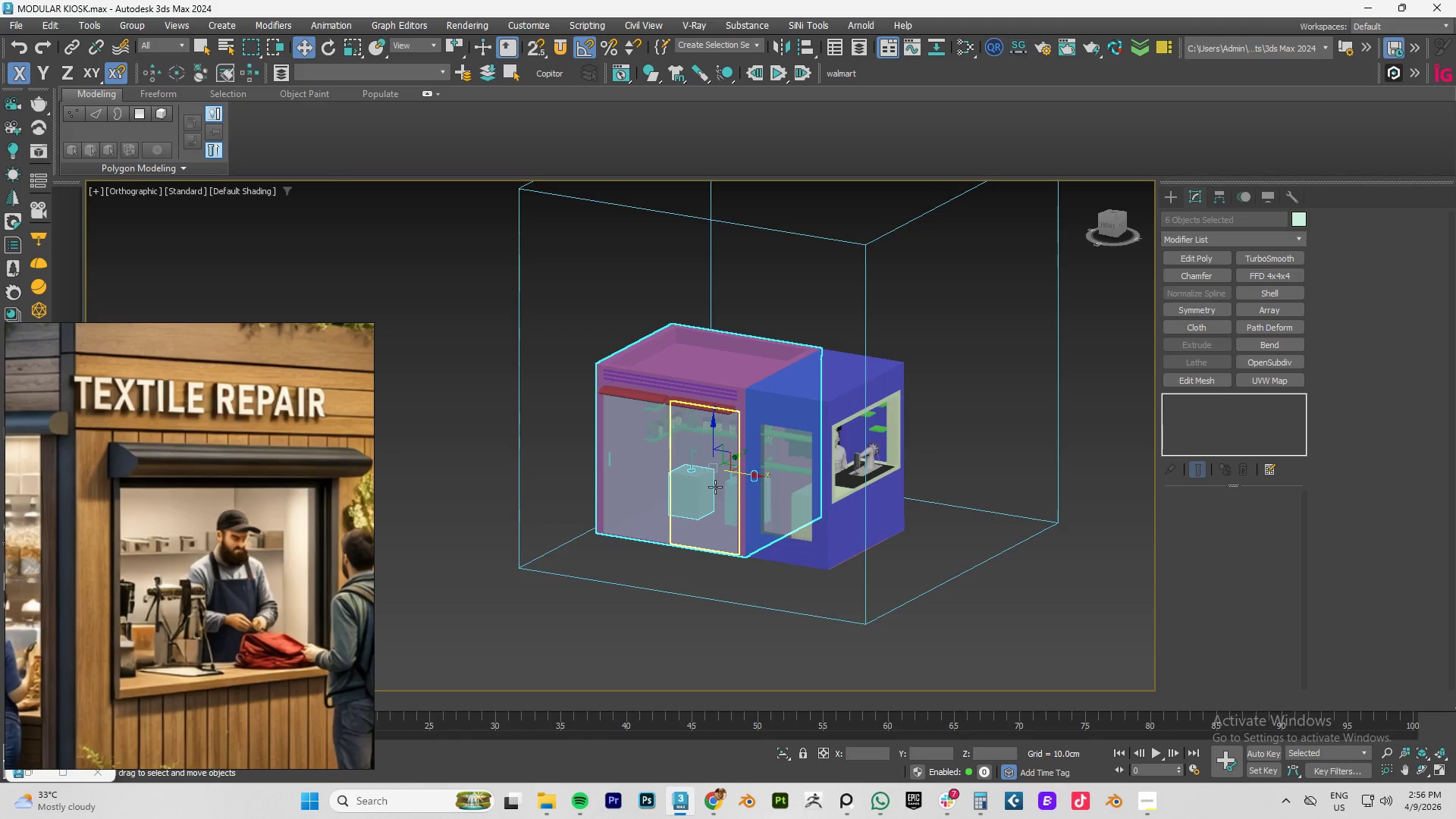 
scroll: coordinate [739, 469], scroll_direction: down, amount: 8.0
 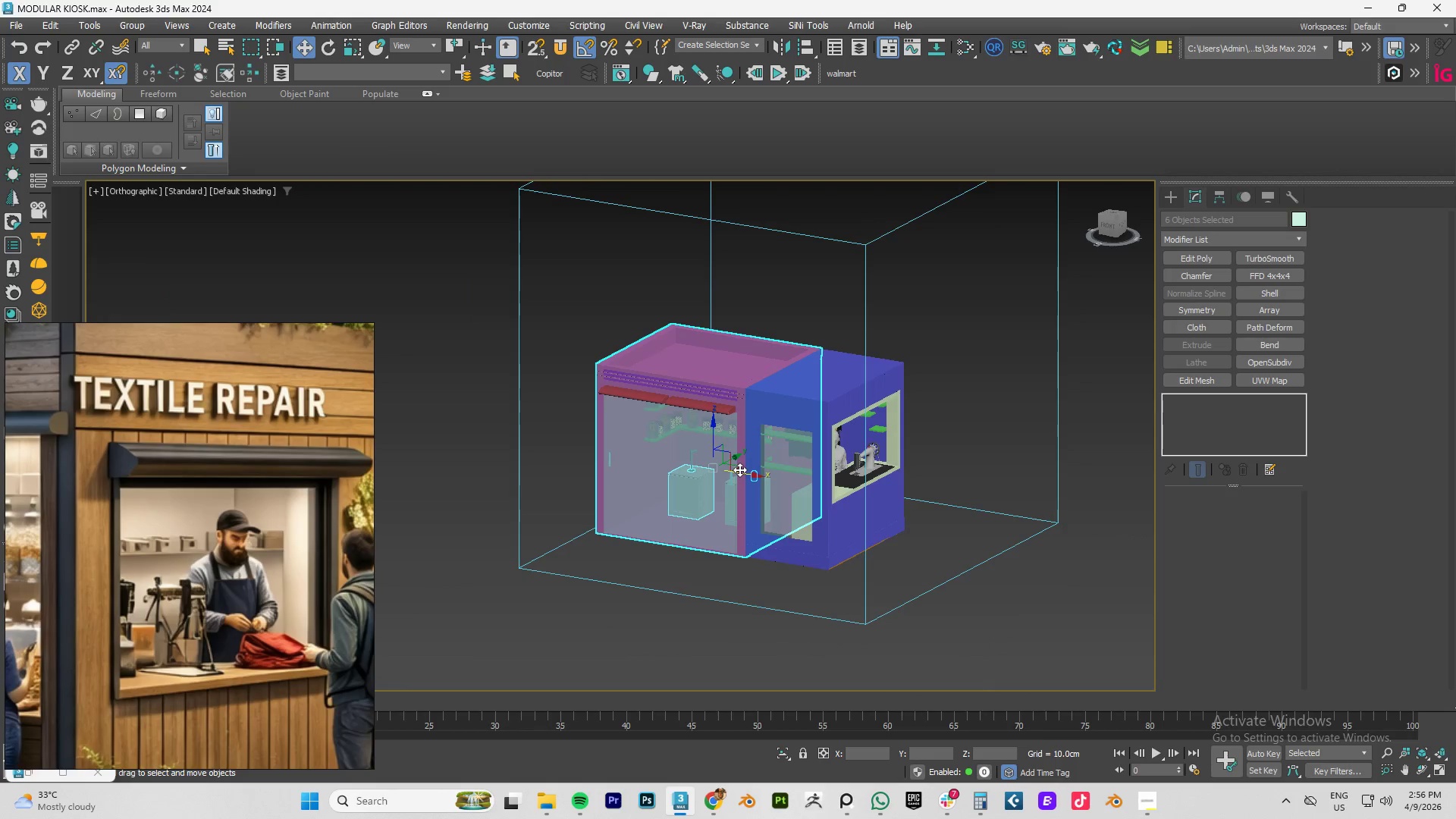 
left_click([715, 487])
 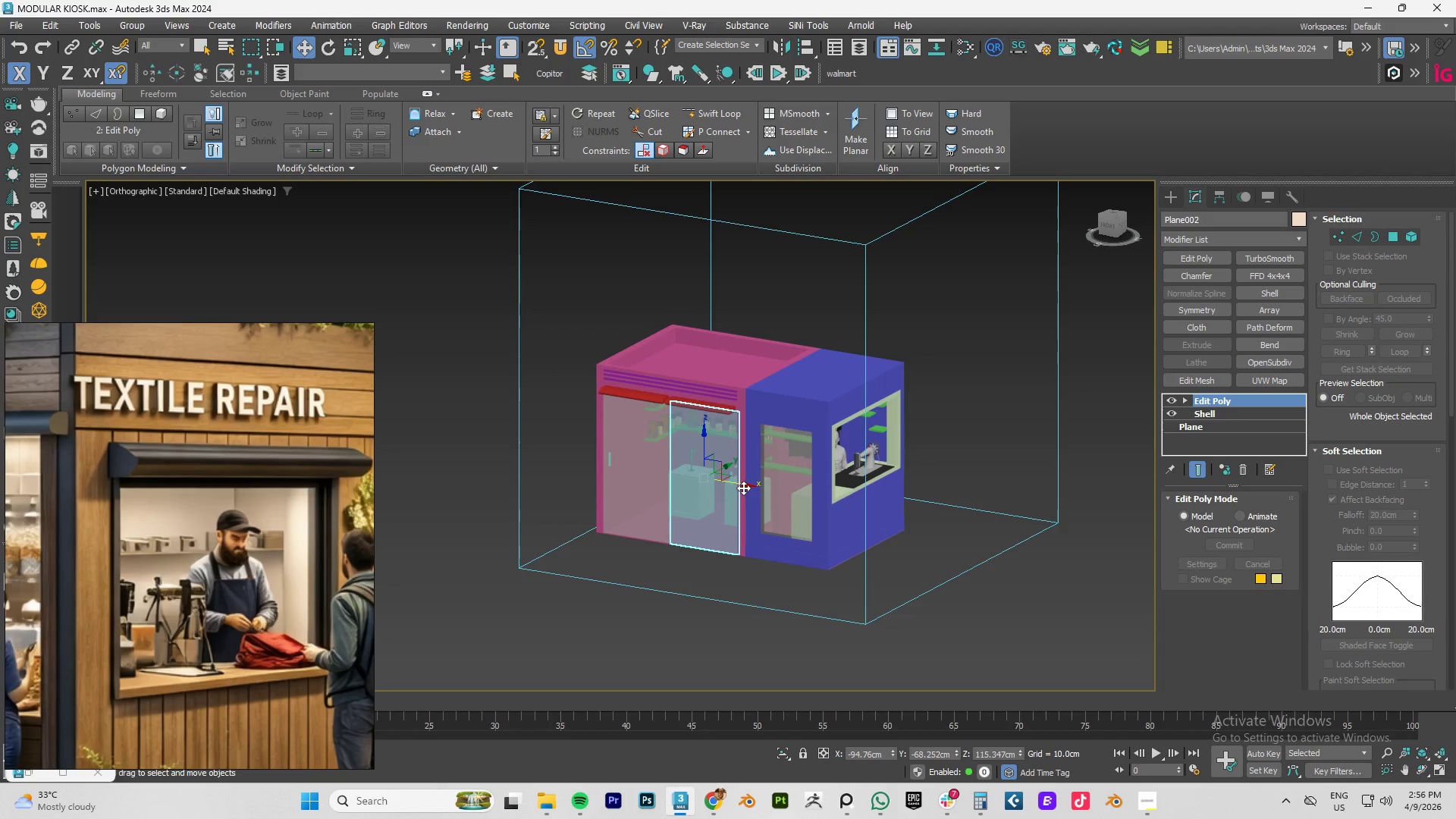 
left_click_drag(start_coordinate=[742, 486], to_coordinate=[682, 483])
 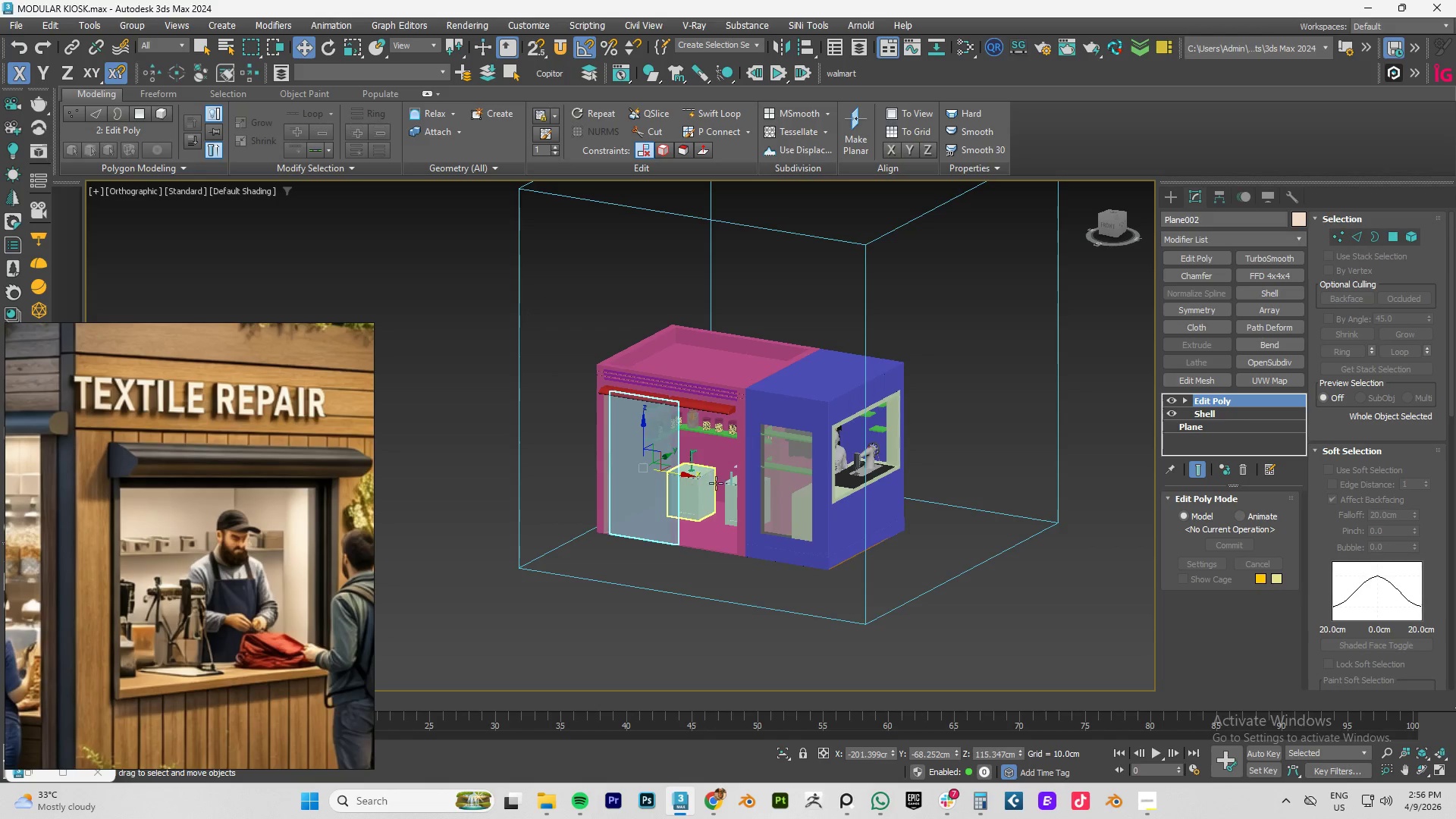 
hold_key(key=AltLeft, duration=0.75)
 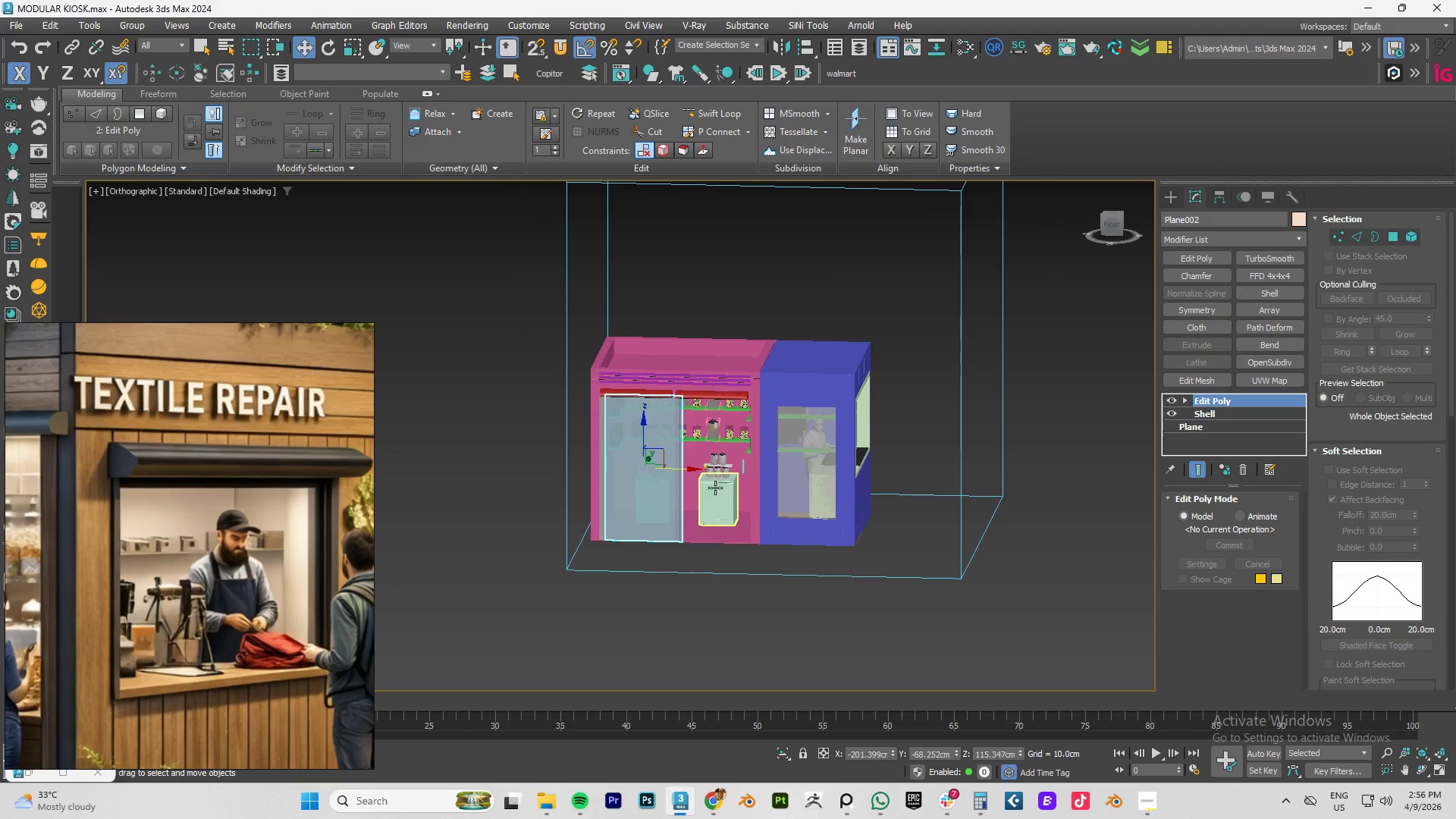 
scroll: coordinate [714, 488], scroll_direction: up, amount: 4.0
 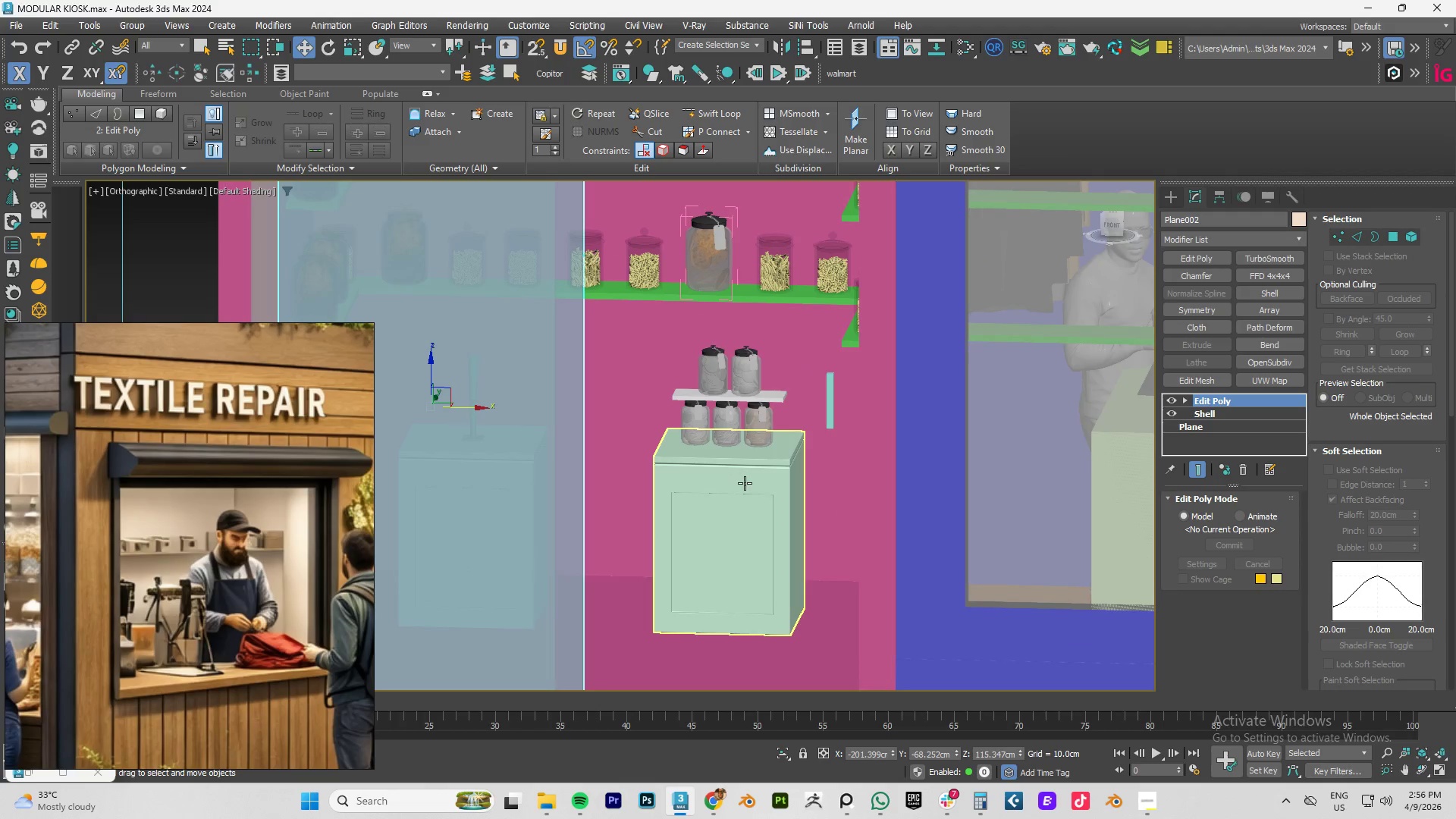 
left_click([745, 484])
 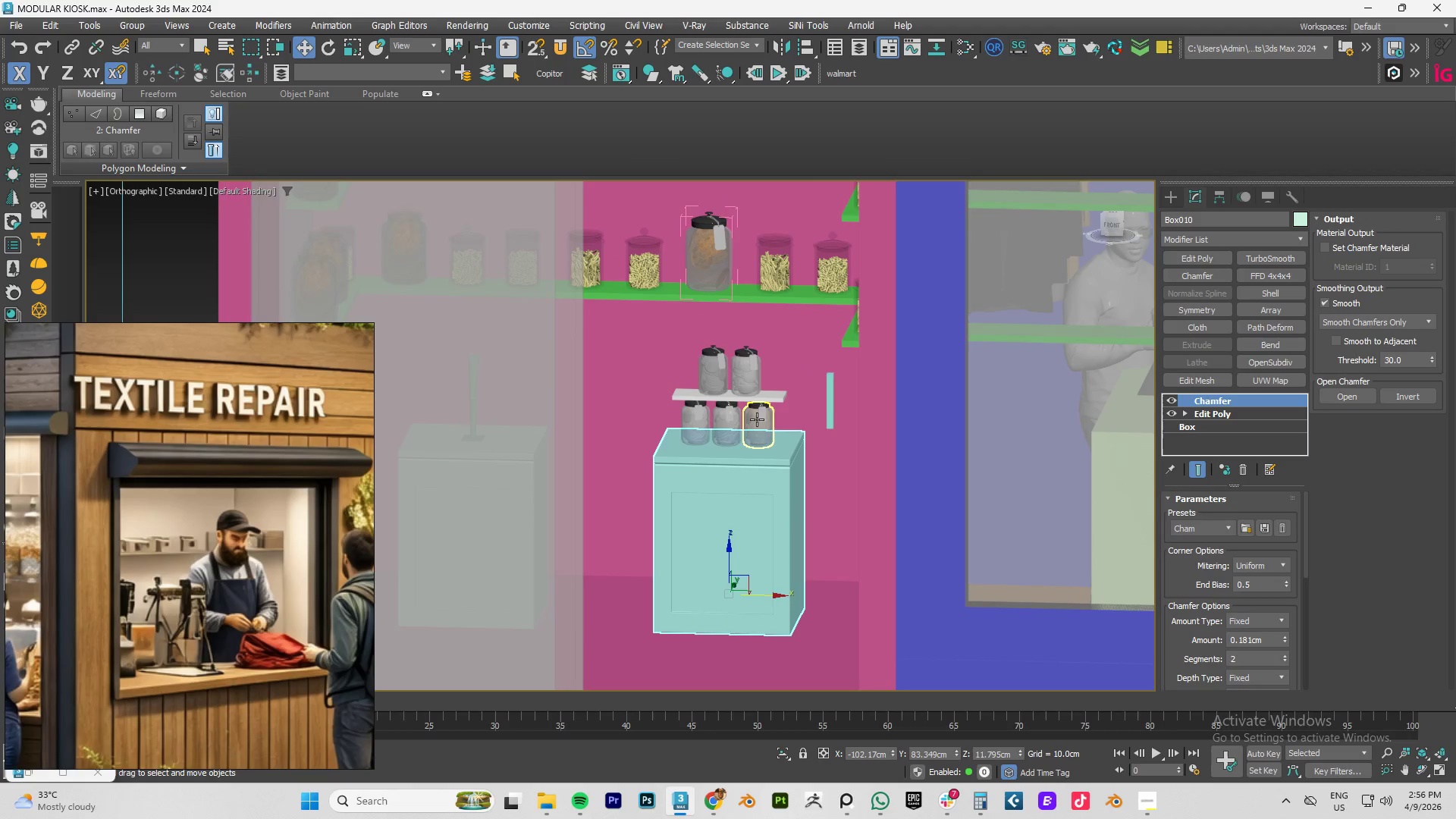 
hold_key(key=ControlLeft, duration=1.52)
left_click([757, 419])
 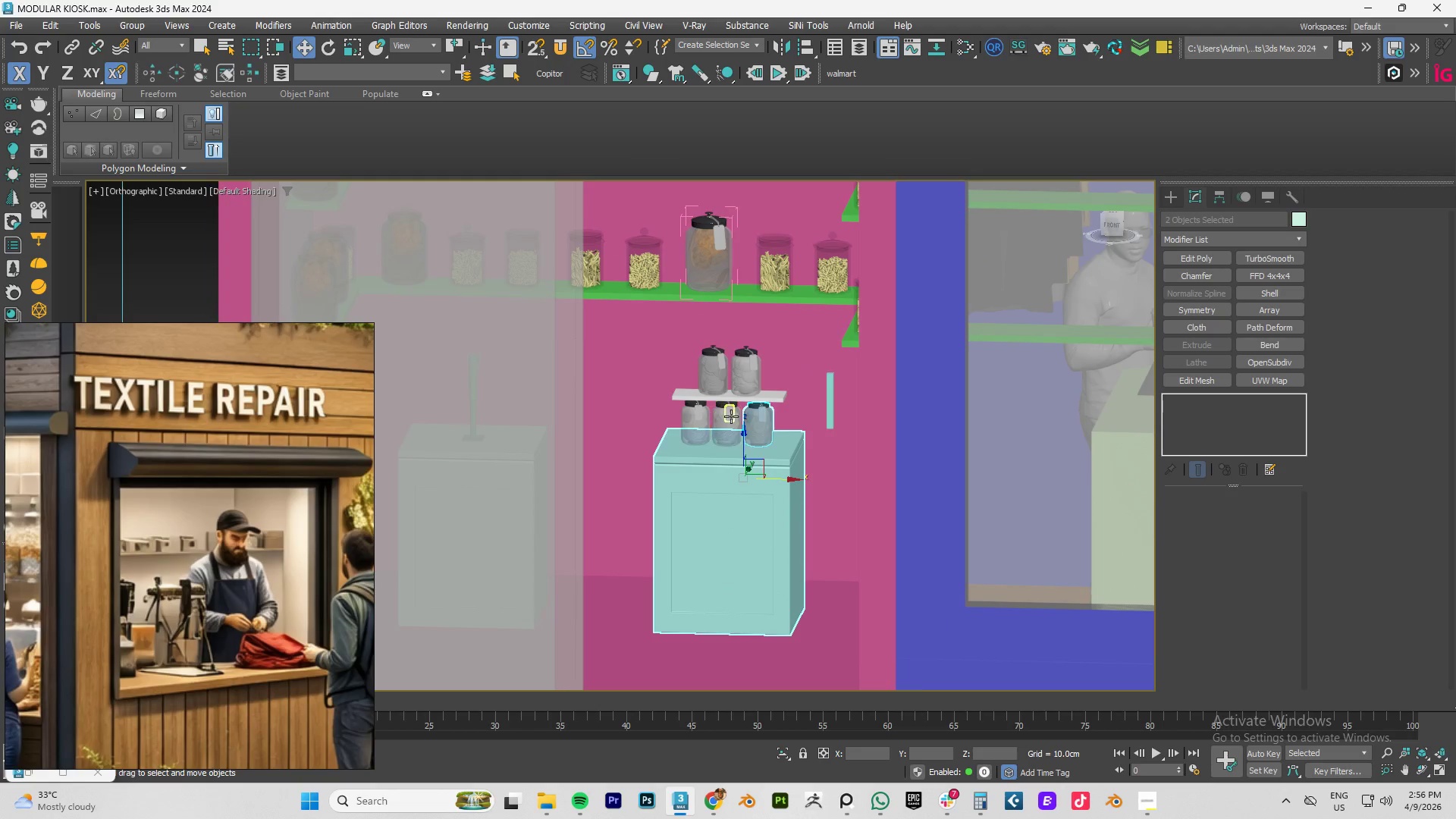 
left_click([730, 416])
 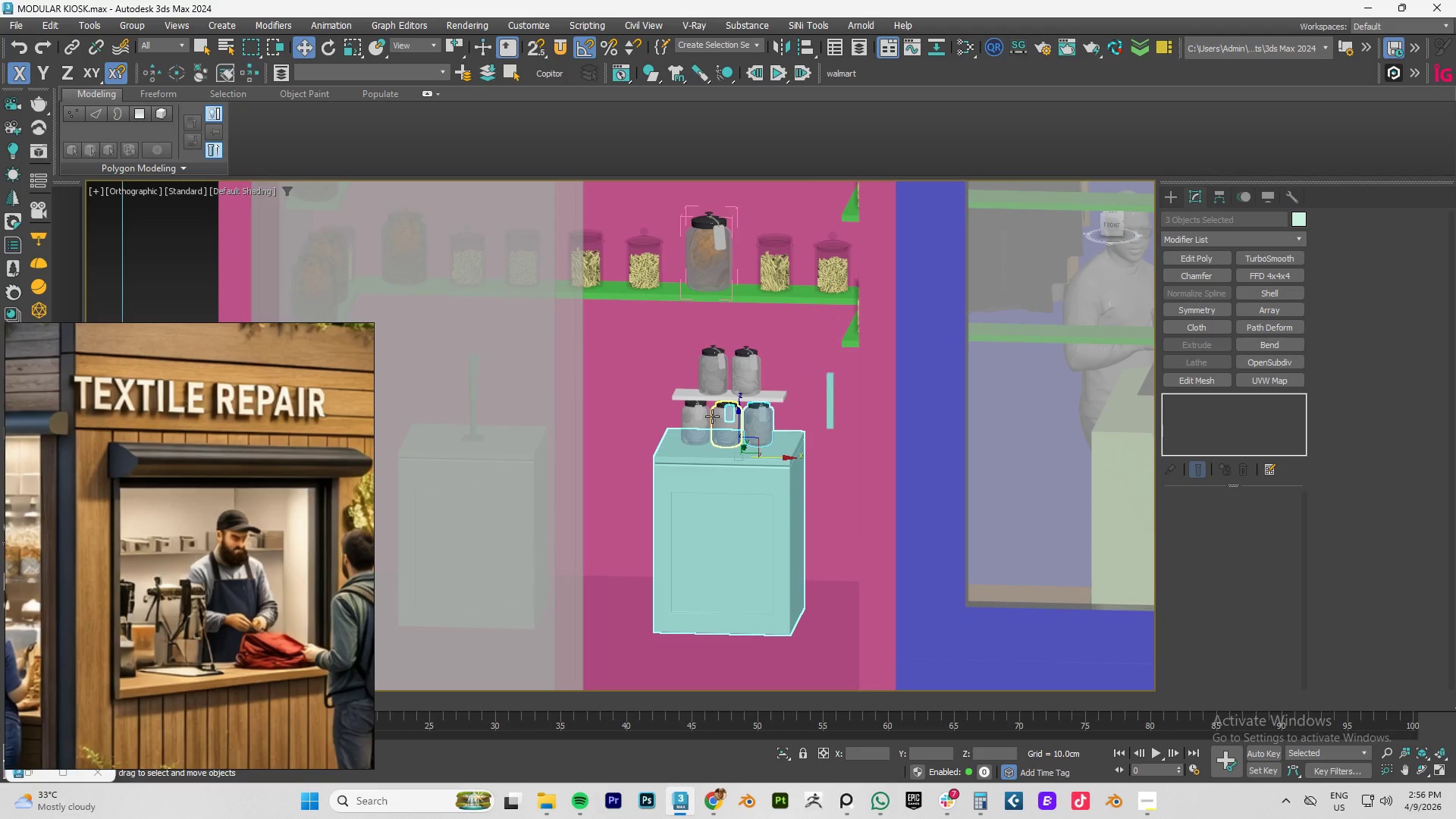 
hold_key(key=ControlLeft, duration=0.44)
 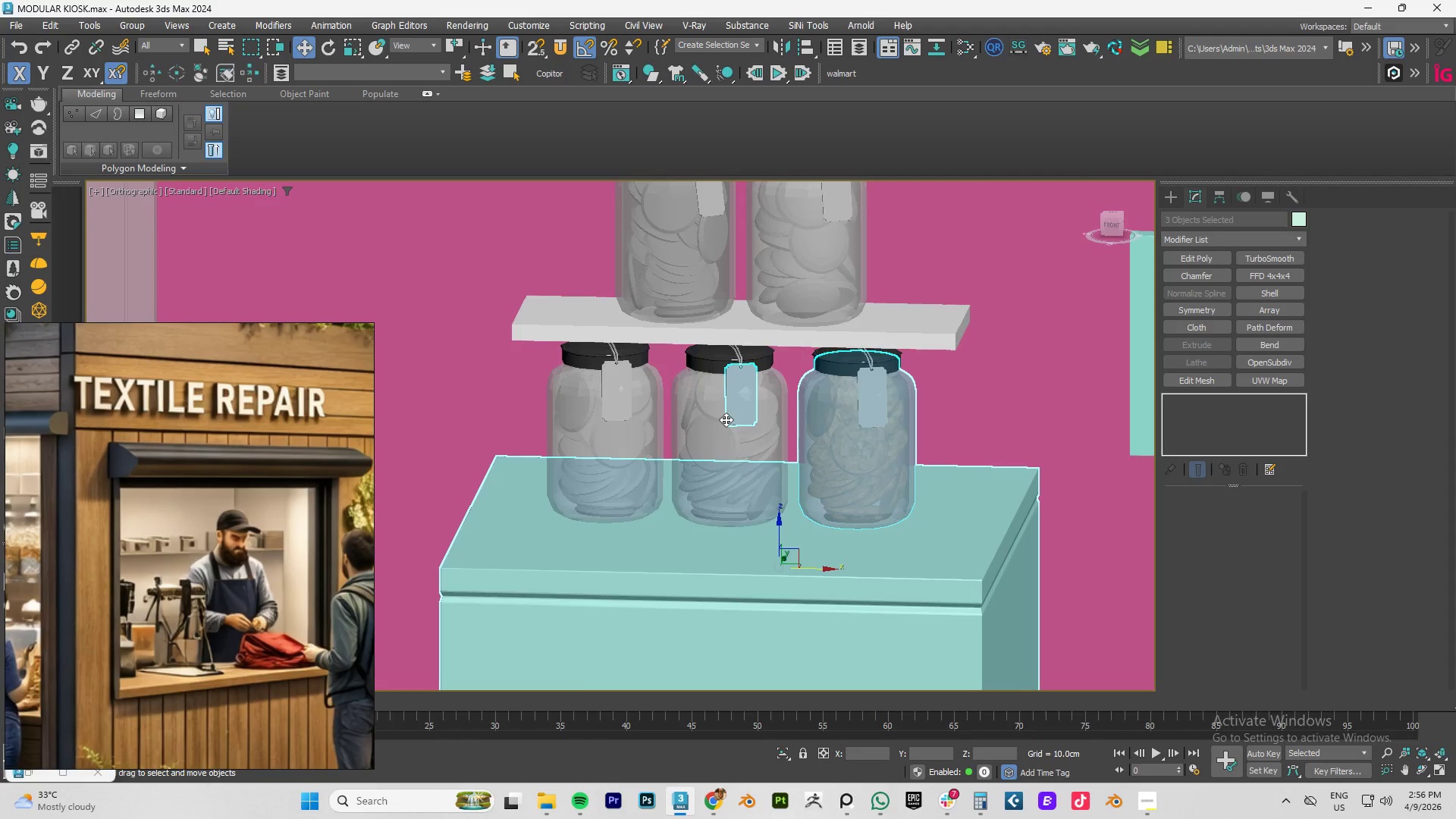 
hold_key(key=ControlLeft, duration=16.55)
scroll: coordinate [726, 419], scroll_direction: up, amount: 4.0
 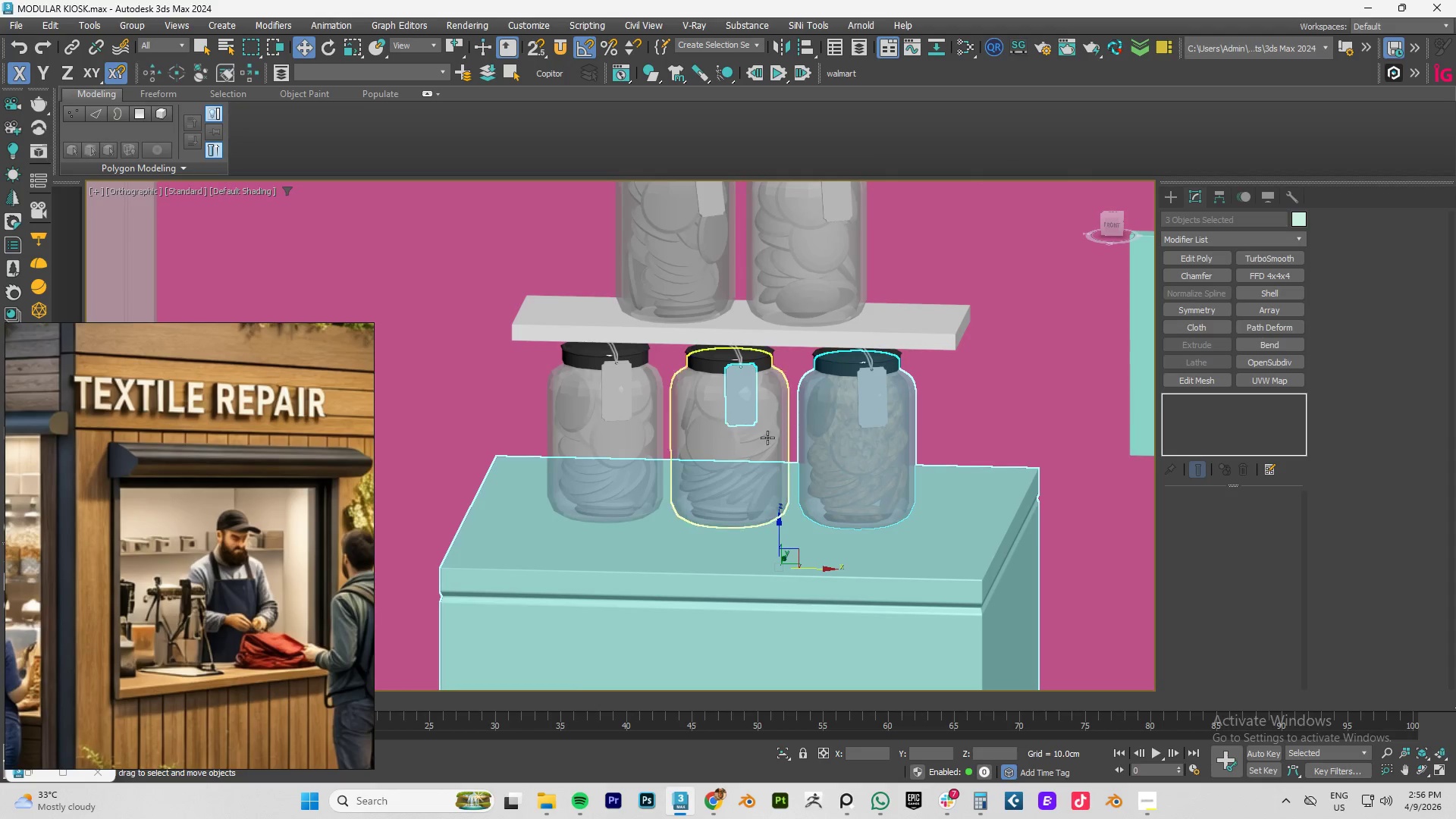 
left_click([824, 447])
 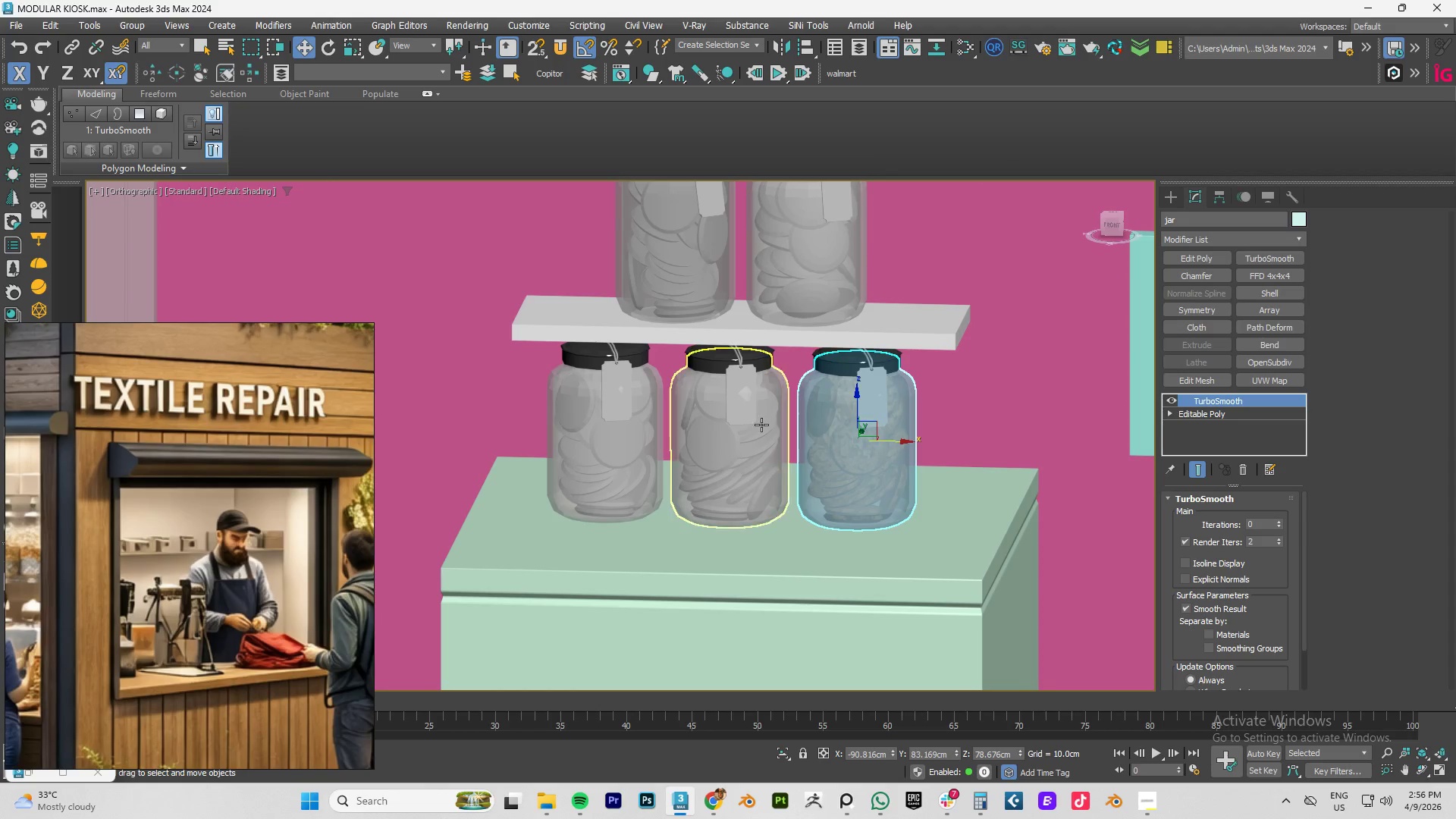 
left_click([758, 424])
 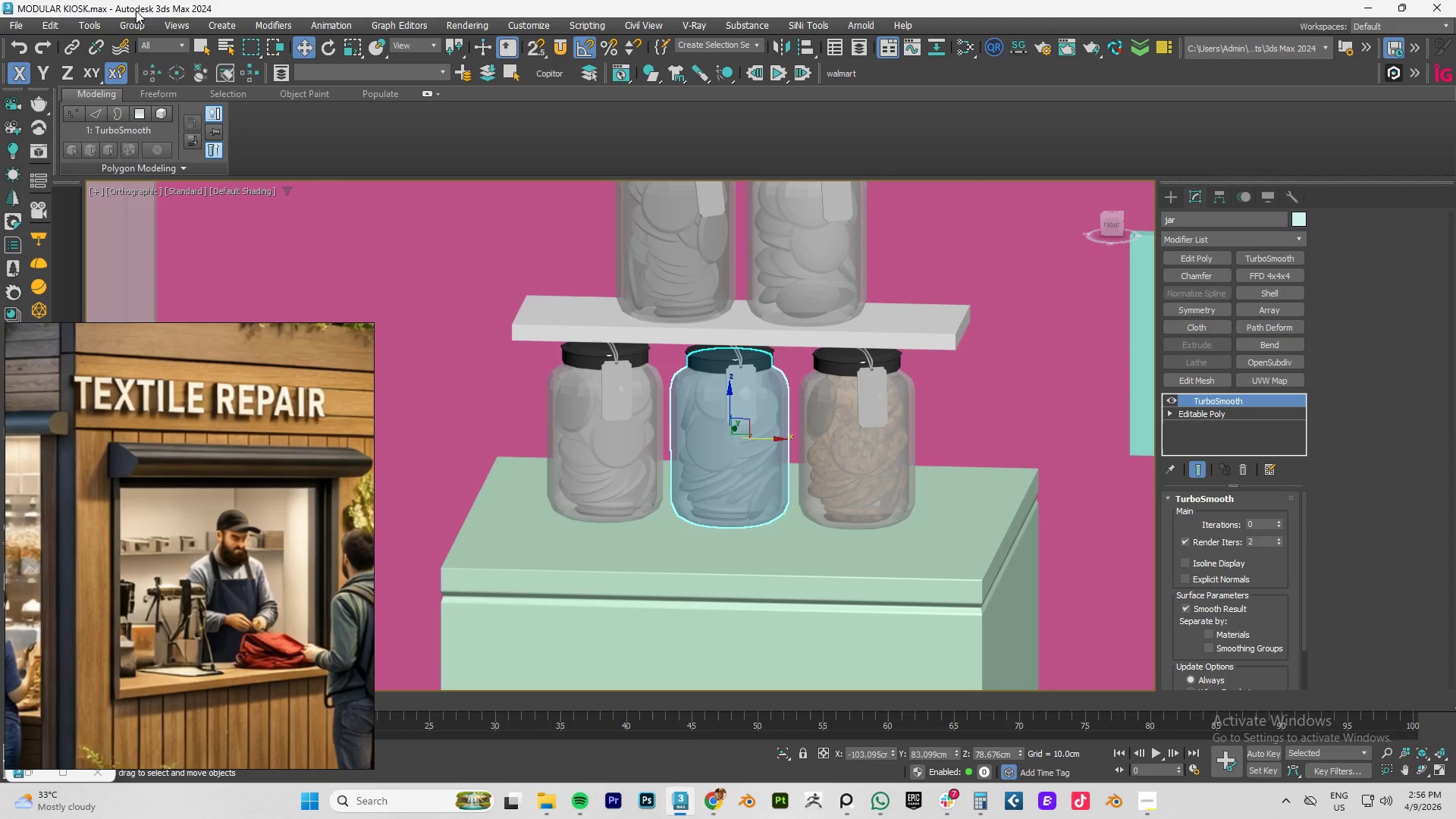 
left_click([134, 26])
 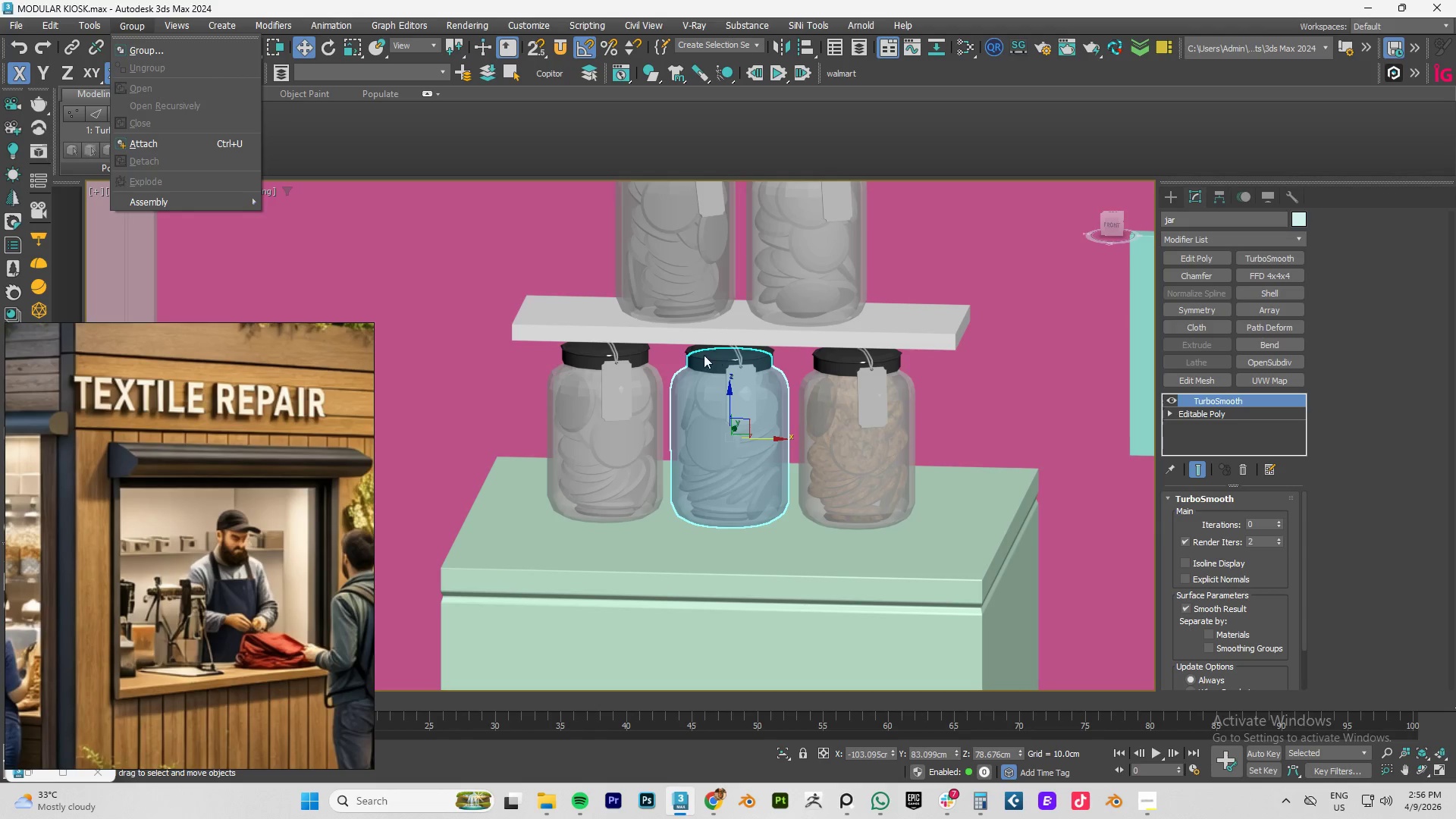 
left_click([689, 349])
 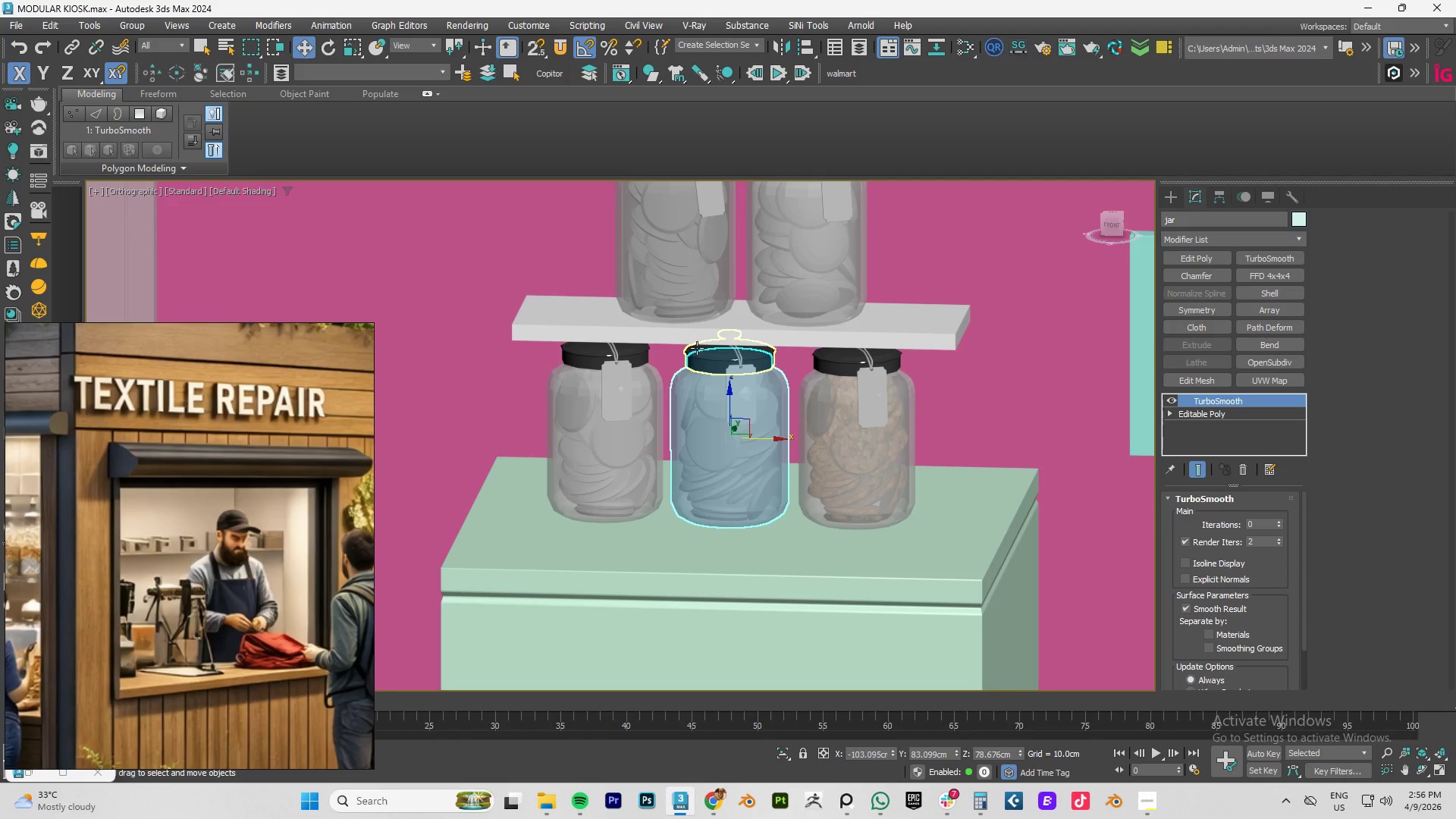 
left_click([697, 348])
 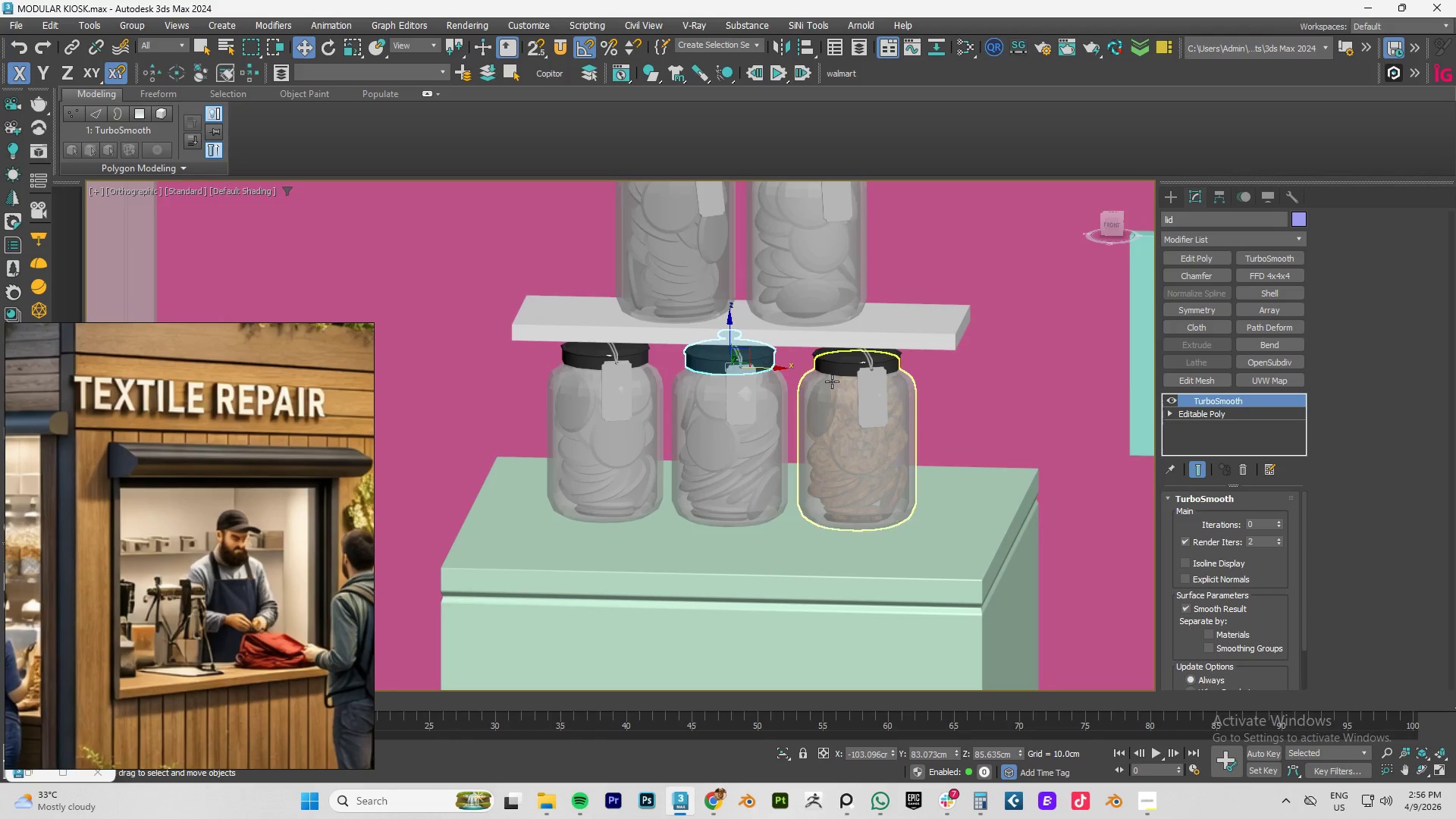 
left_click([845, 384])
 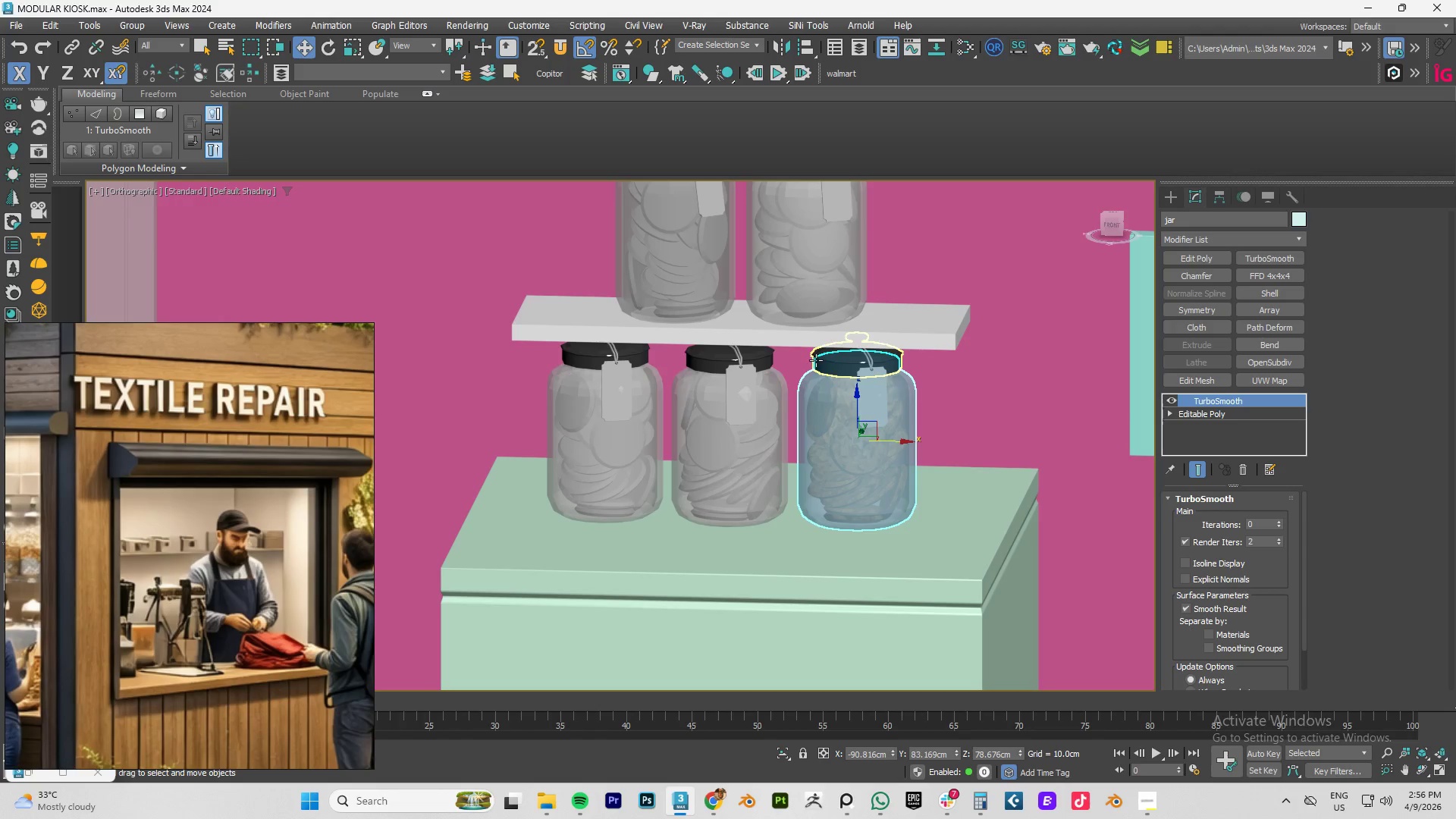 
left_click([817, 355])
 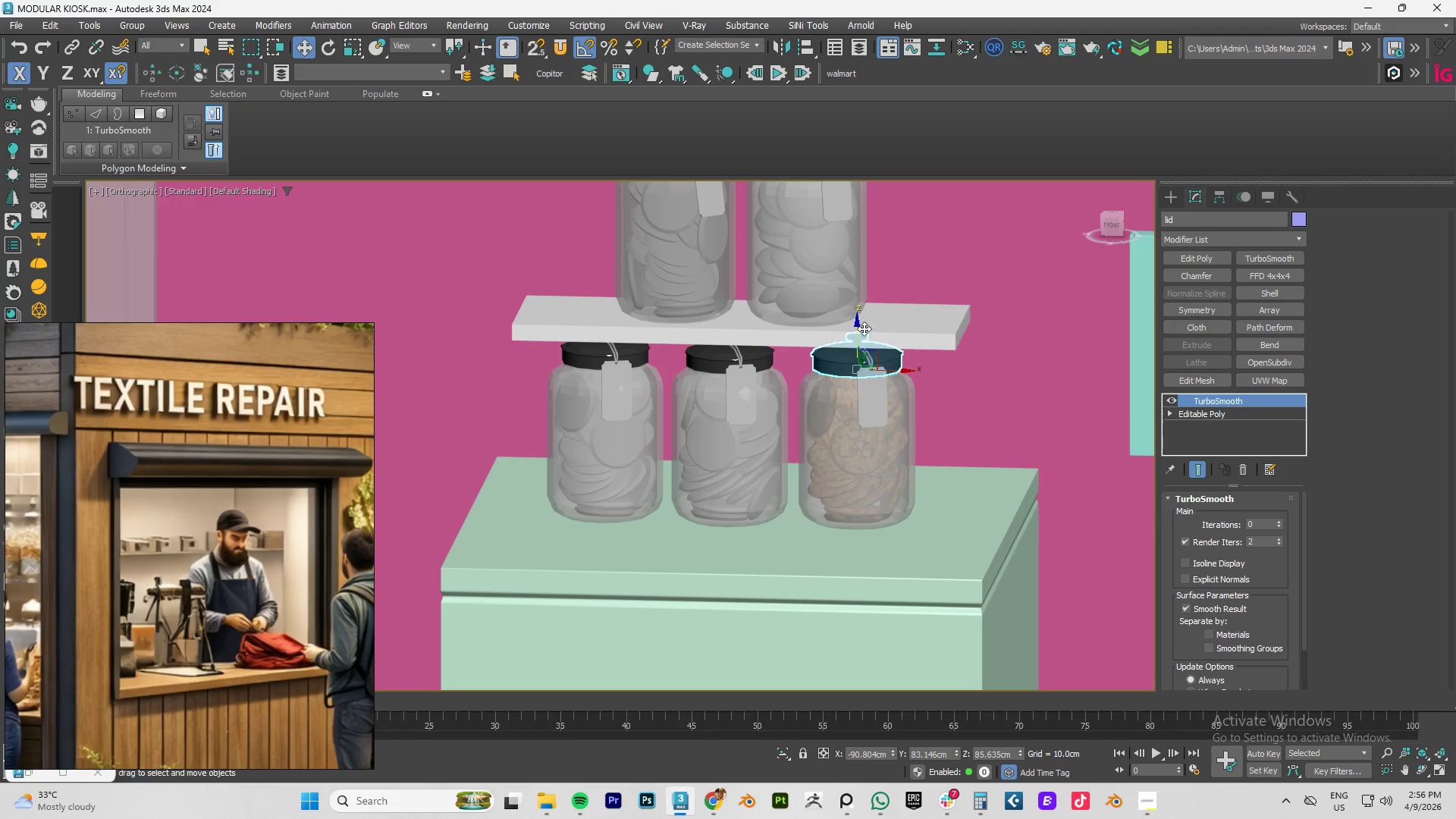 
scroll: coordinate [865, 328], scroll_direction: down, amount: 3.0
 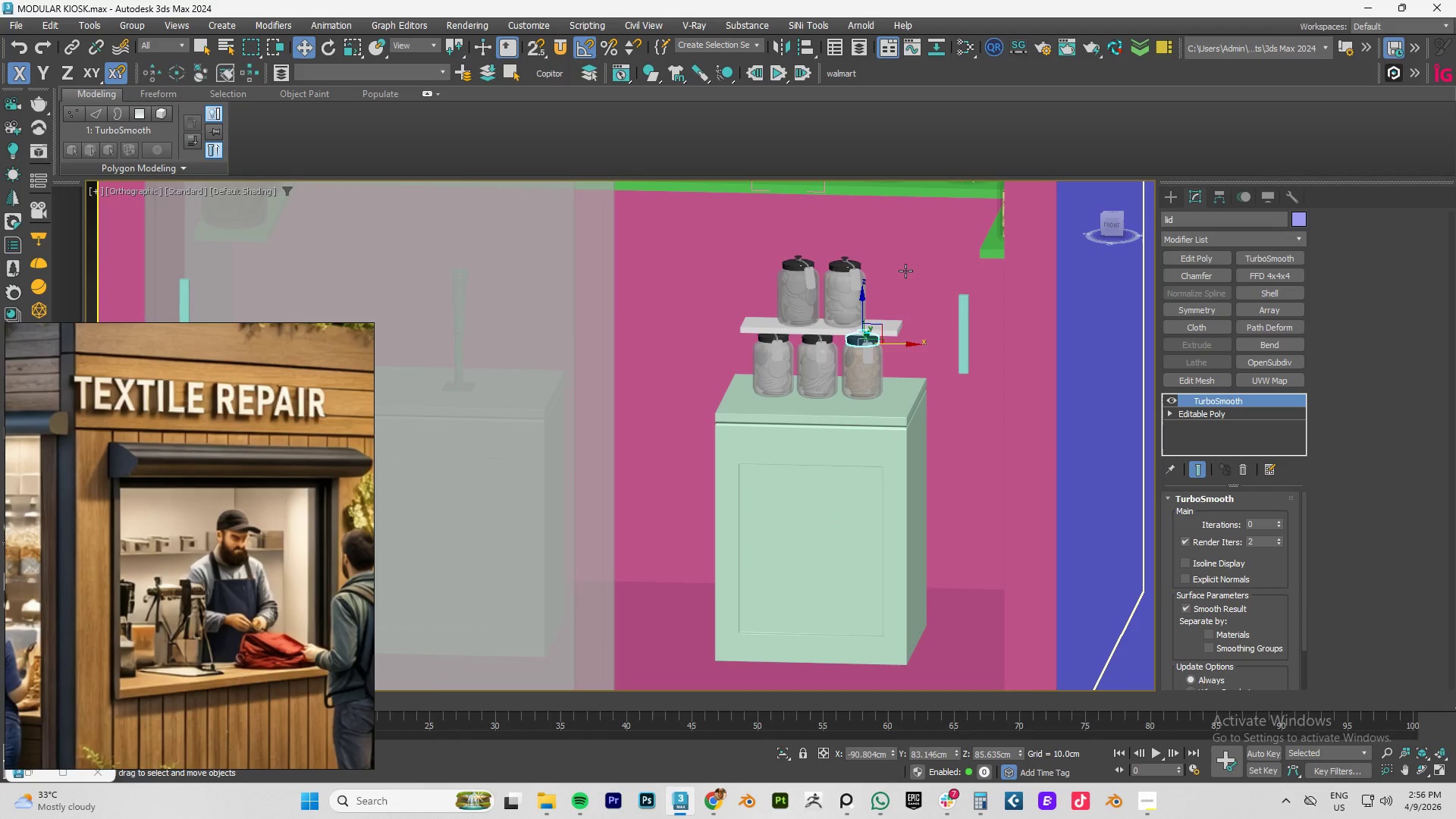 
left_click([906, 244])
 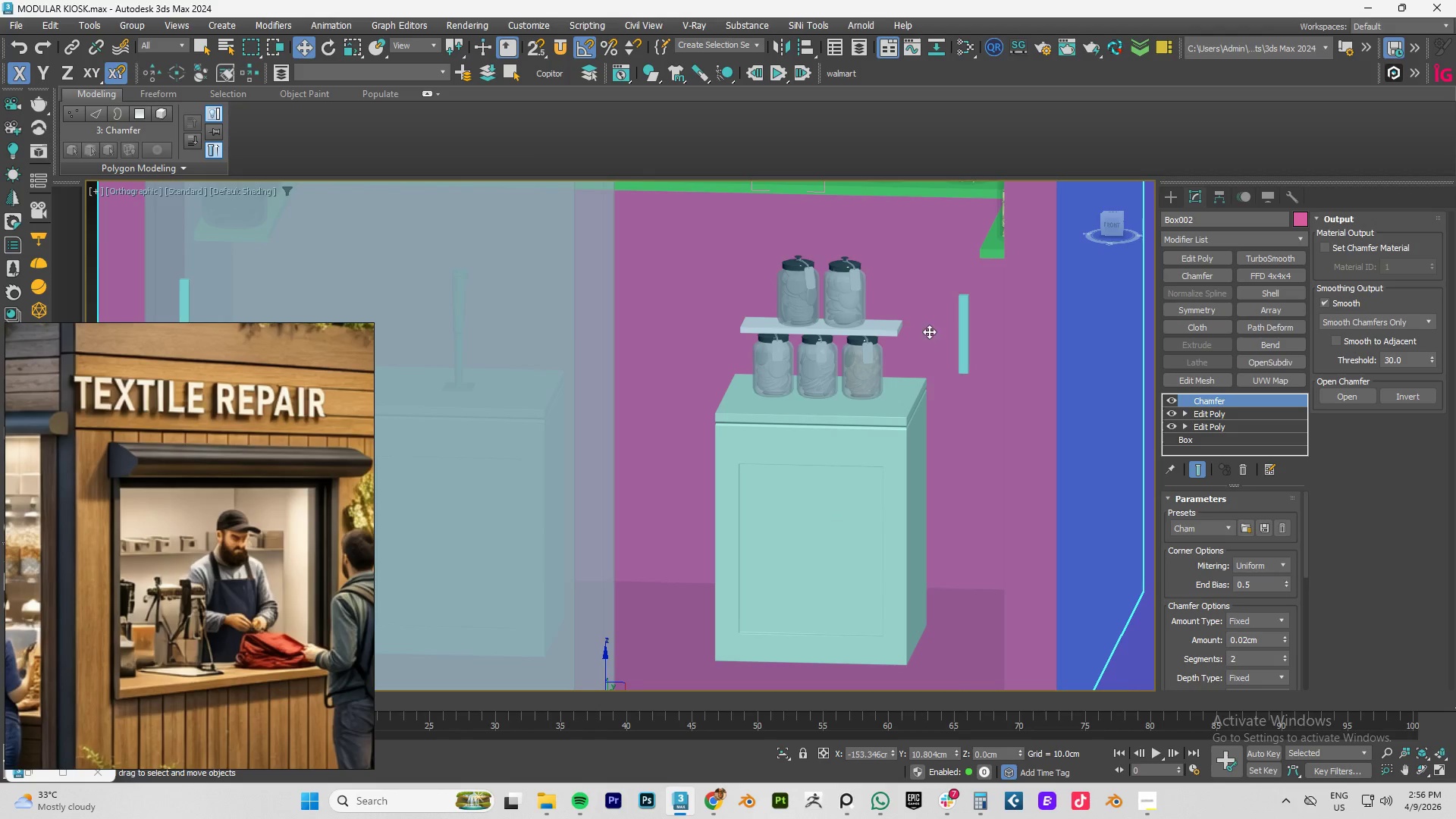 
hold_key(key=AltLeft, duration=0.38)
left_click([918, 275])
 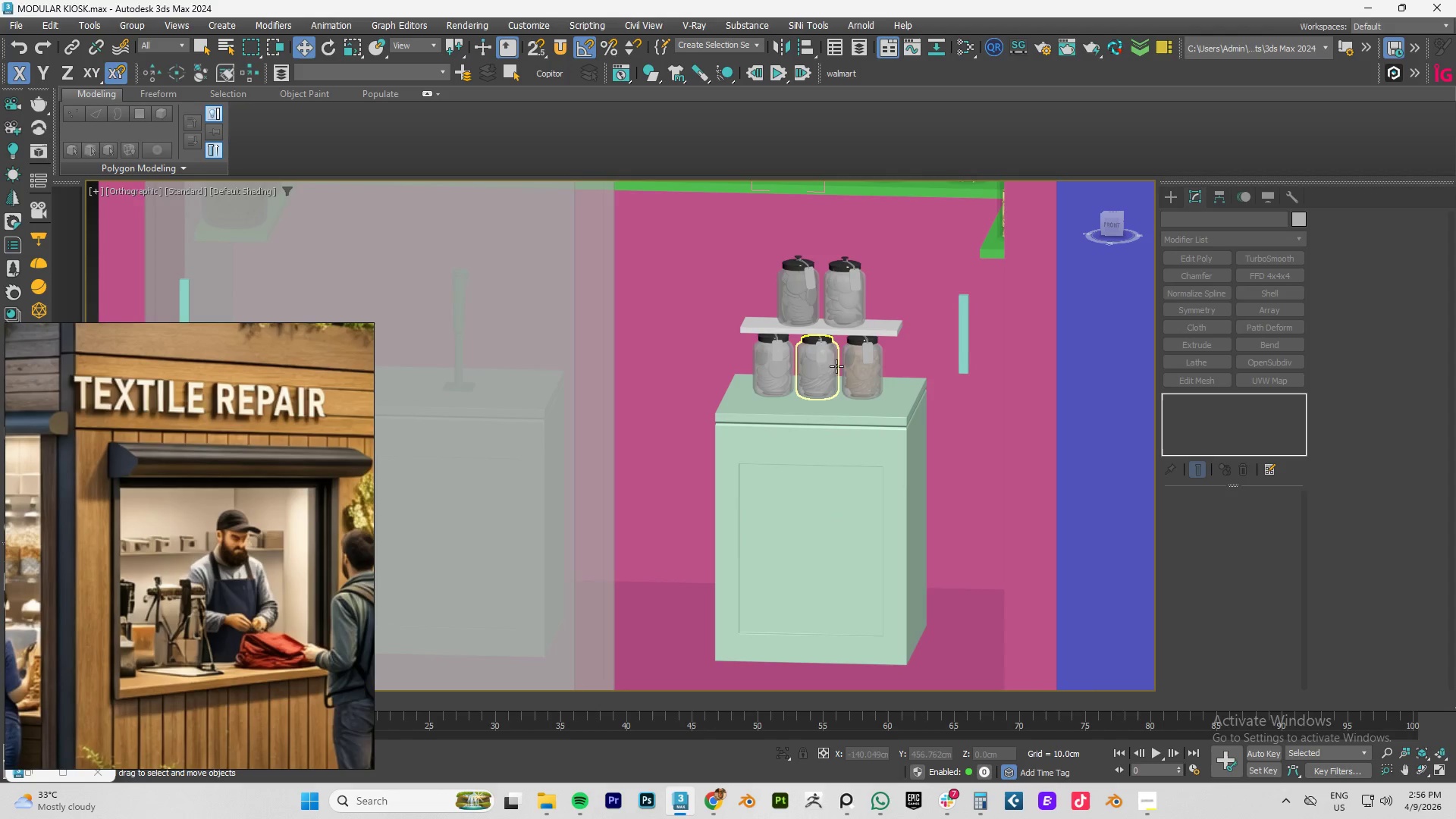 
scroll: coordinate [667, 475], scroll_direction: down, amount: 3.0
 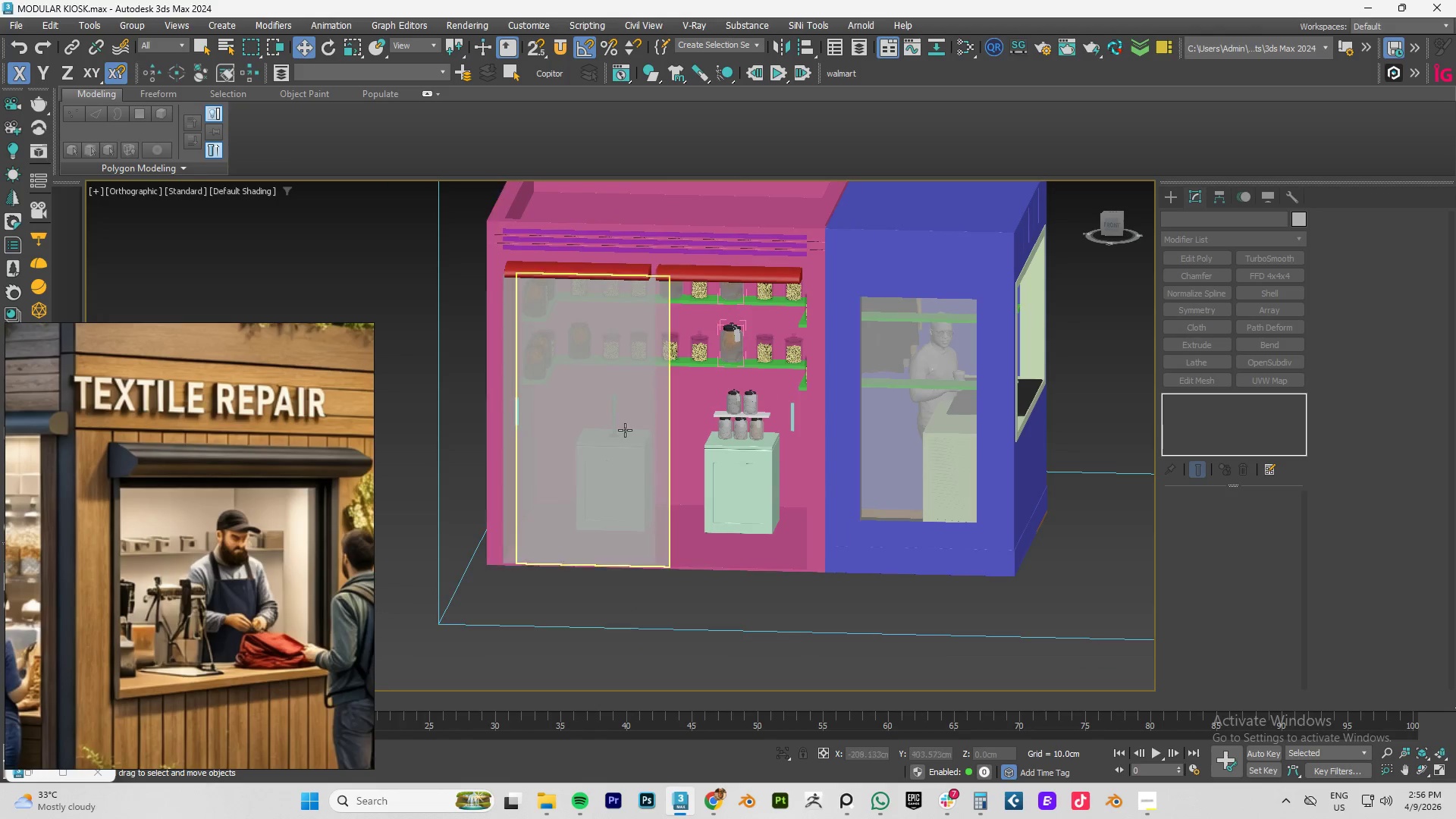 
left_click([622, 428])
 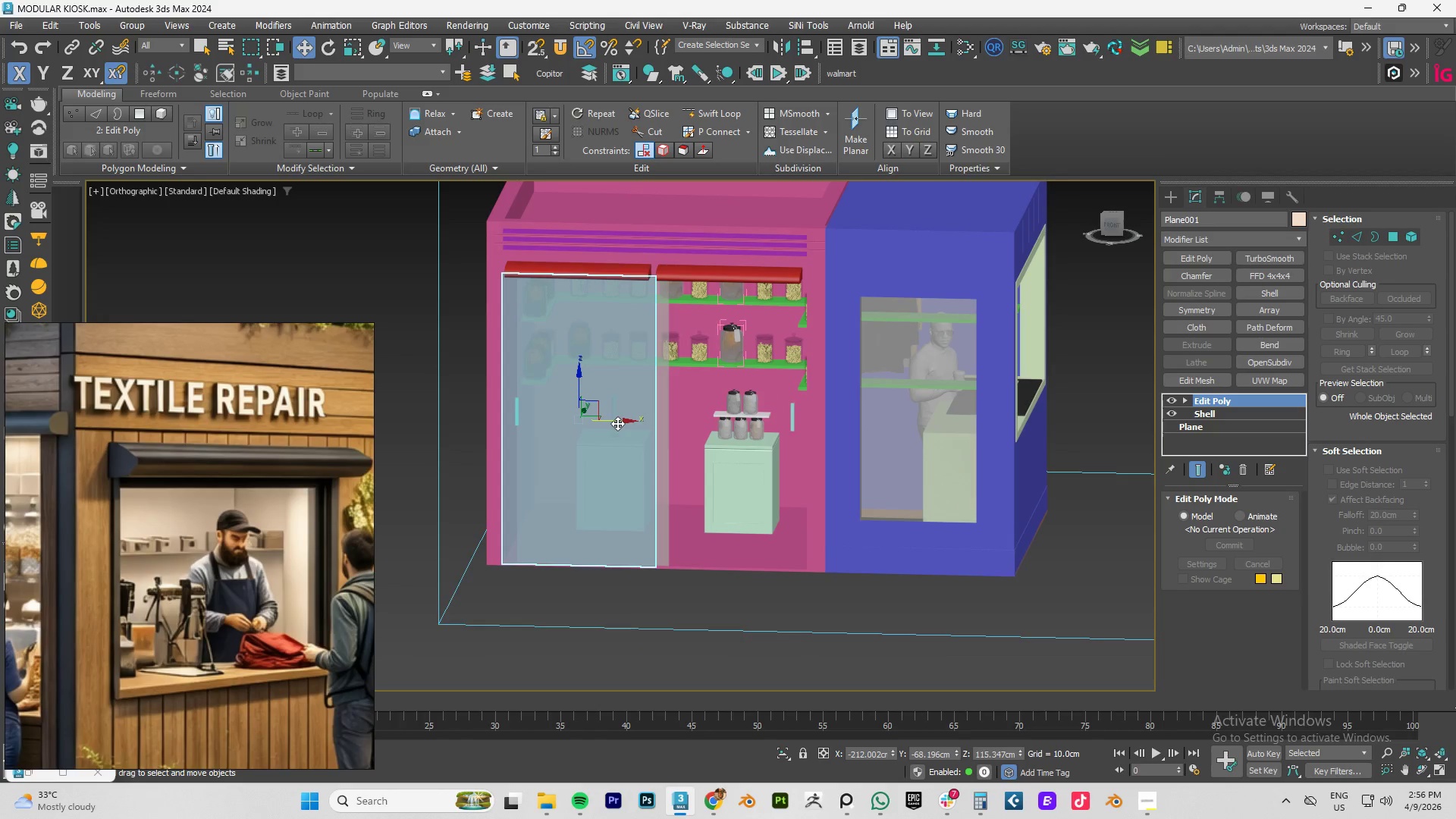 
key(Control+Z)
 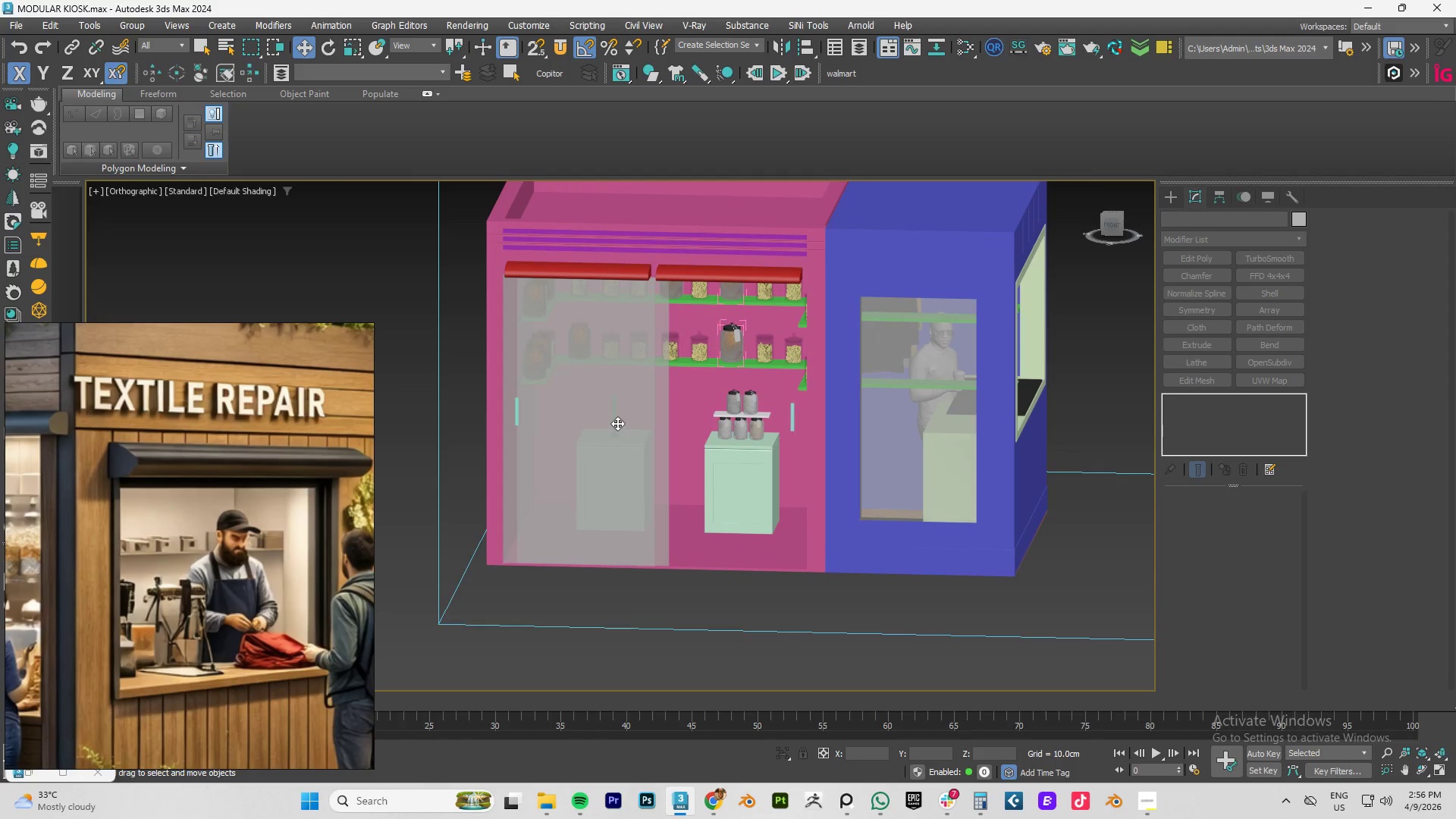 
key(Control+Z)
 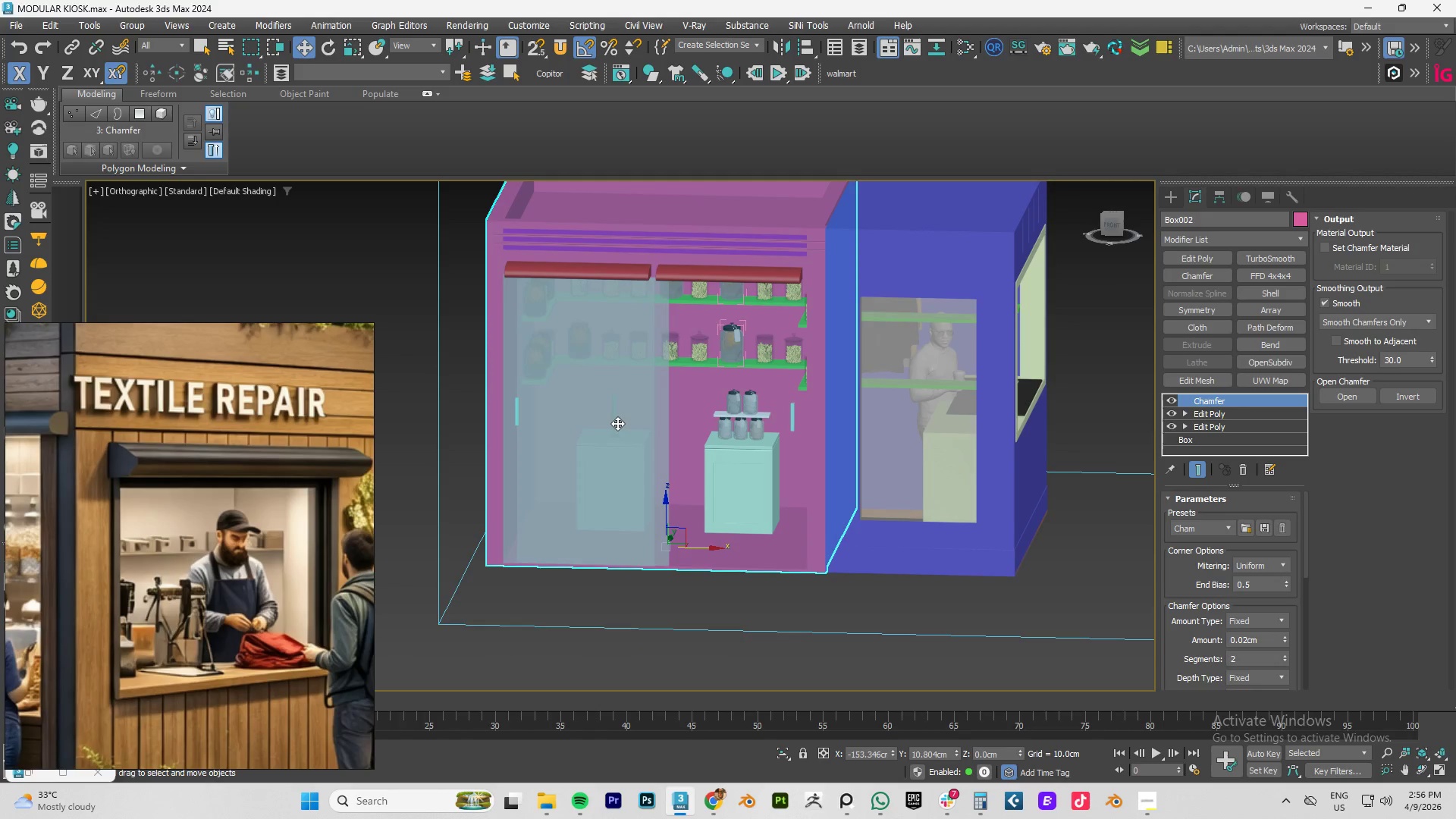 
key(Control+Z)
 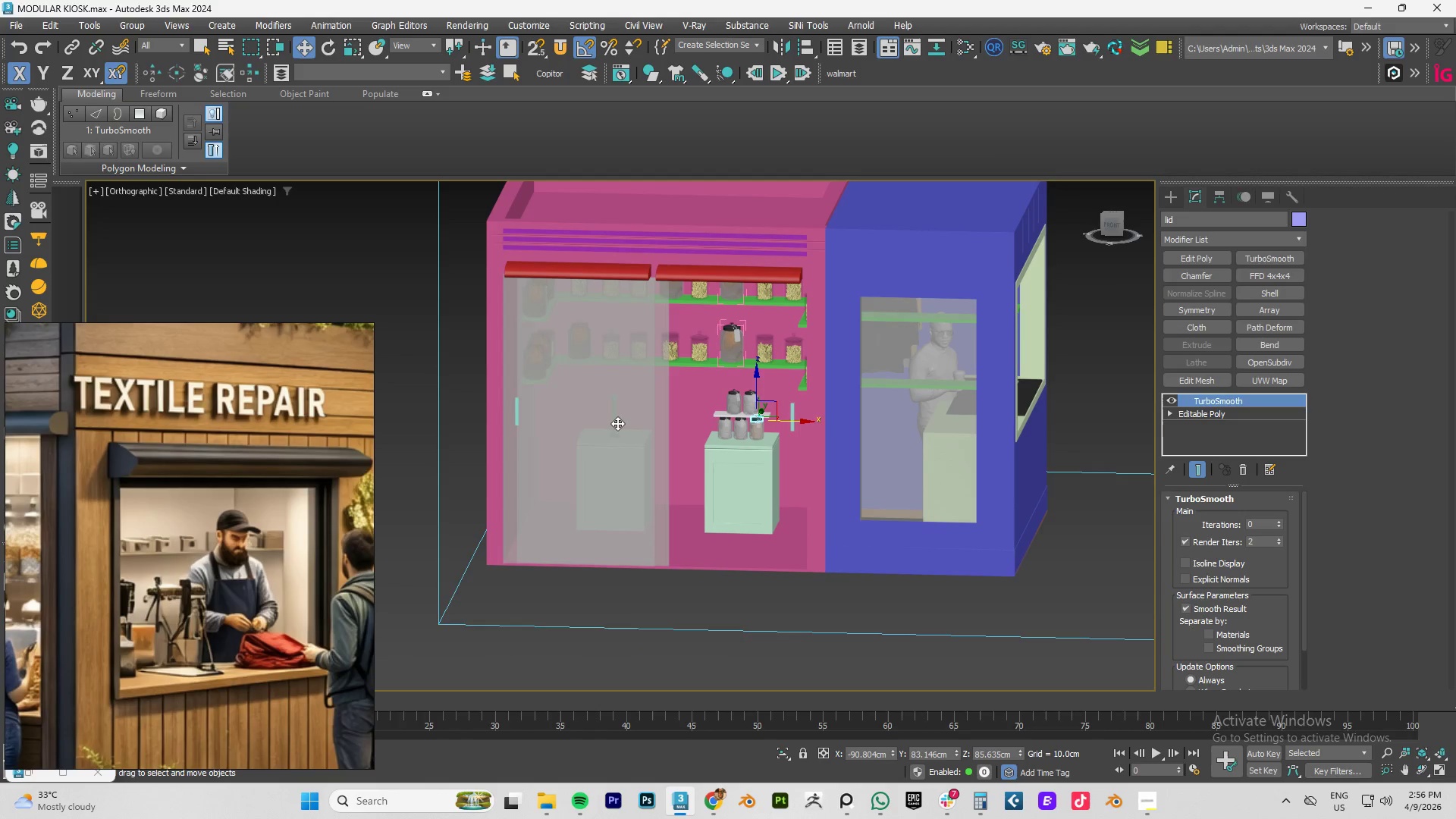 
key(Control+Z)
 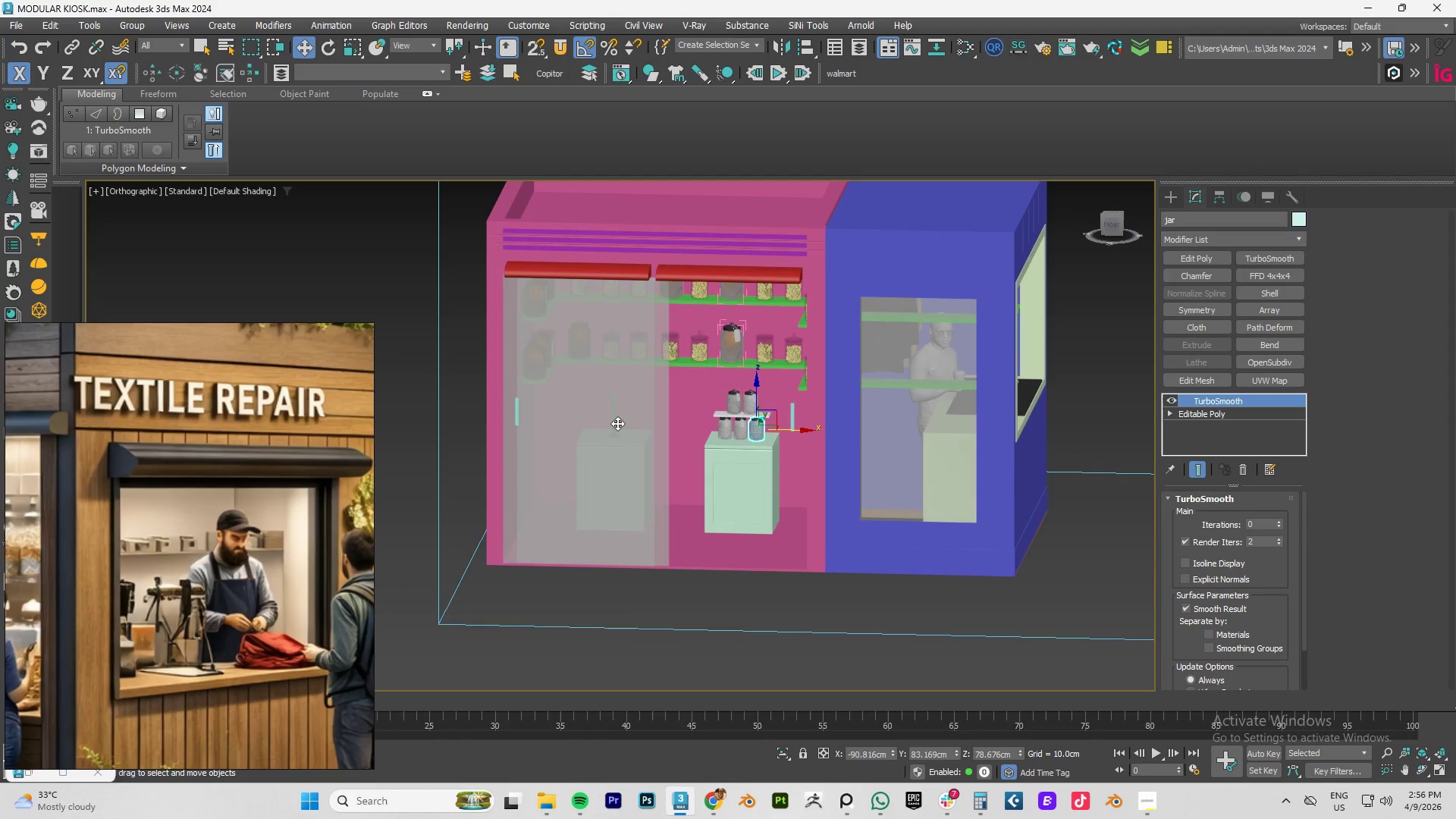 
key(Control+Z)
 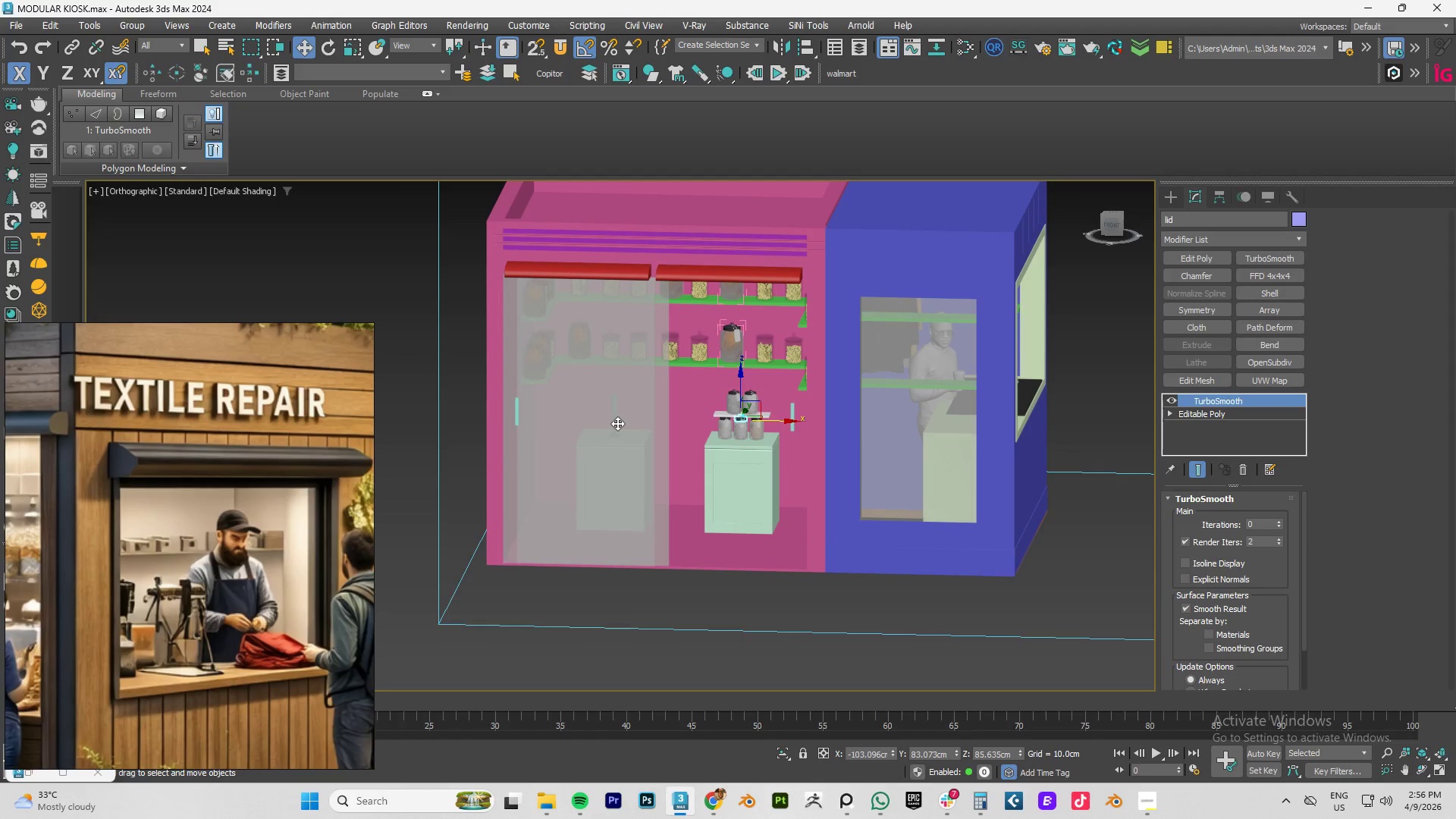 
key(Control+Z)
 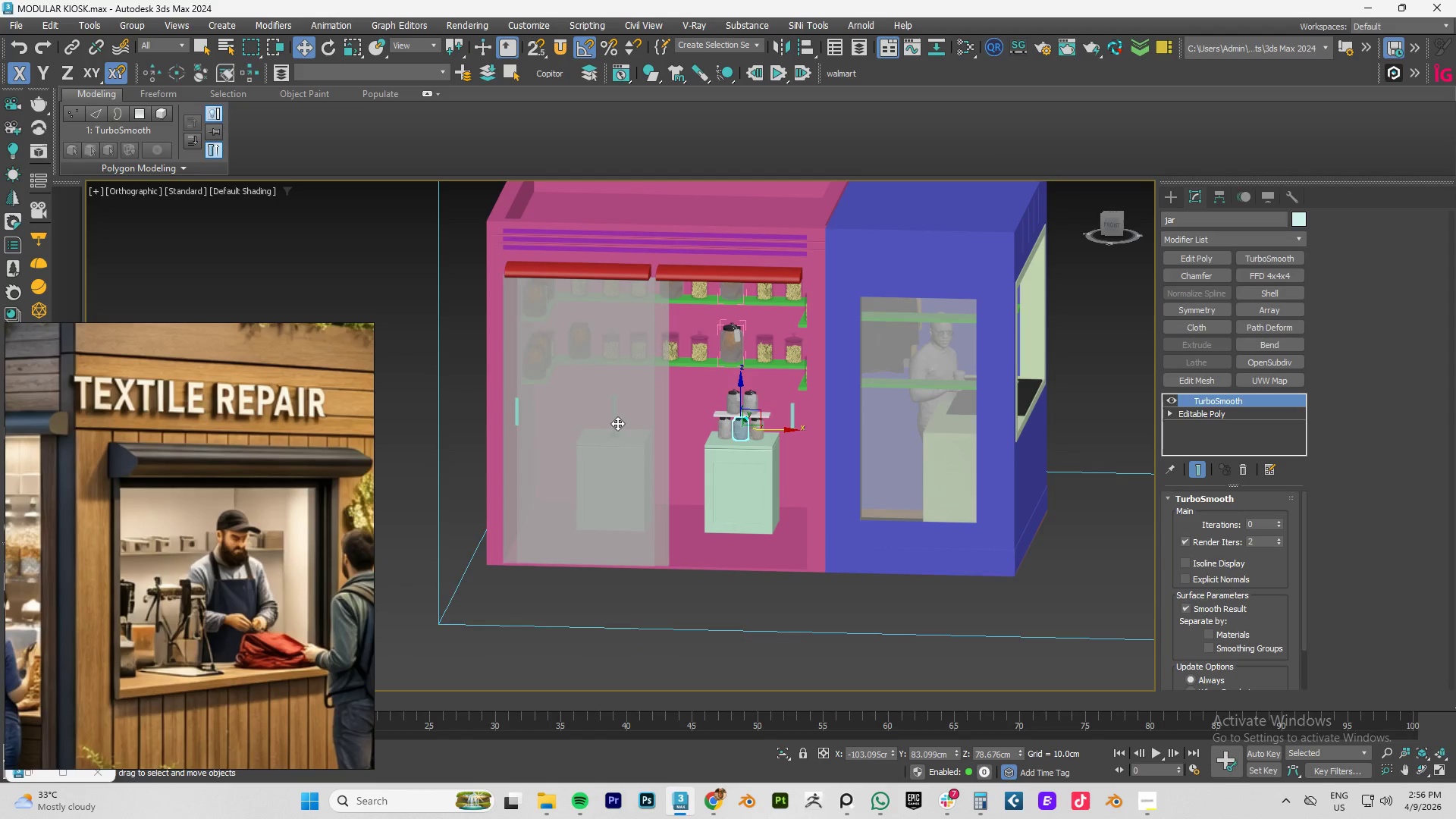 
key(Control+Z)
 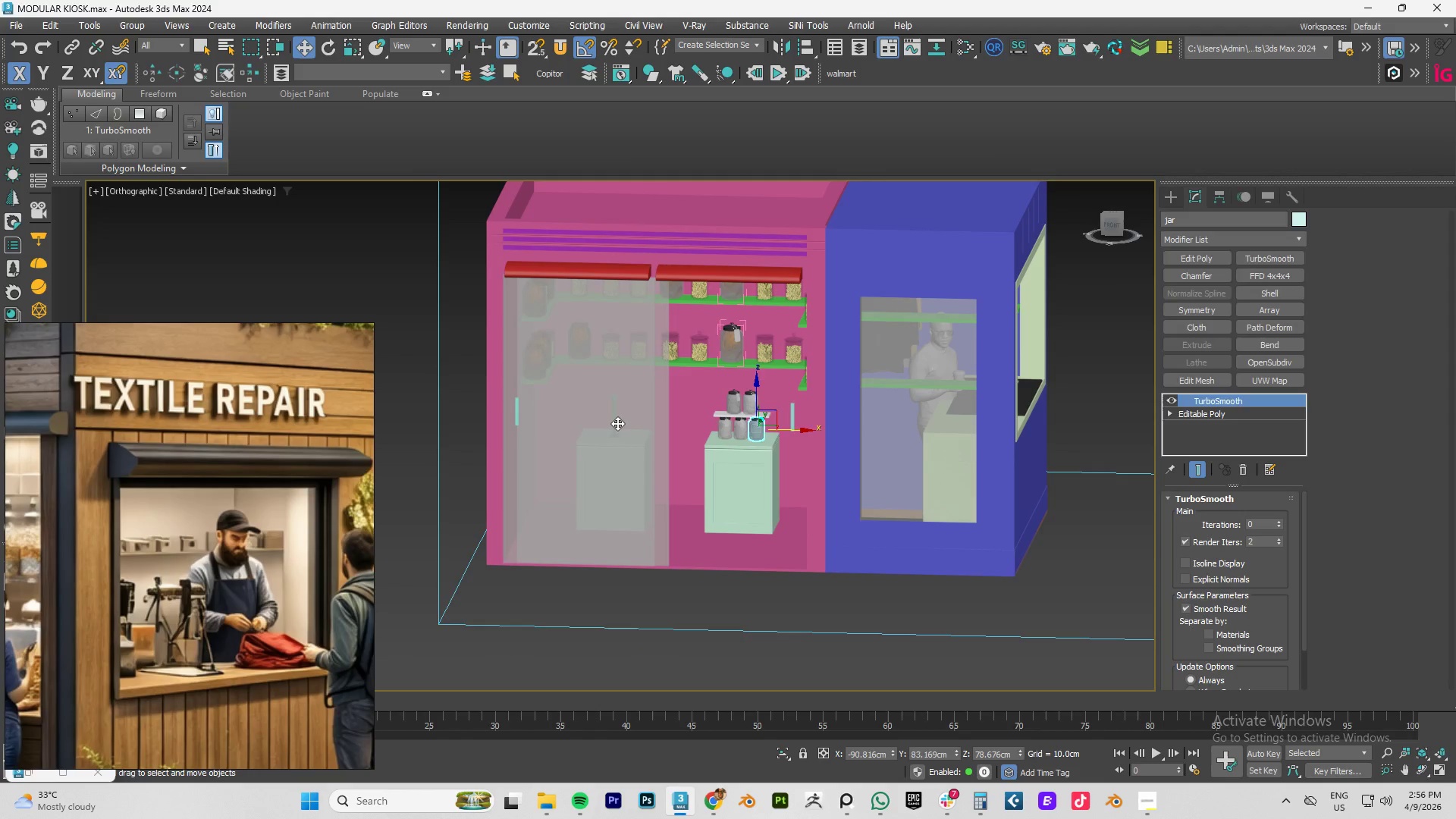 
key(Control+Z)
 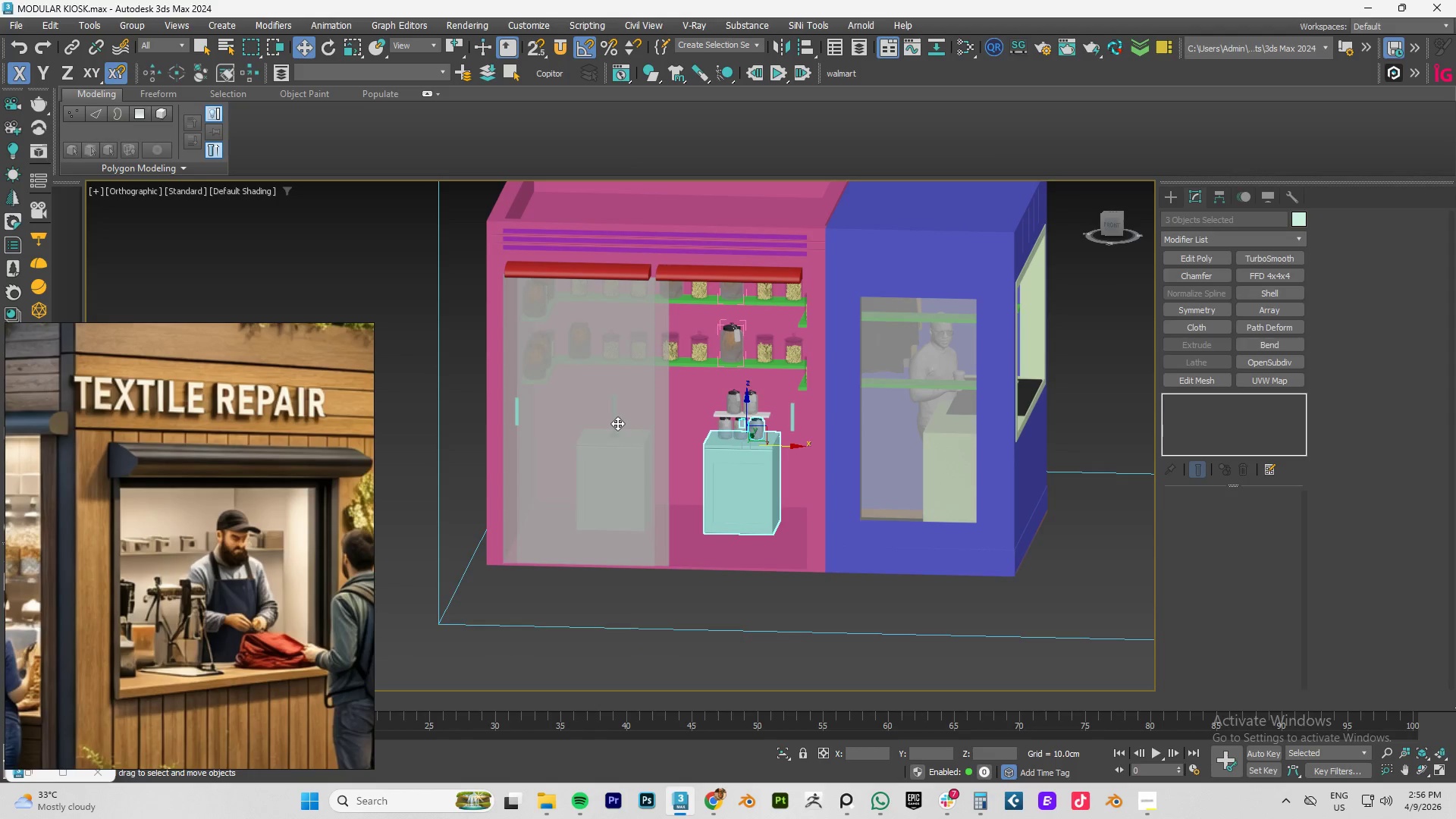 
key(Control+Z)
 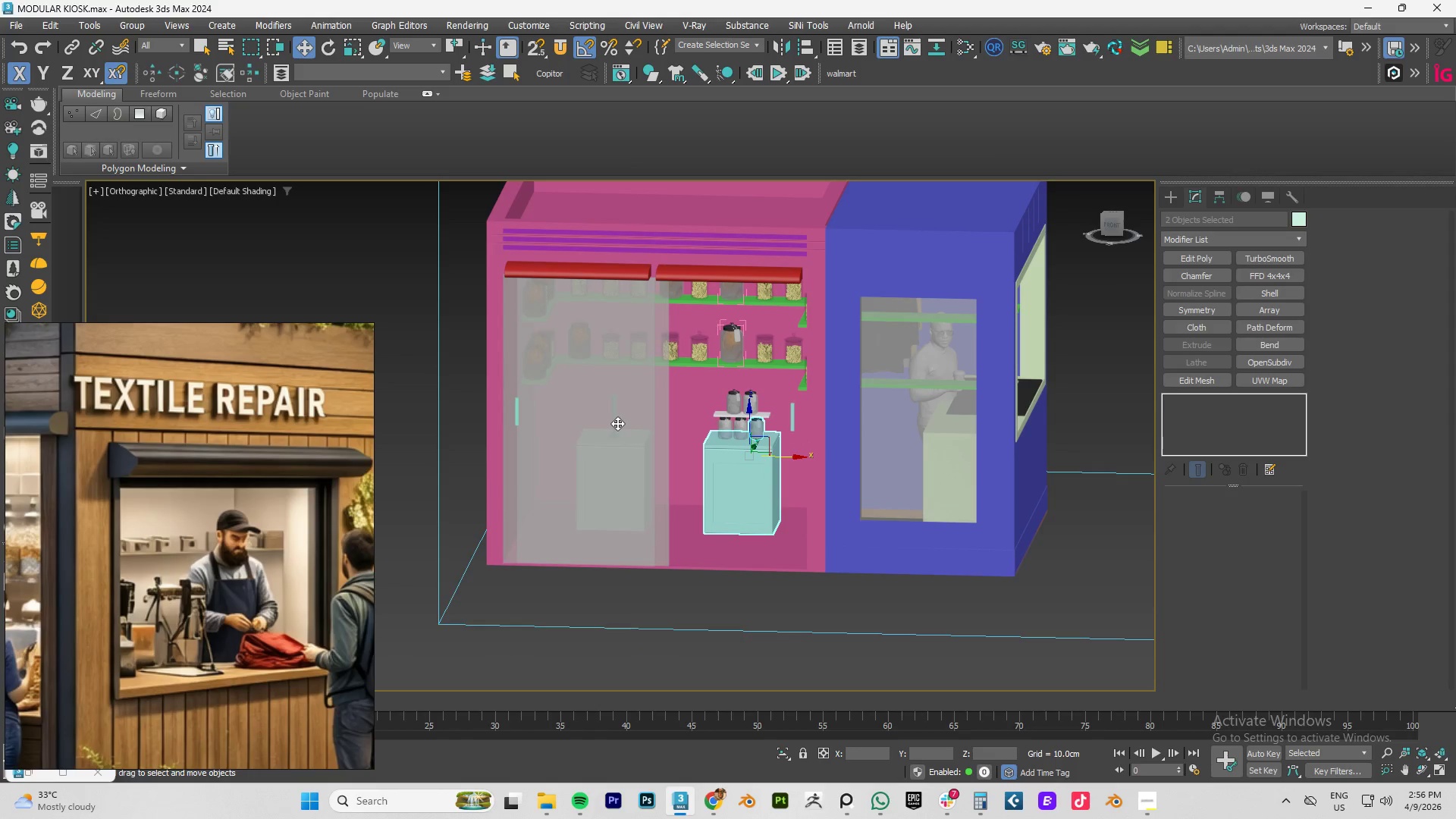 
key(Control+Z)
 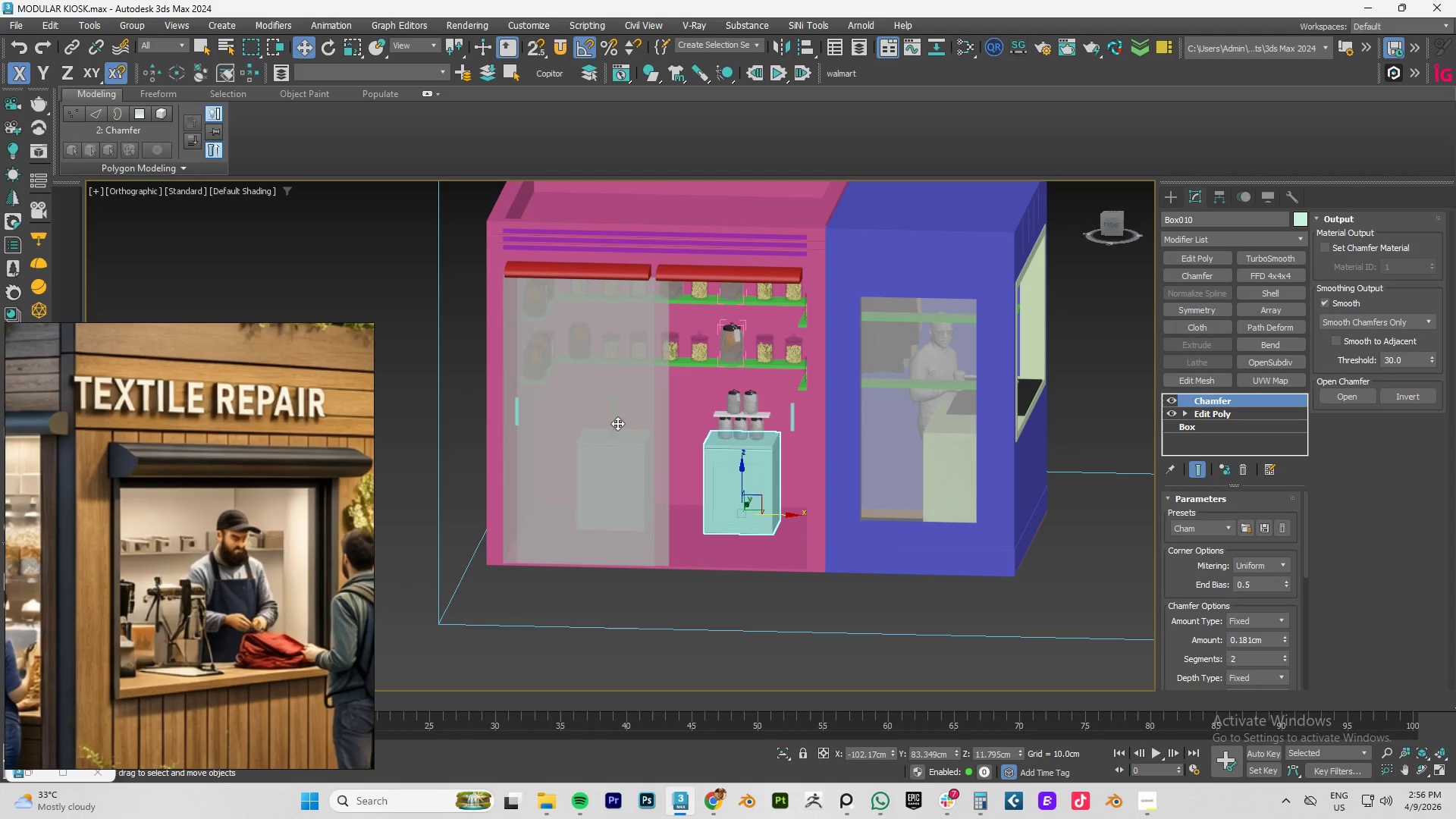 
key(Control+Z)
 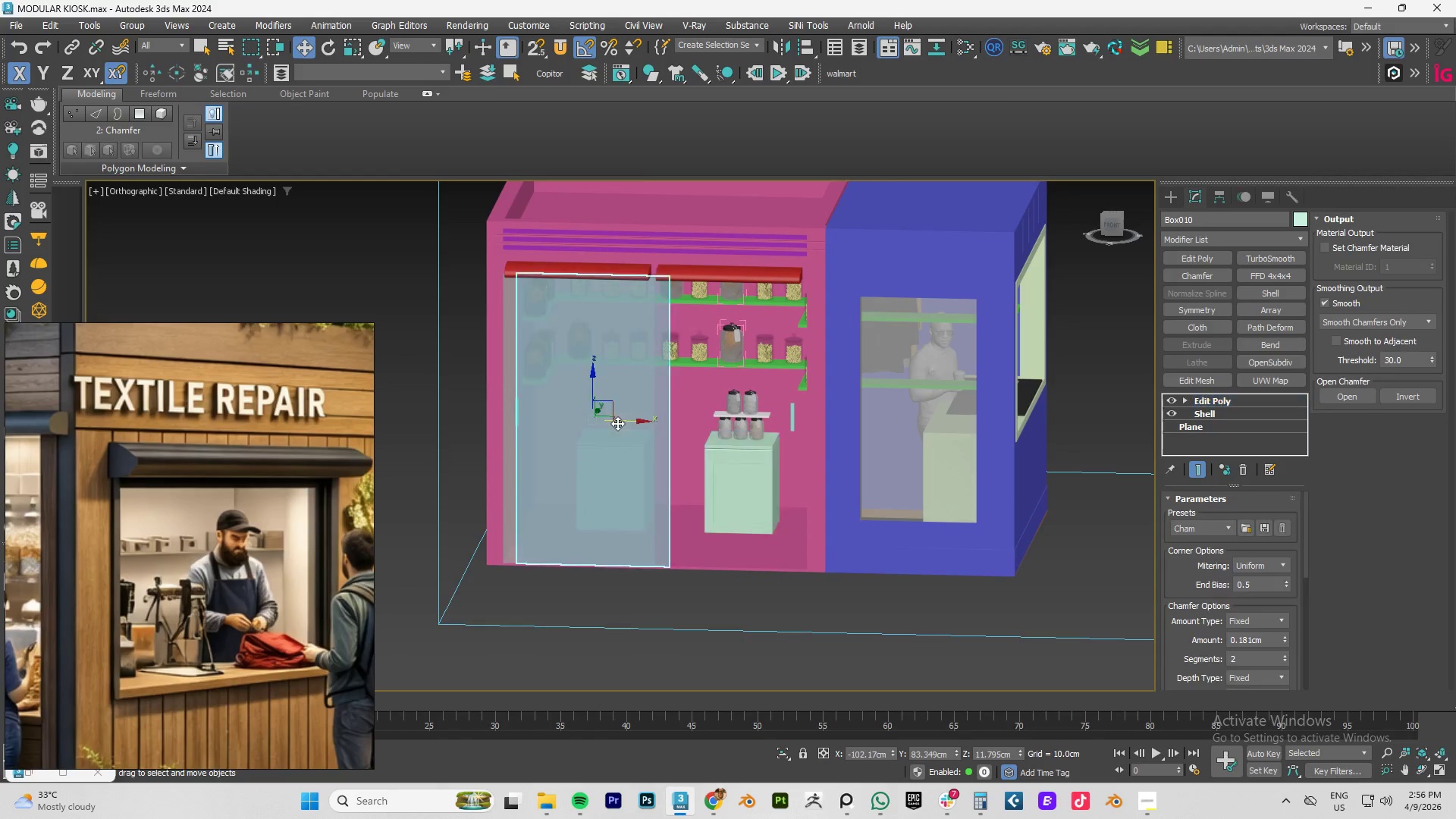 
key(Control+Z)
 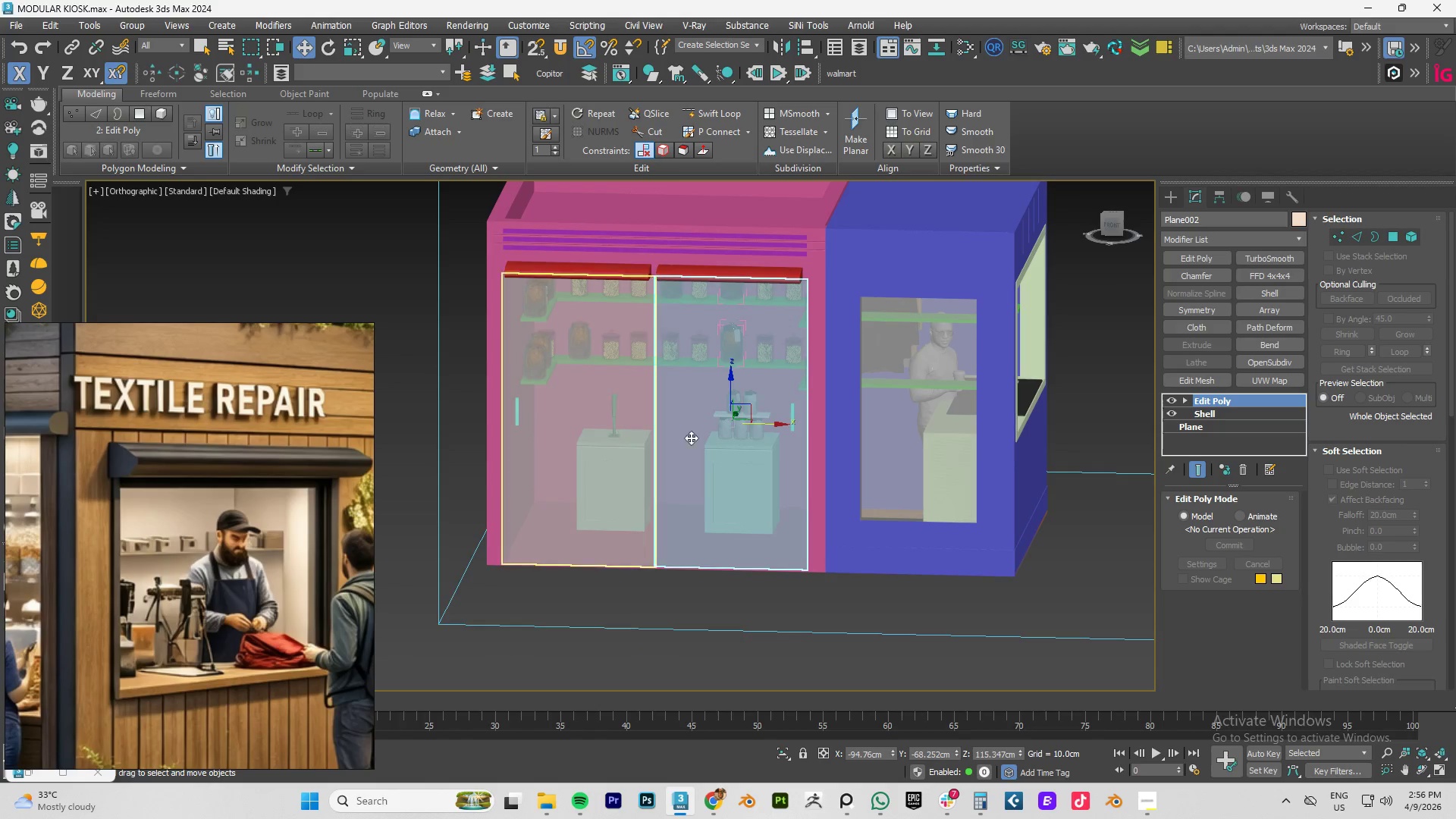 
scroll: coordinate [724, 453], scroll_direction: down, amount: 3.0
 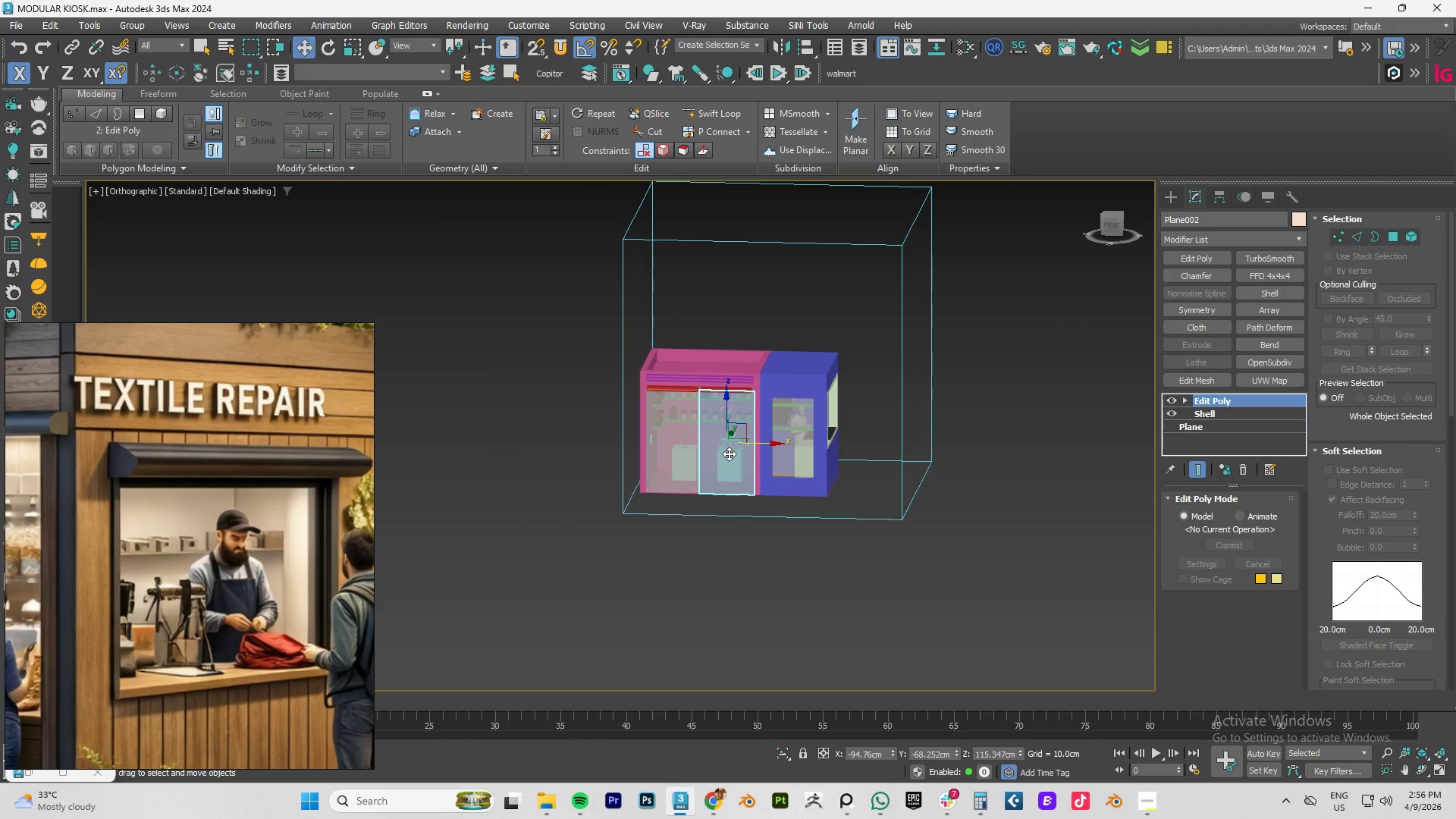 
type(tz)
 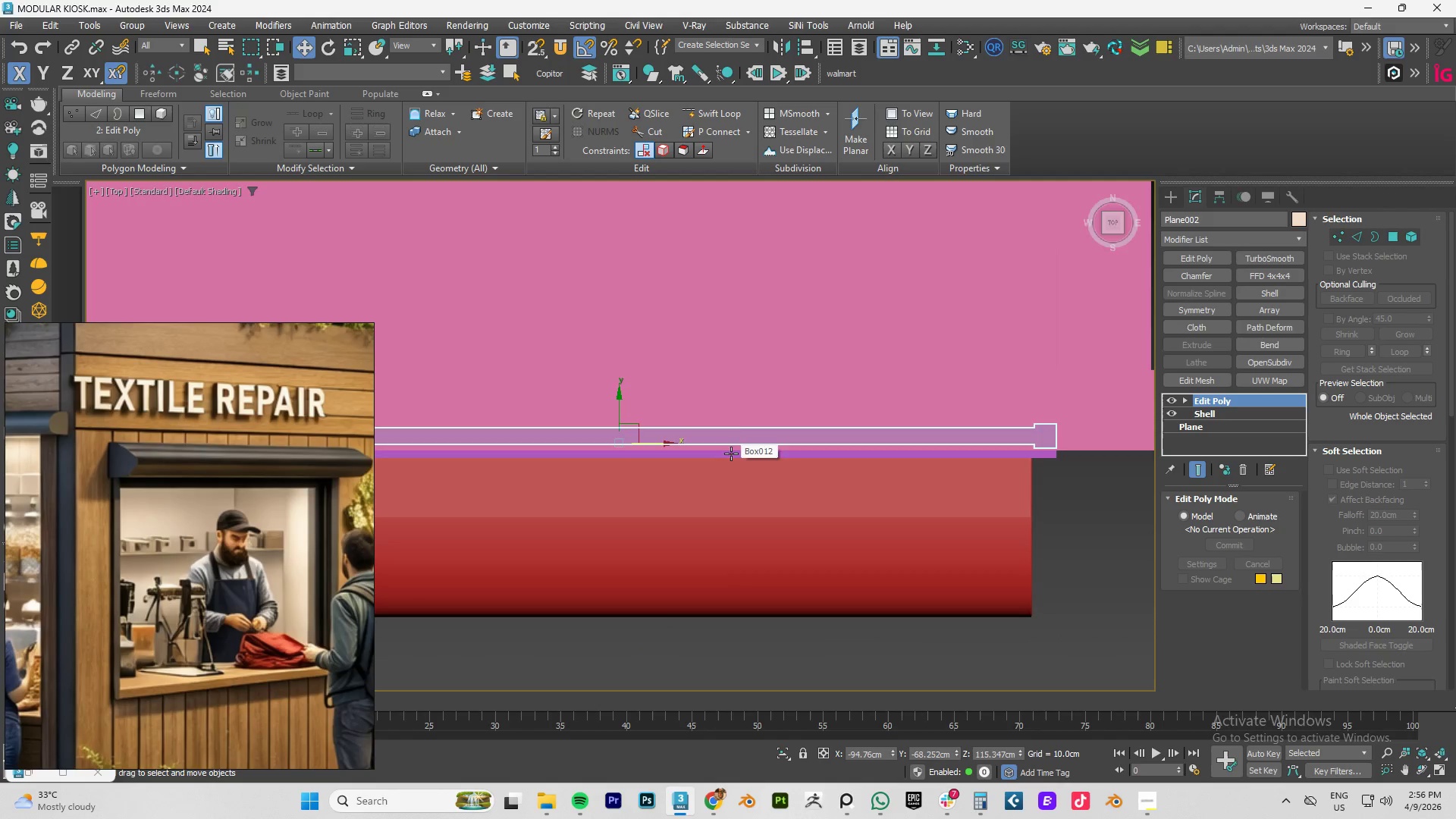 
scroll: coordinate [732, 455], scroll_direction: down, amount: 11.0
 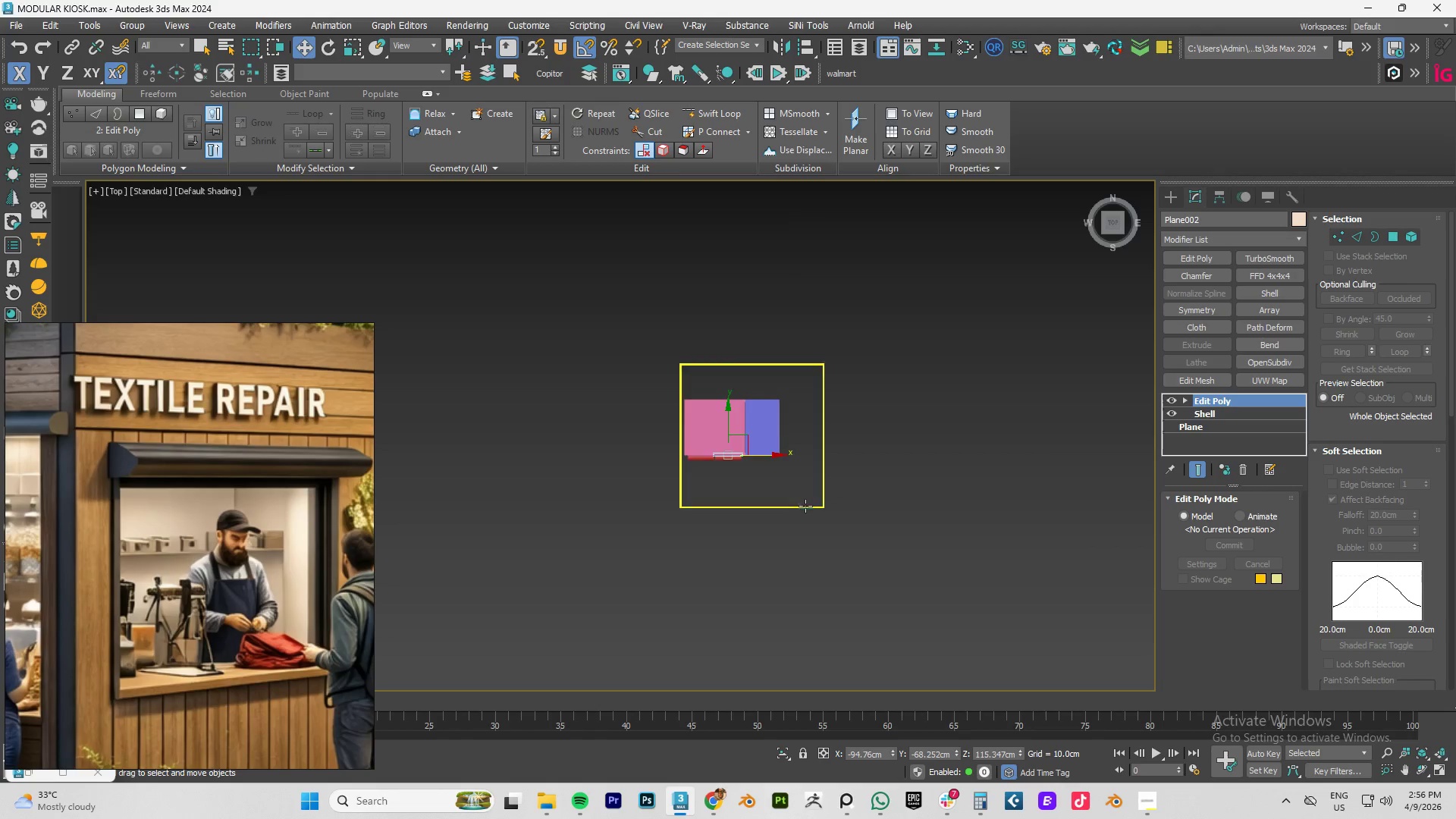 
right_click([817, 502])
 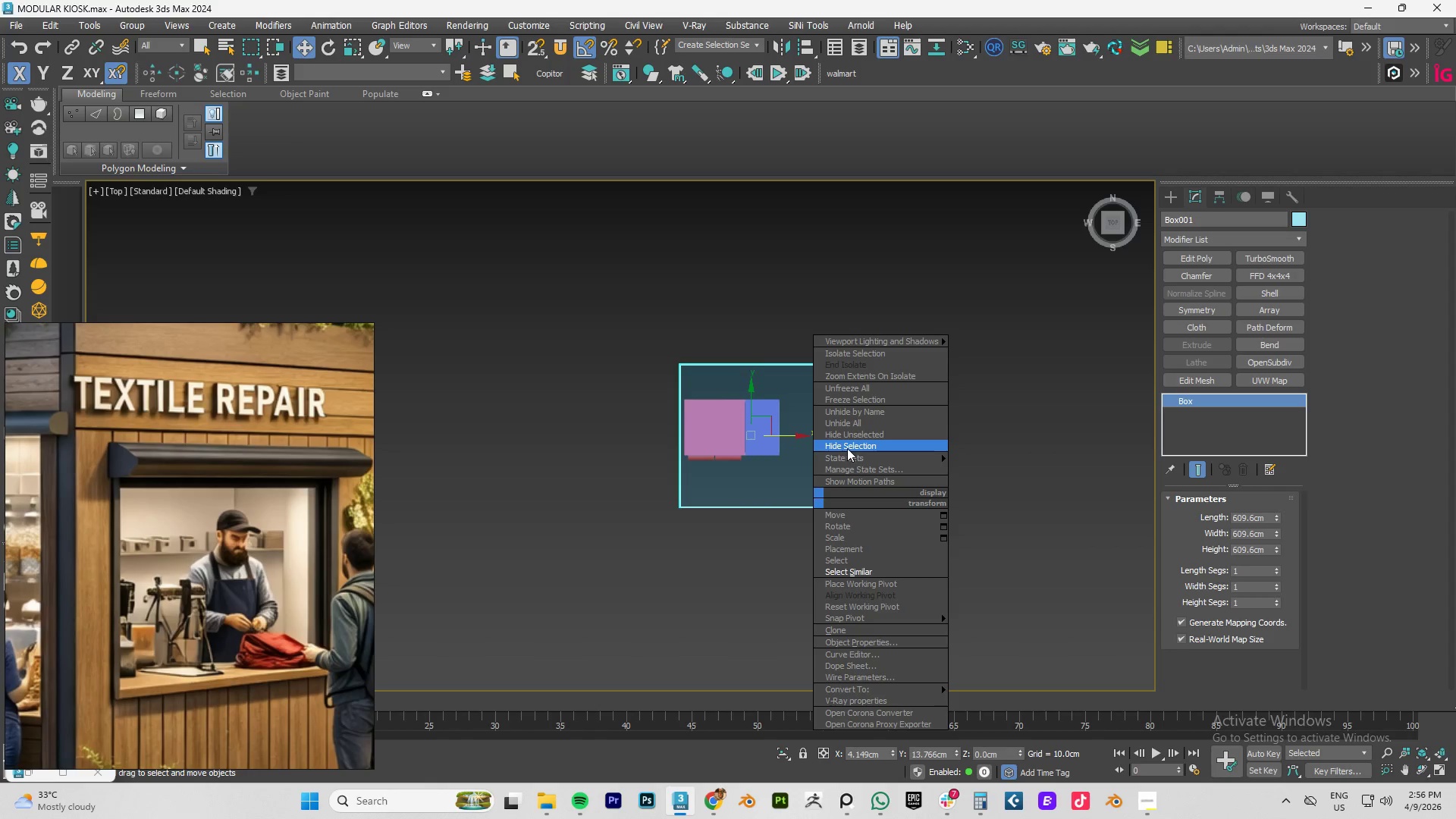 
left_click([848, 448])
 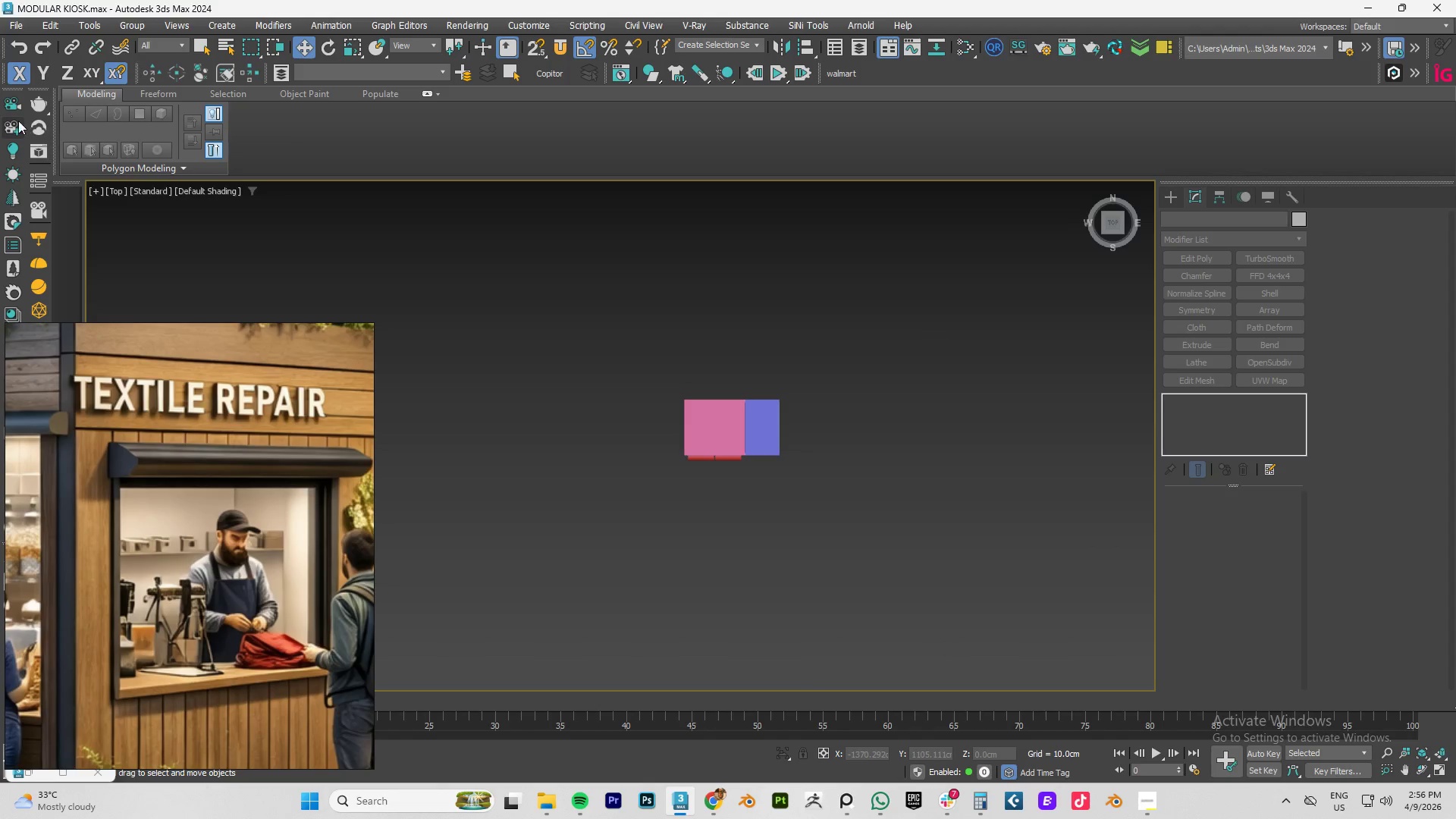 
left_click([8, 105])
 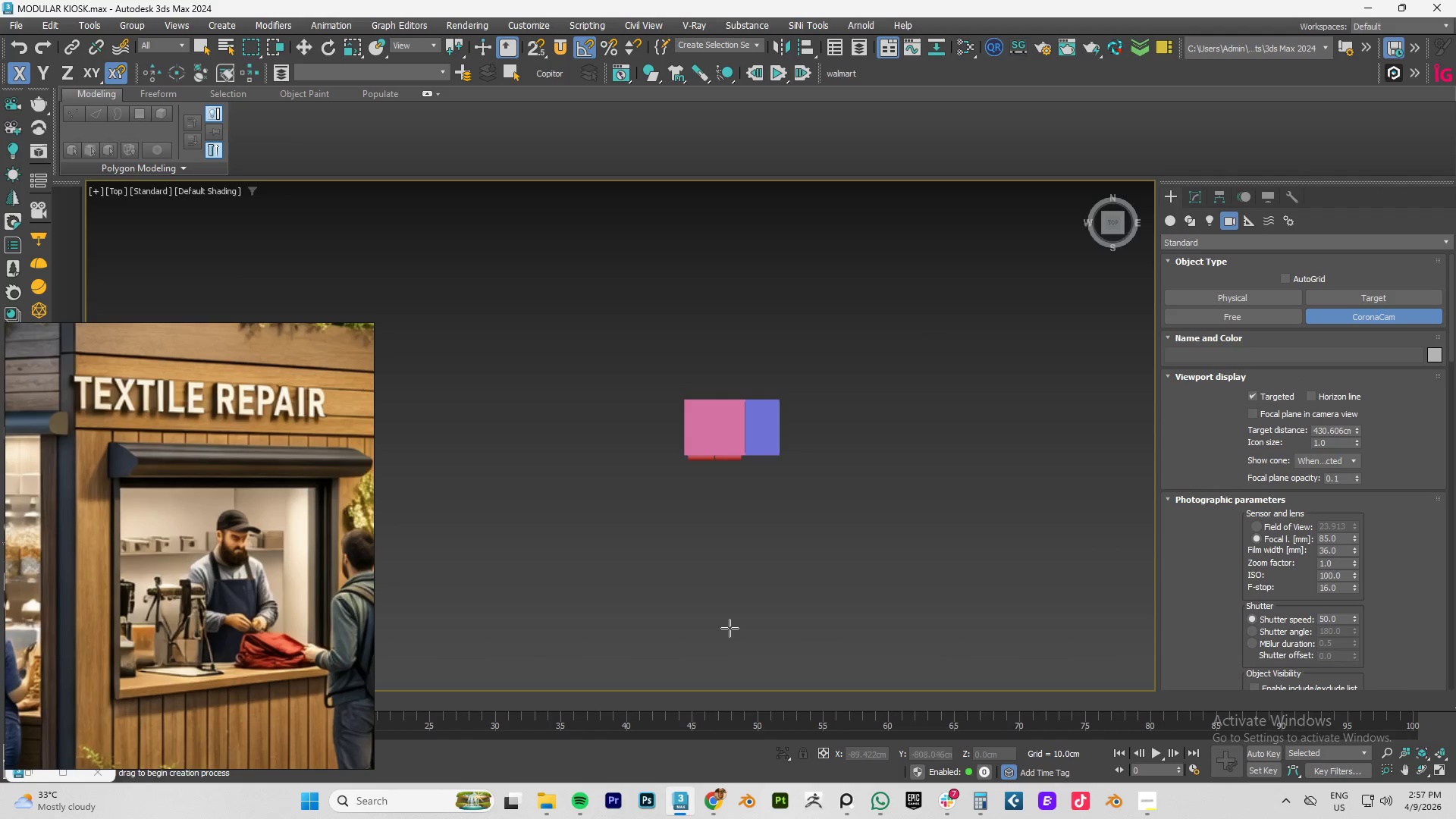 
left_click_drag(start_coordinate=[731, 646], to_coordinate=[732, 418])
 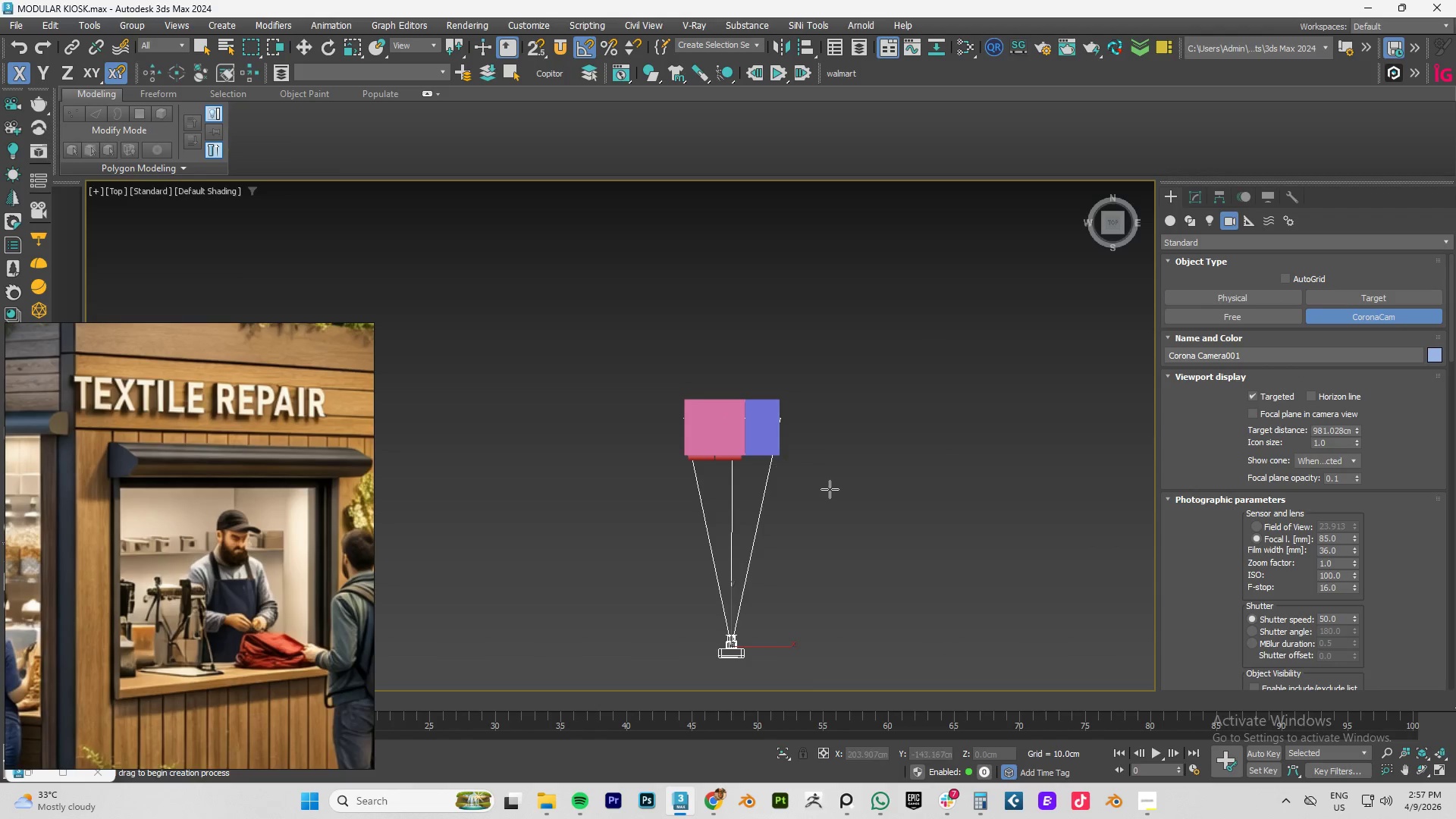 
right_click([857, 504])
 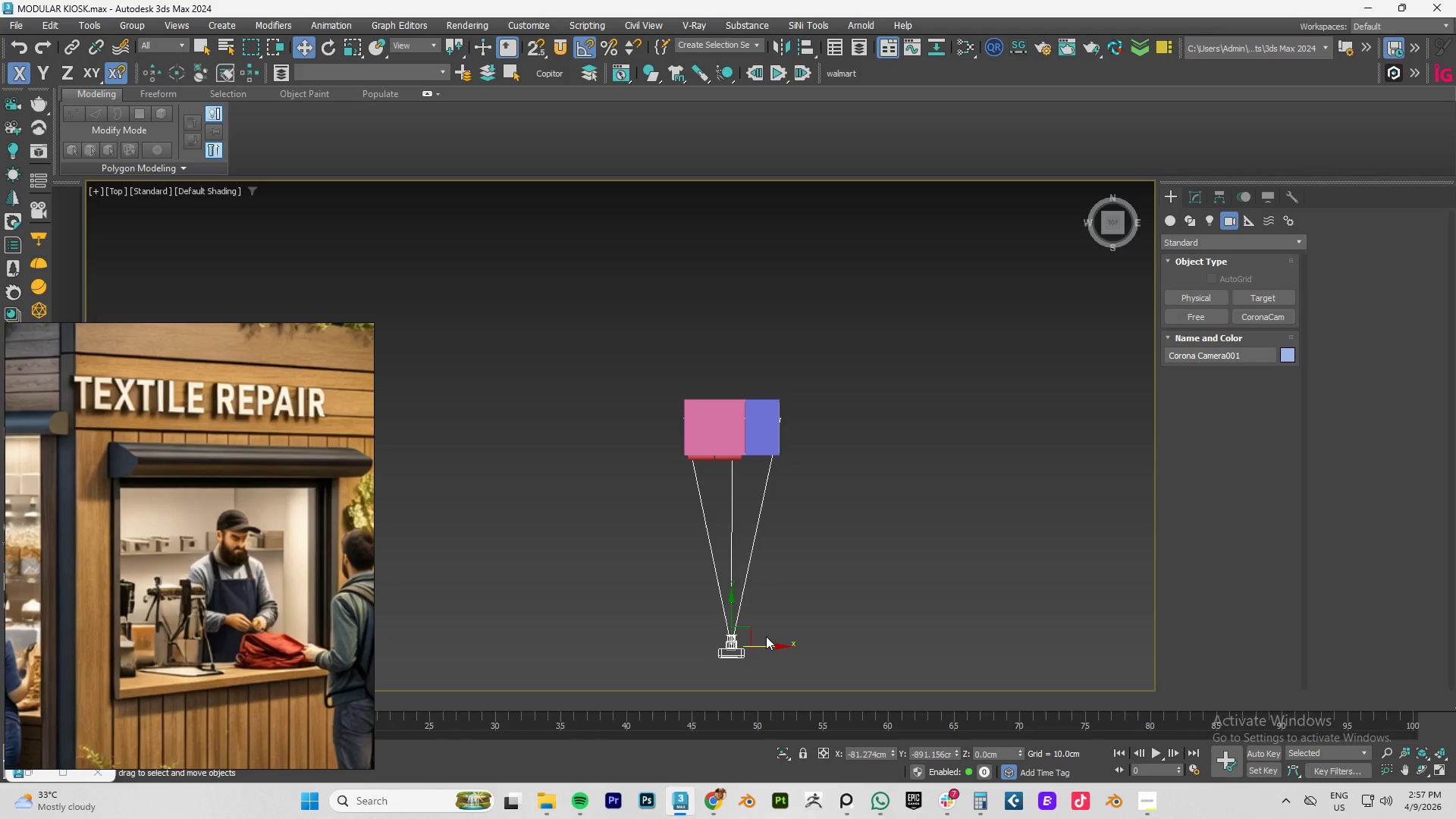 
left_click([730, 647])
 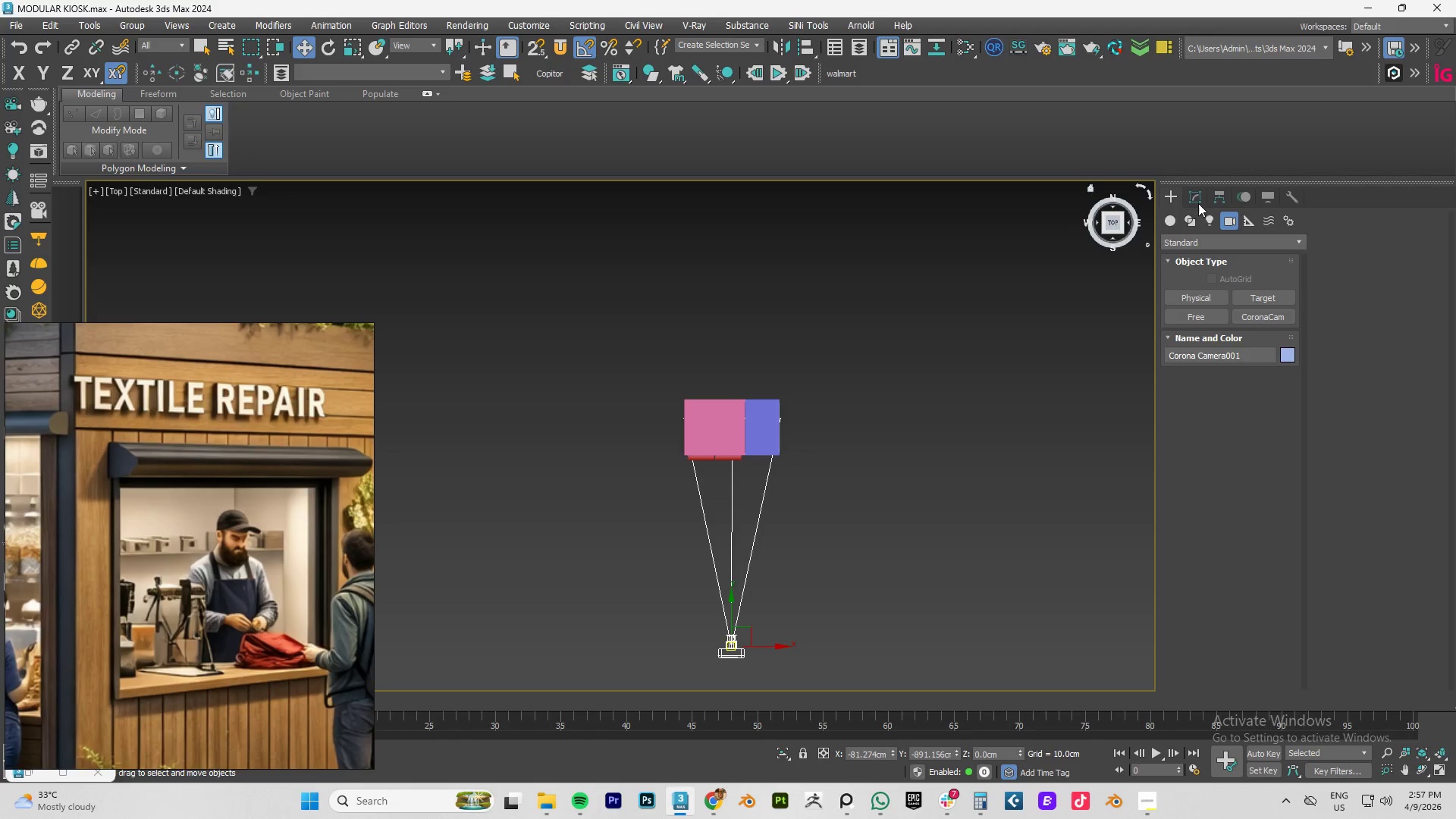 
left_click([1198, 197])
 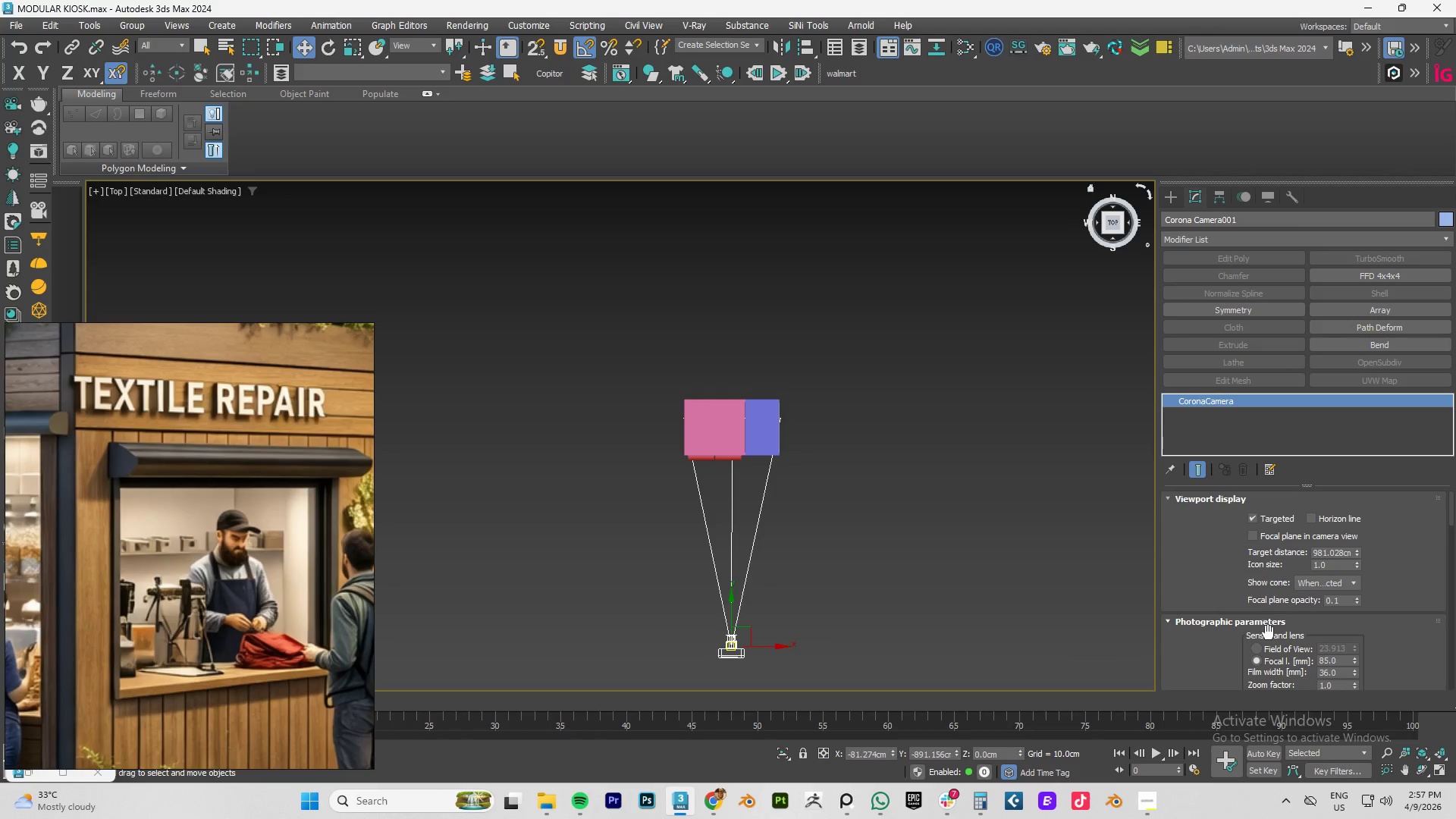 
wait(6.34)
 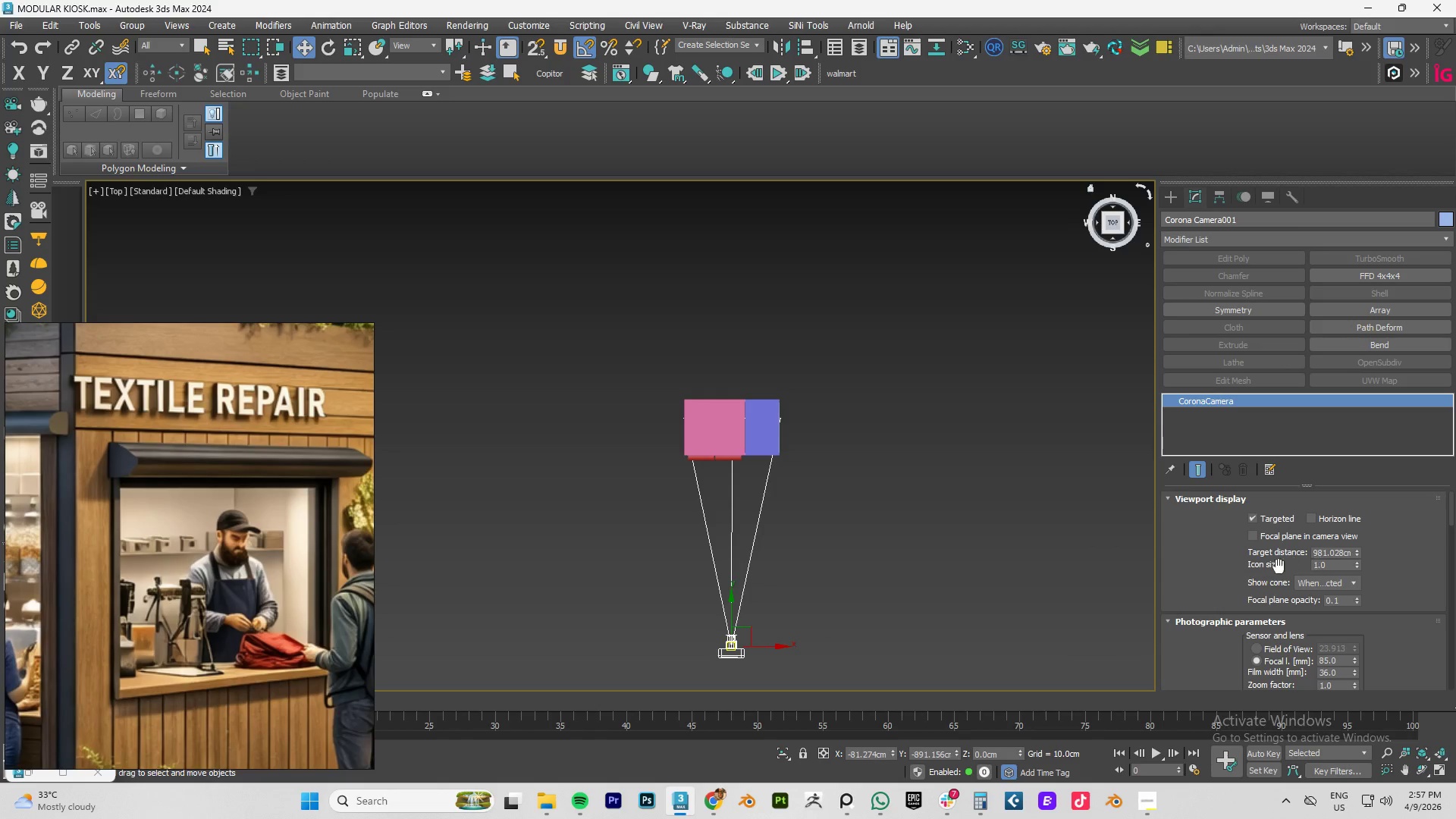 
double_click([1326, 661])
 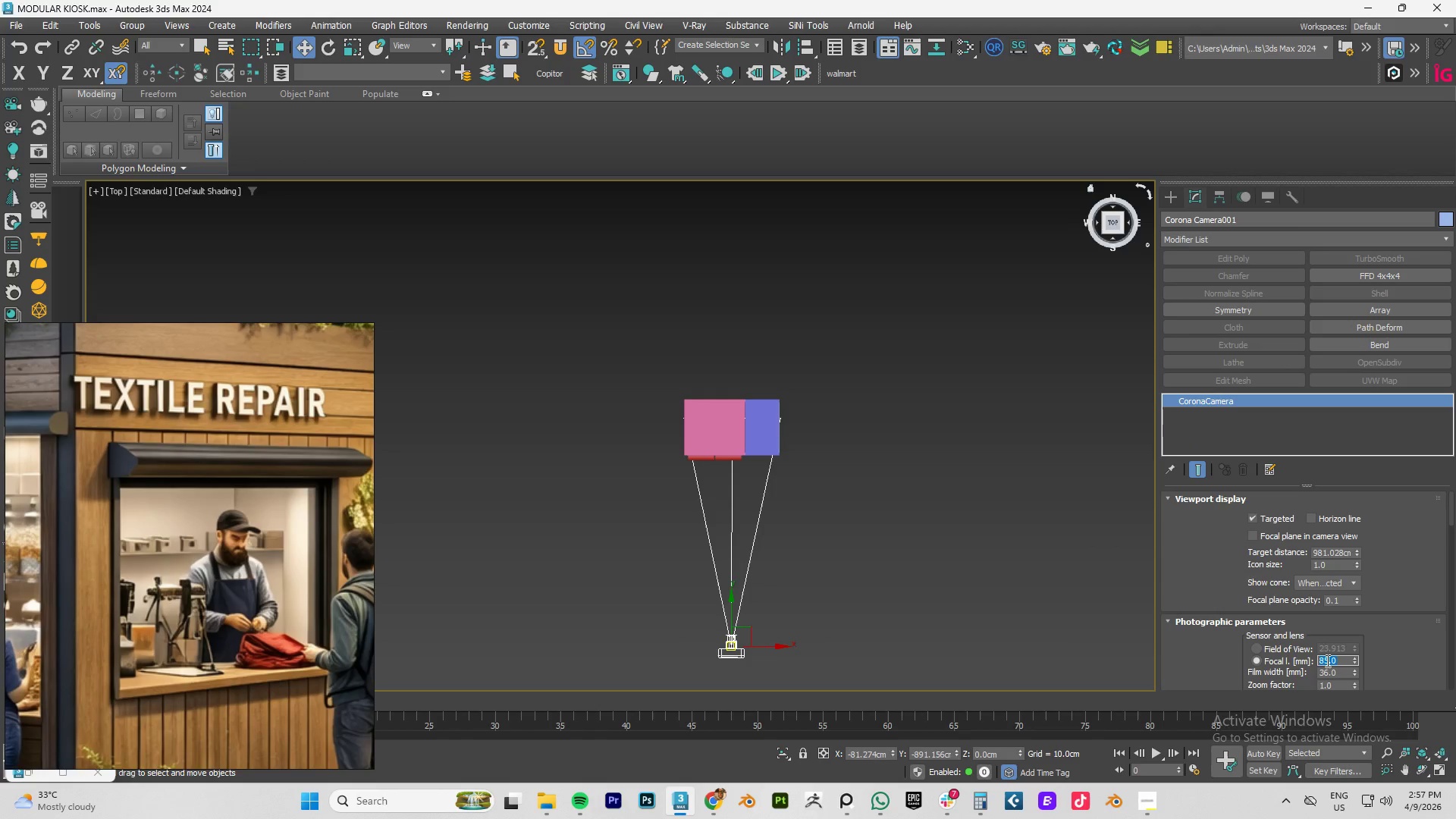 
key(Numpad5)
 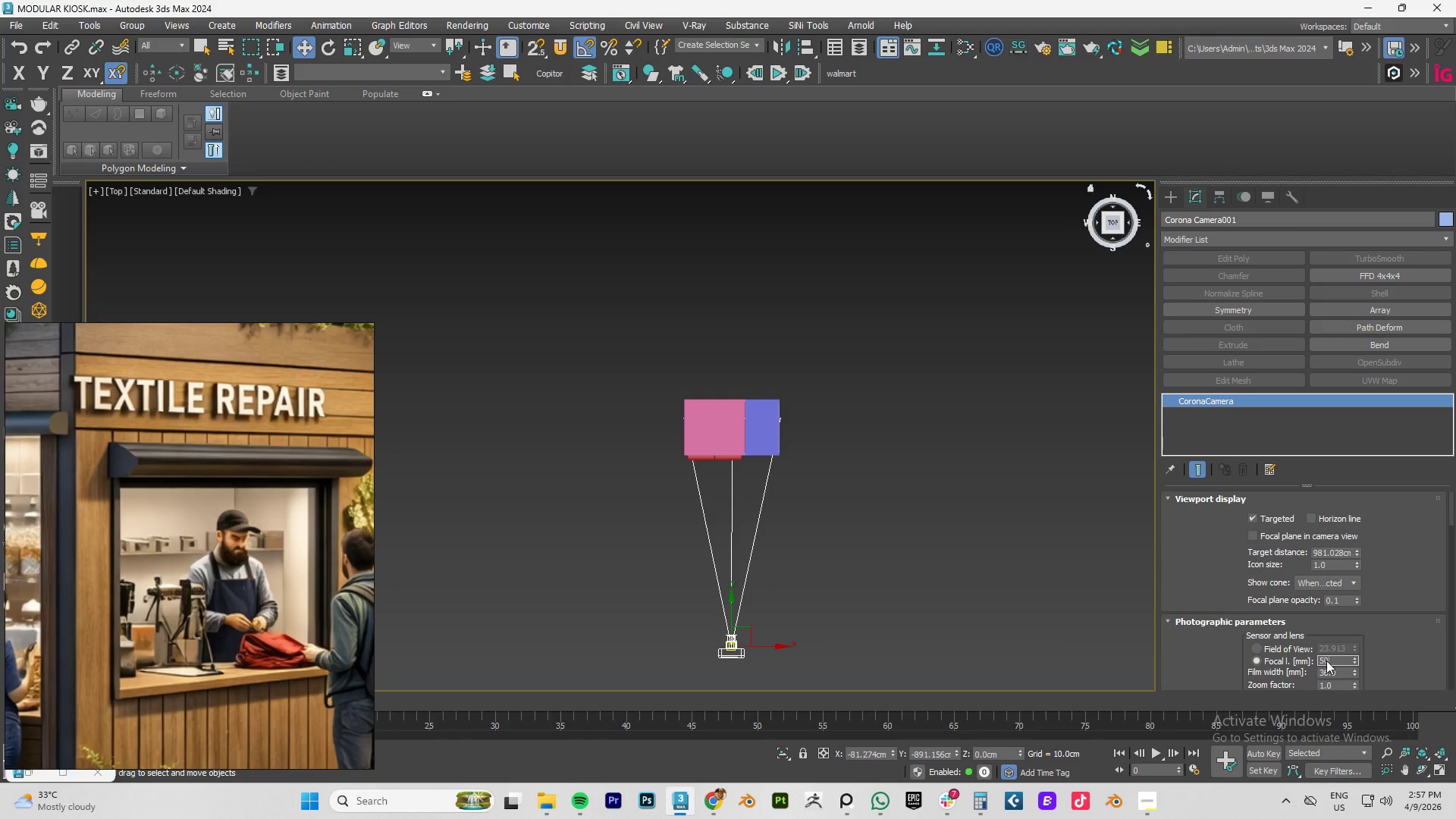 
key(Numpad0)
 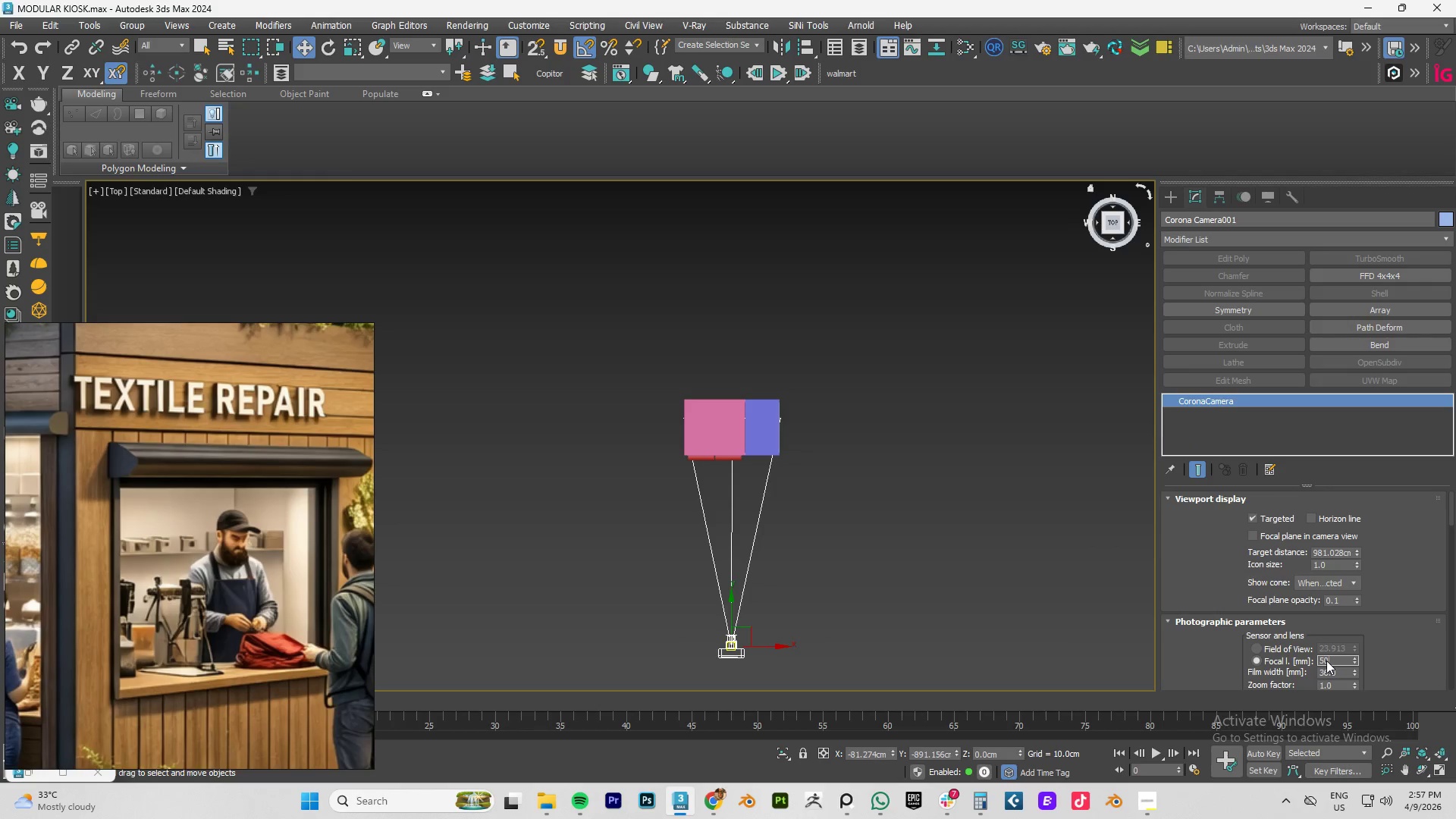 
key(NumpadEnter)
 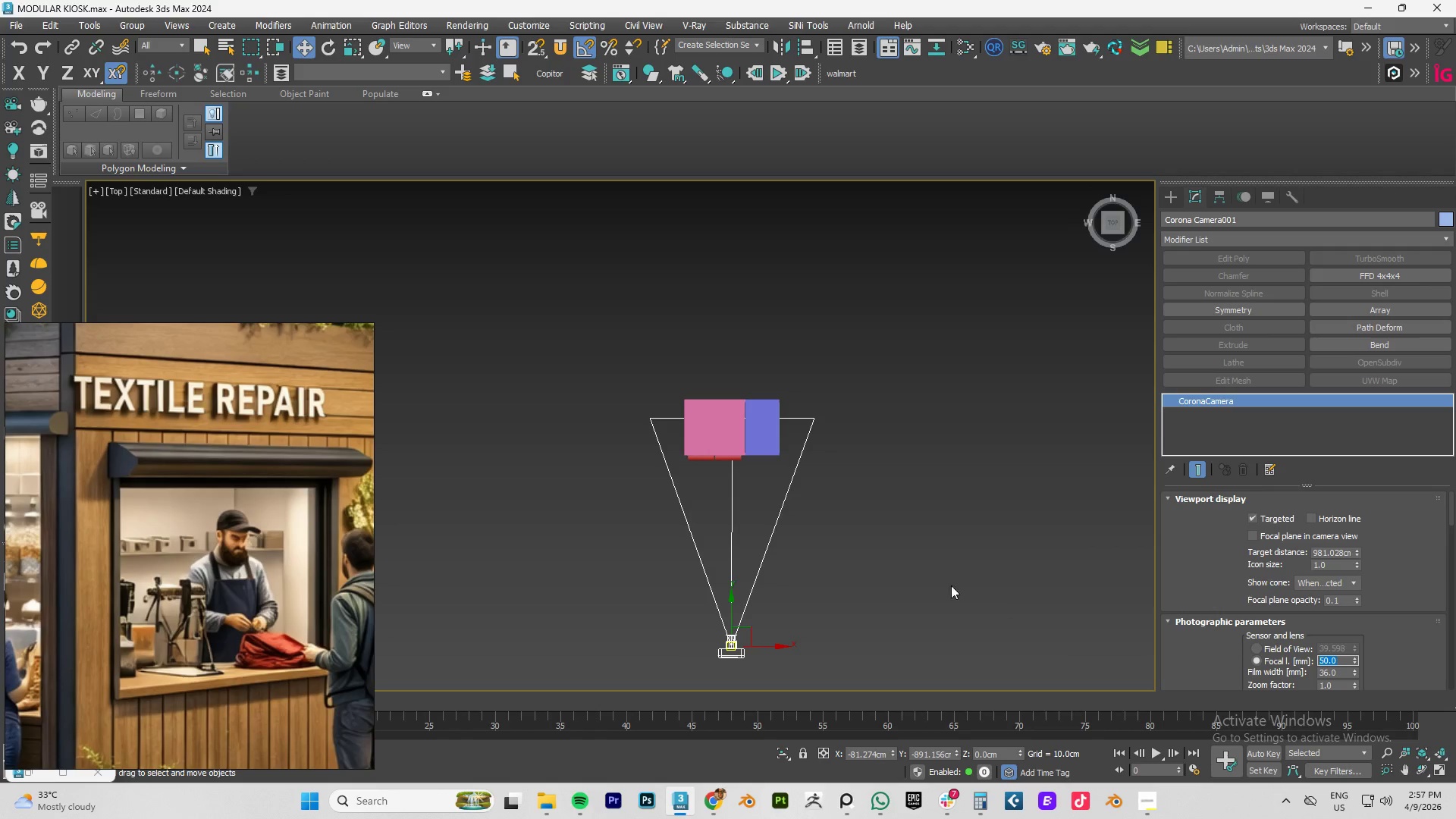 
hold_key(key=AltLeft, duration=1.2)
 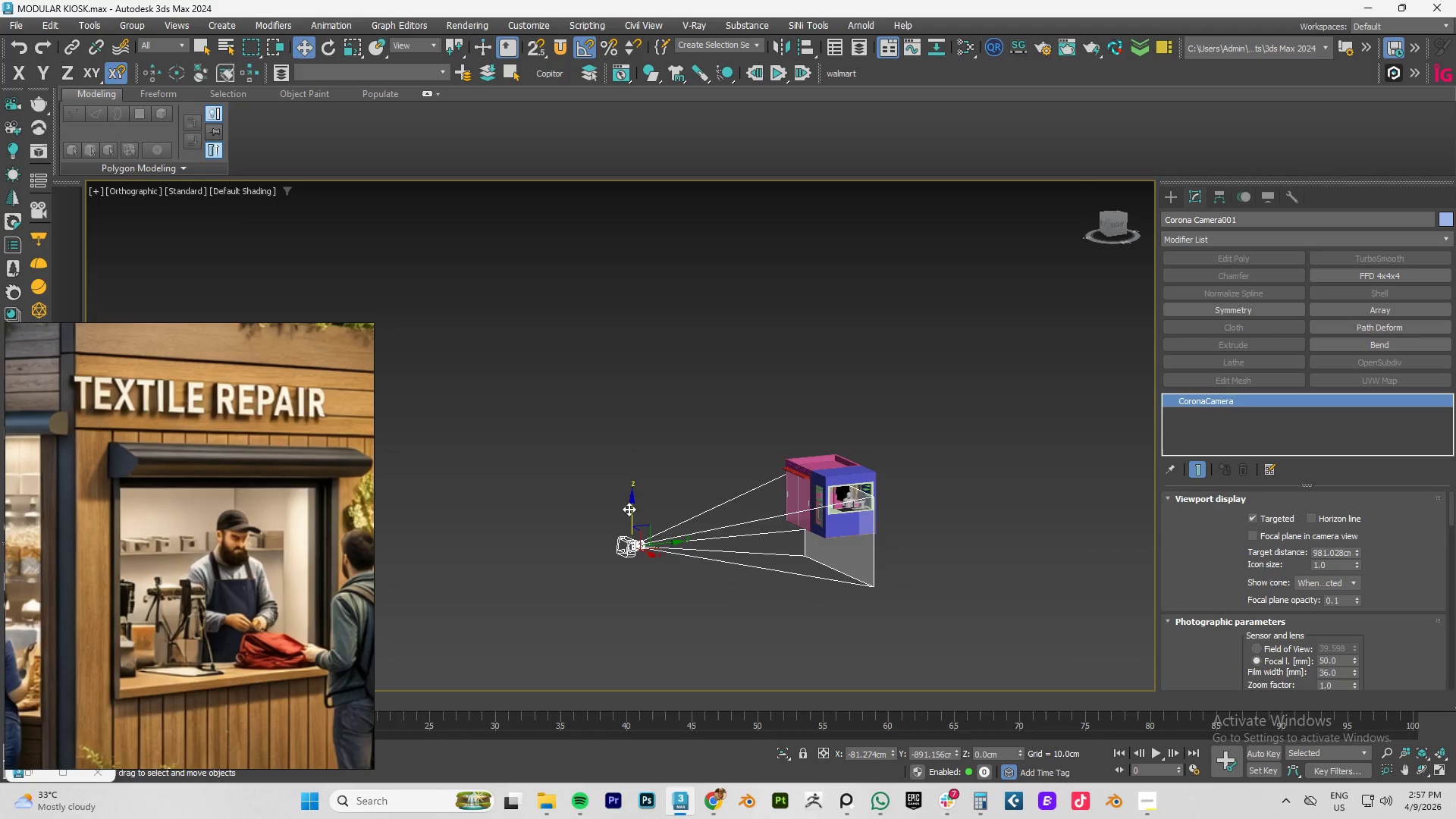 
left_click_drag(start_coordinate=[628, 508], to_coordinate=[626, 514])
 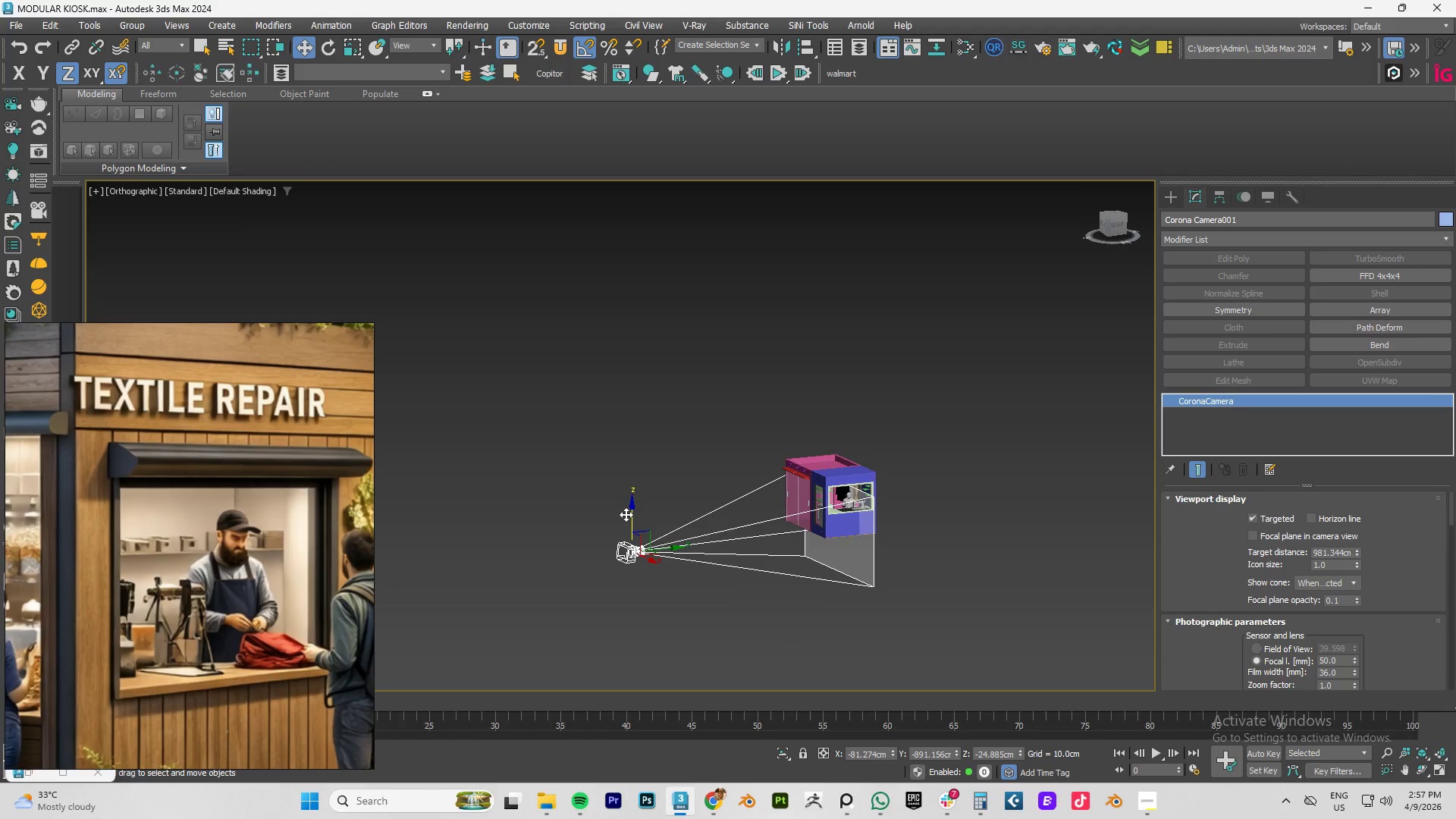 
key(Control+Z)
 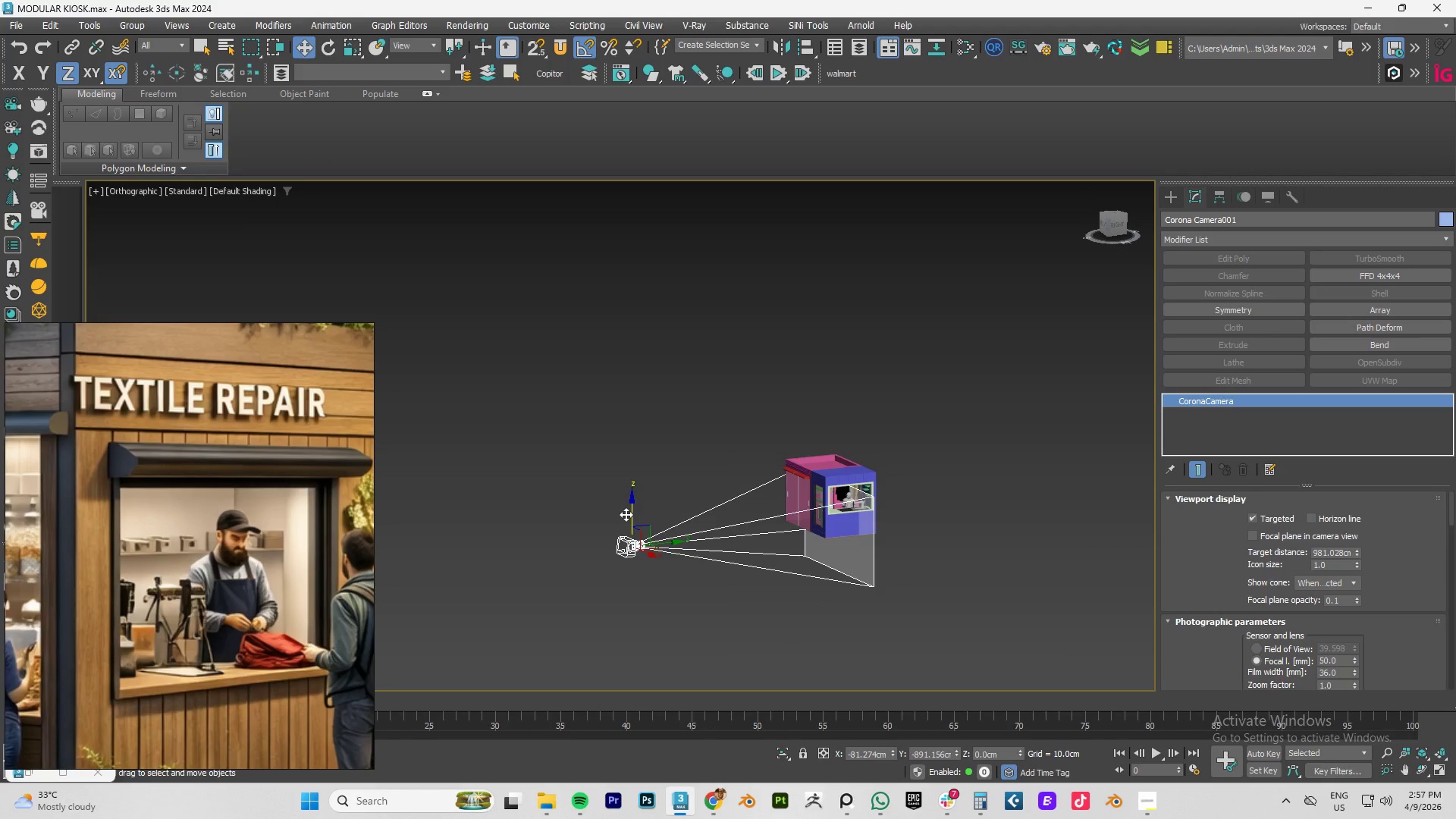 
key(Control+Z)
 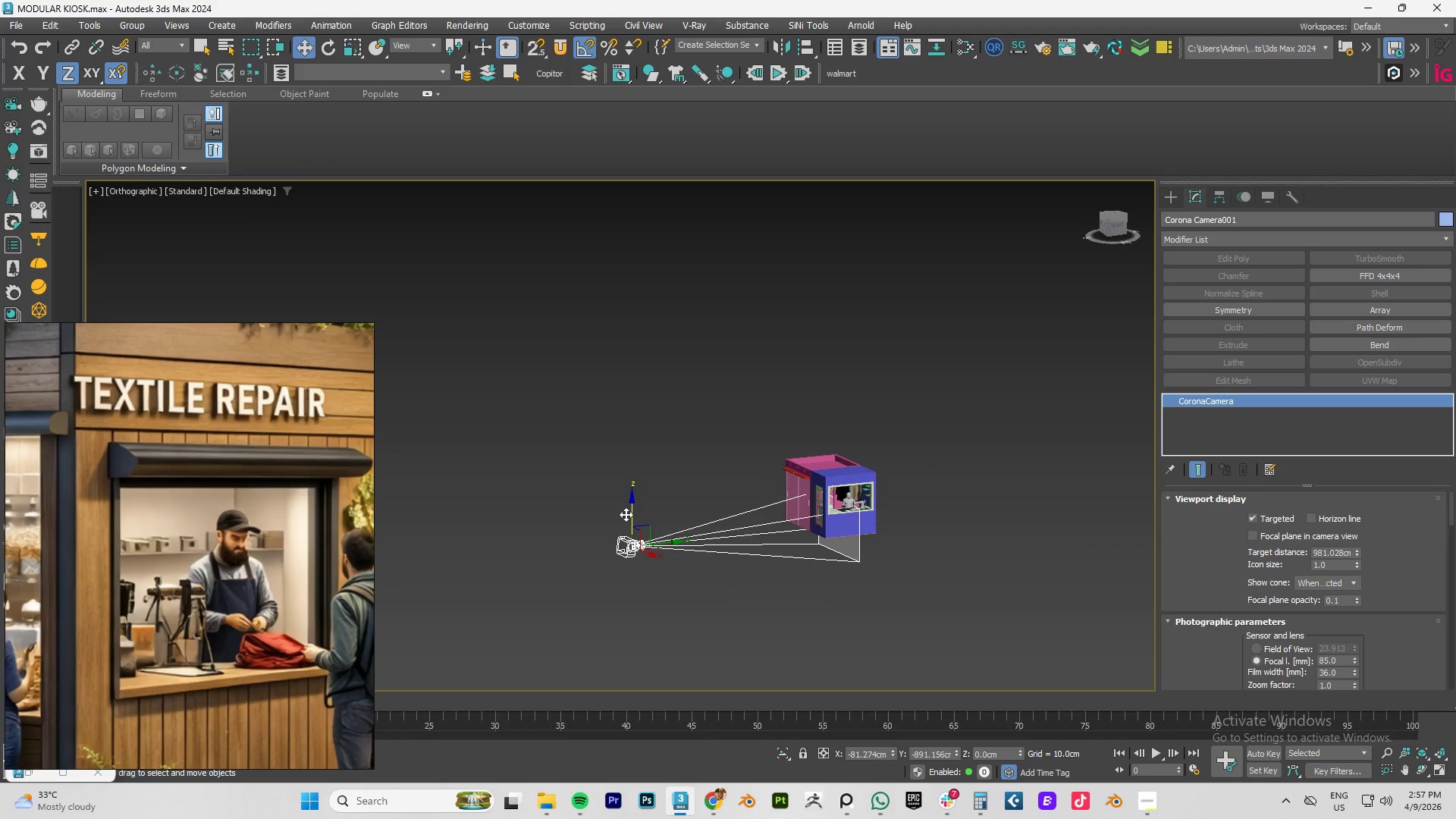 
key(Control+Y)
 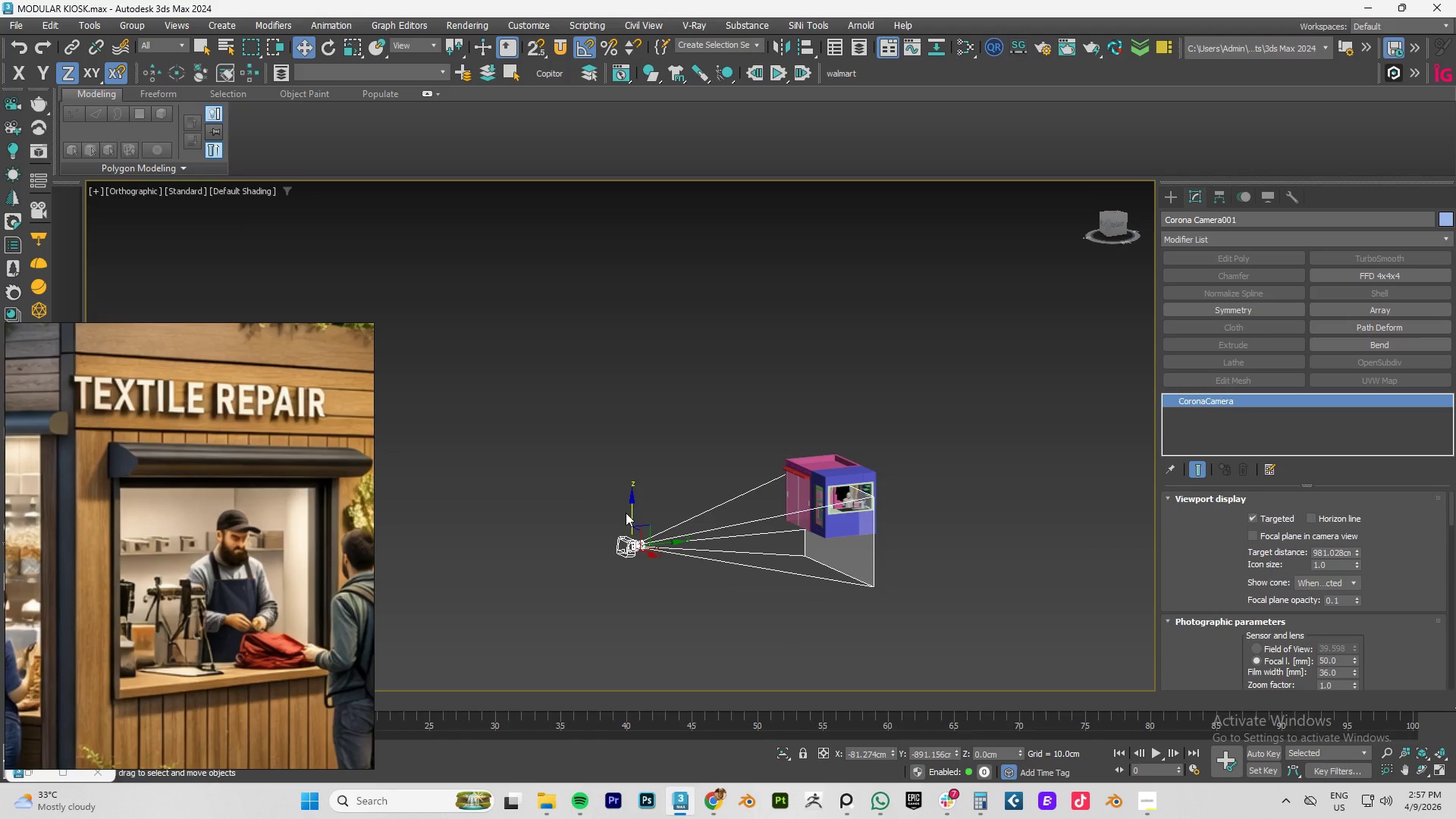 
key(Alt+W)
 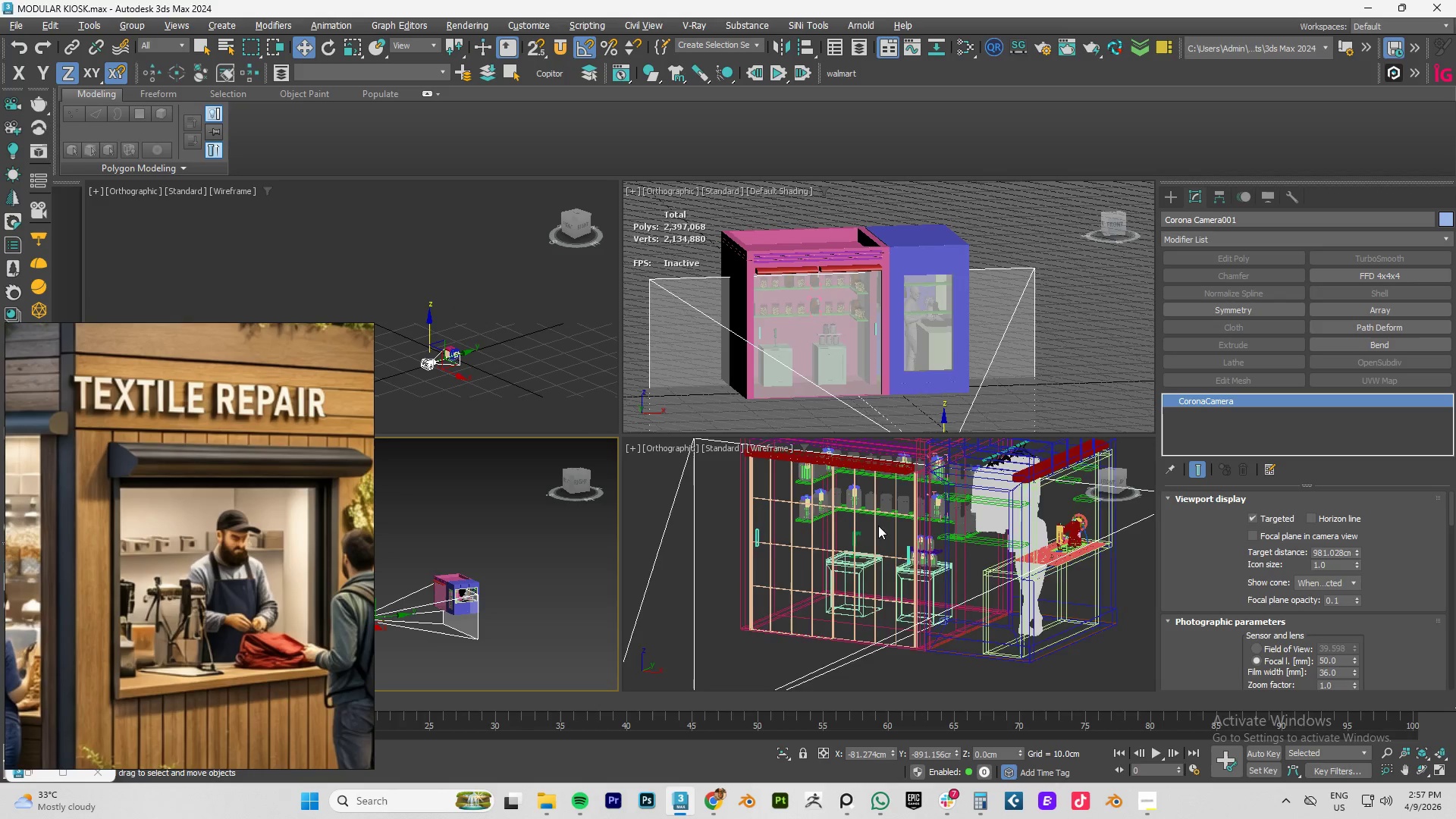 
scroll: coordinate [919, 519], scroll_direction: down, amount: 5.0
 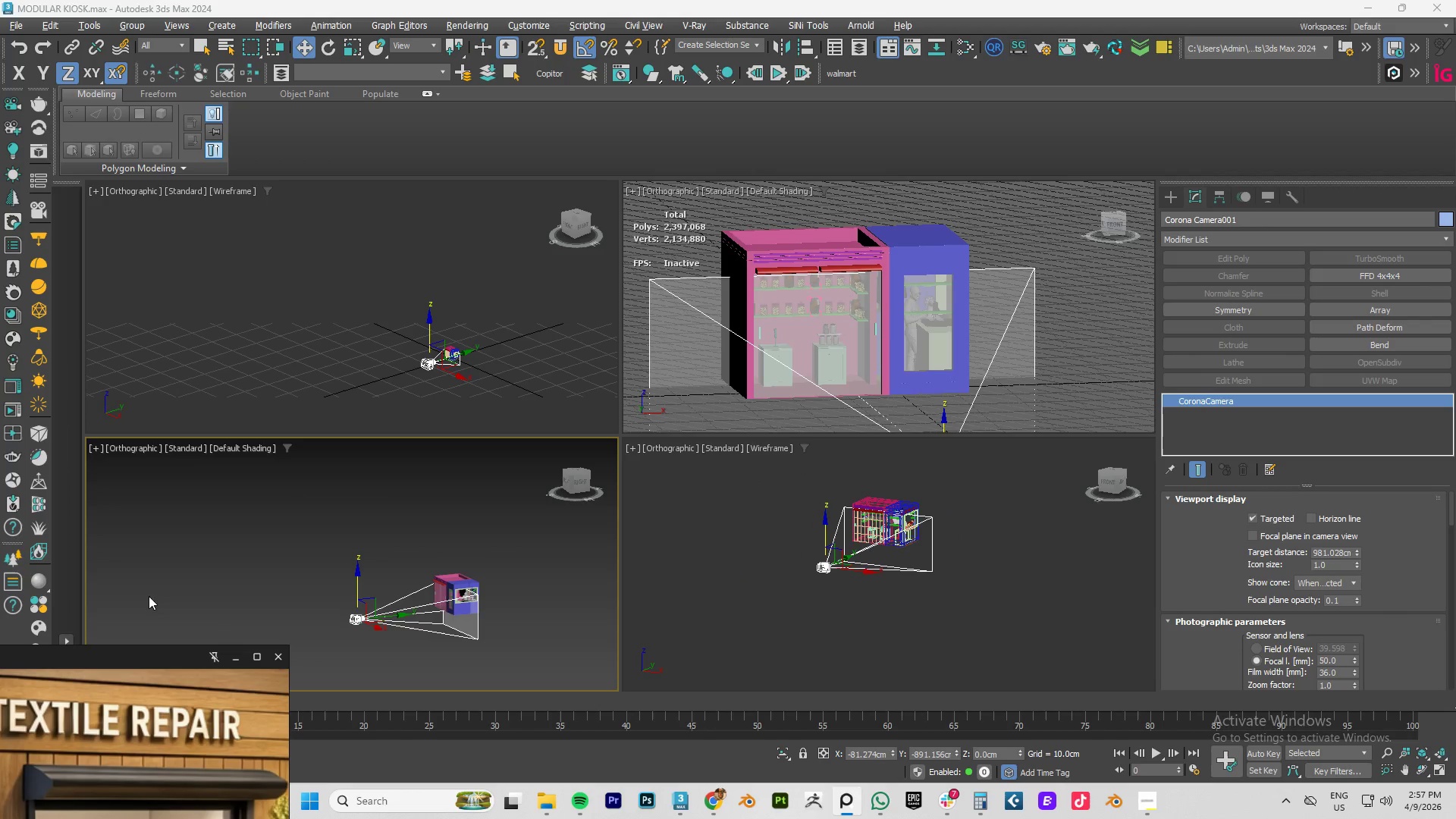 
left_click([130, 449])
 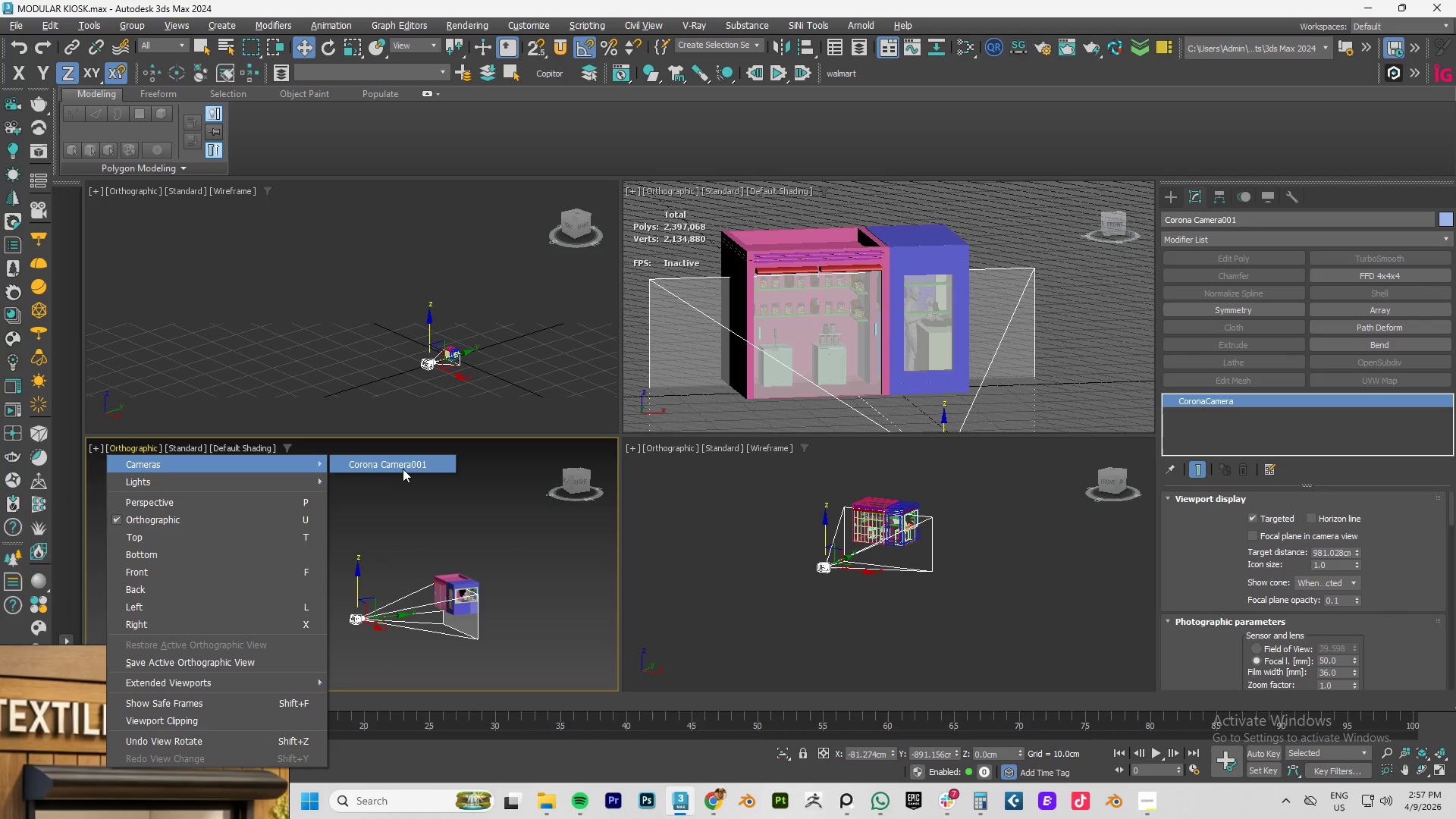 
left_click([403, 466])
 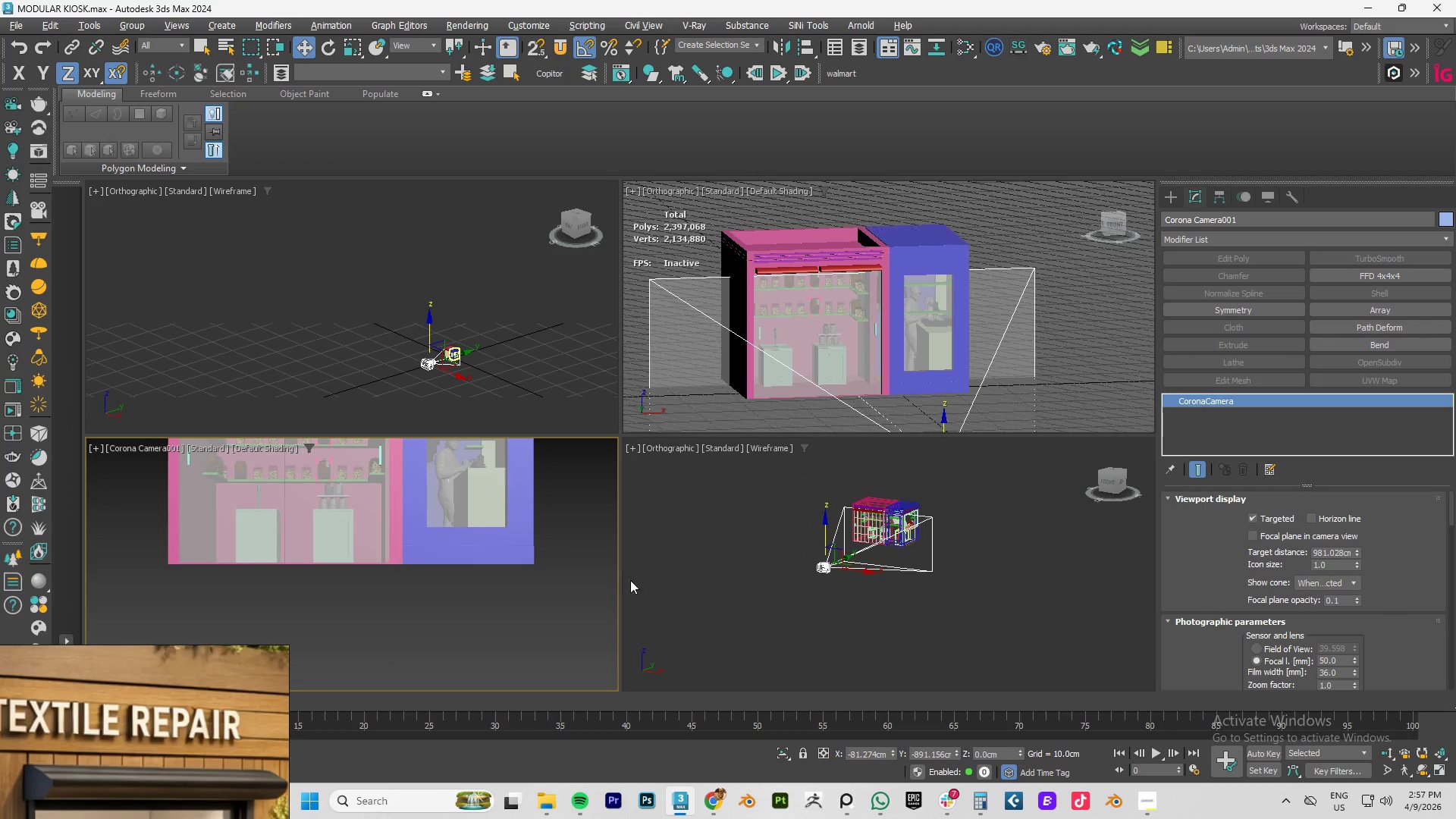 
scroll: coordinate [418, 595], scroll_direction: down, amount: 5.0
 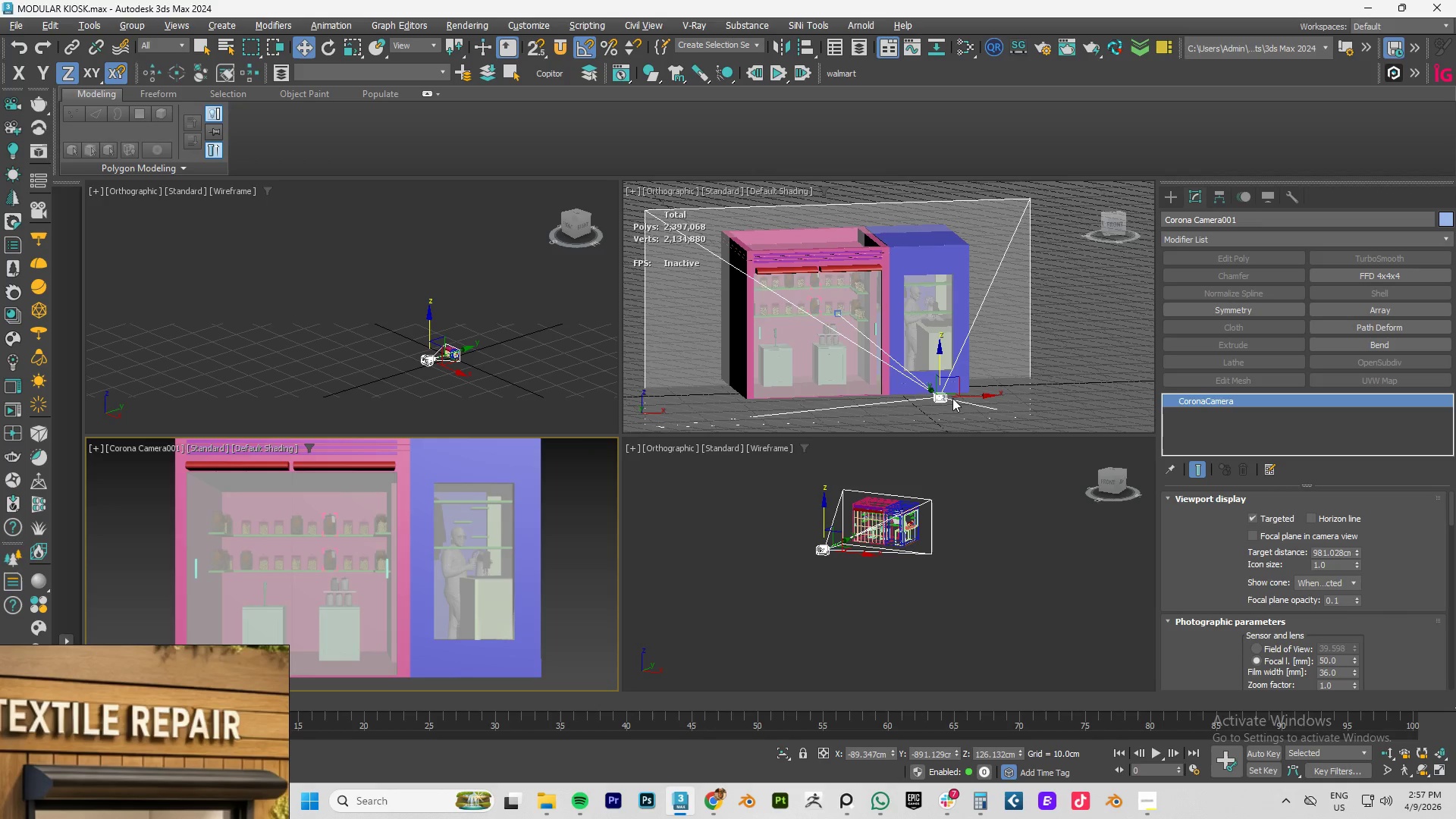 
left_click_drag(start_coordinate=[930, 390], to_coordinate=[936, 399])
 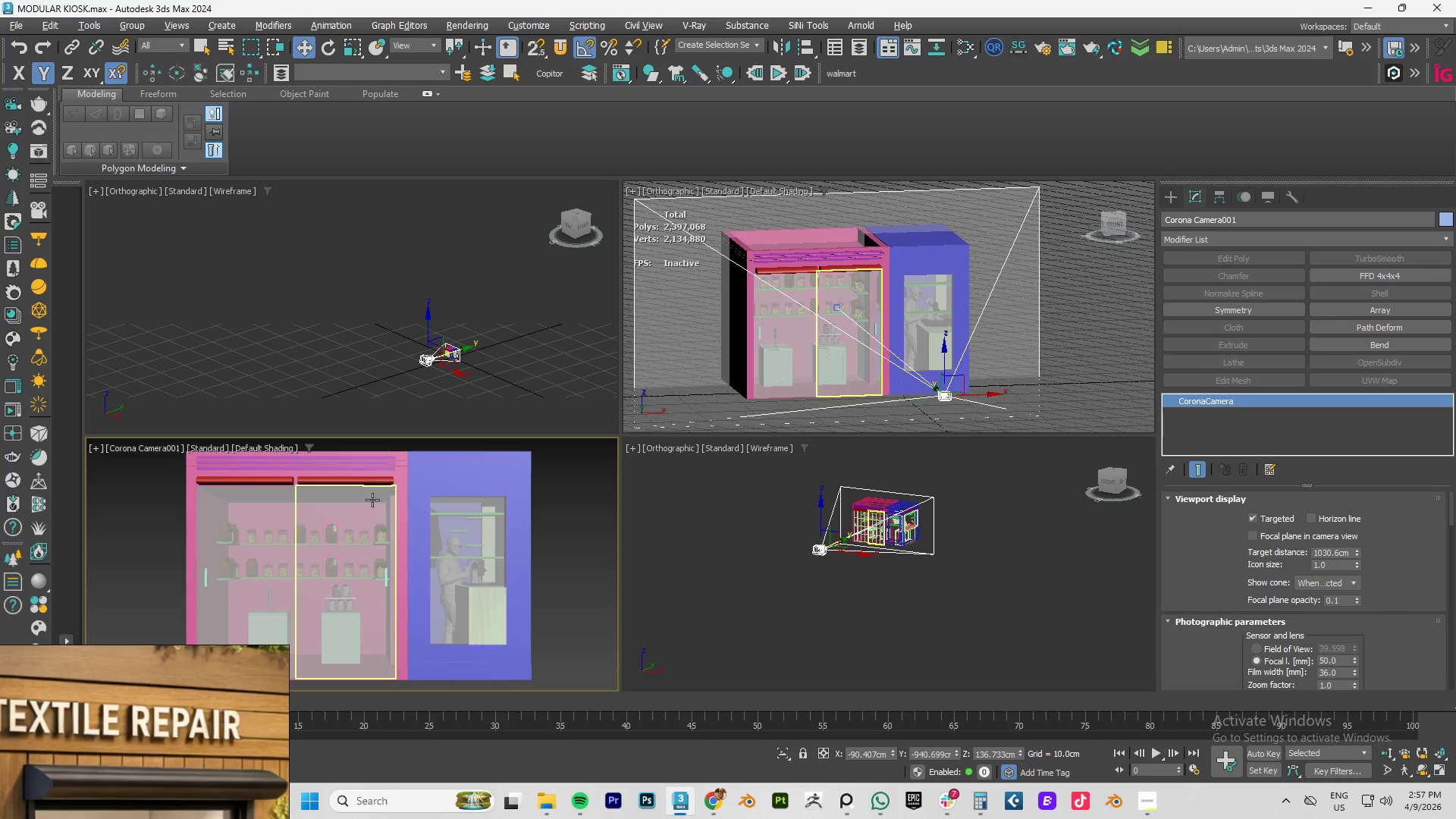 
key(Control+S)
 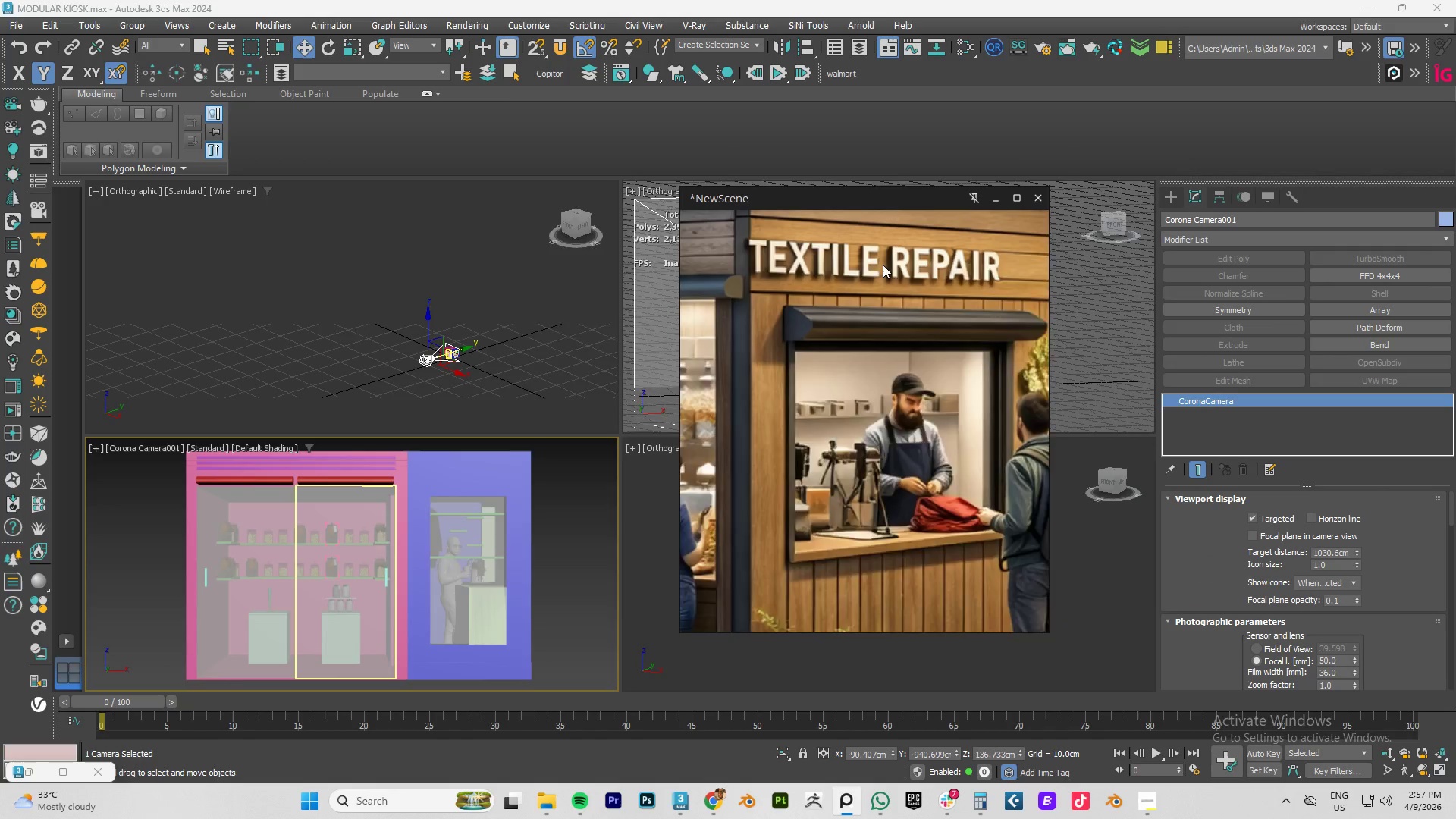 
wait(6.3)
 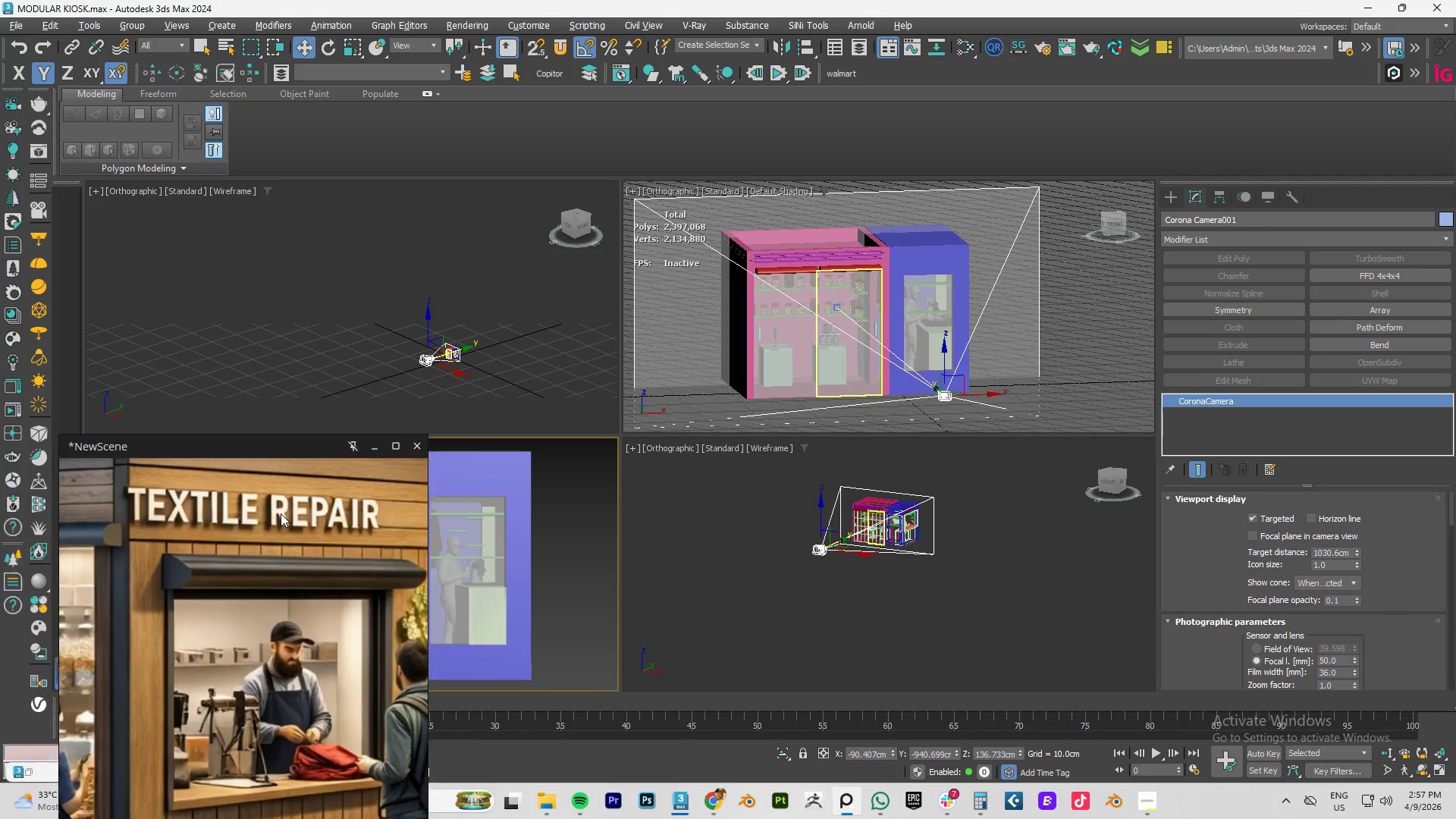 
key(M)
 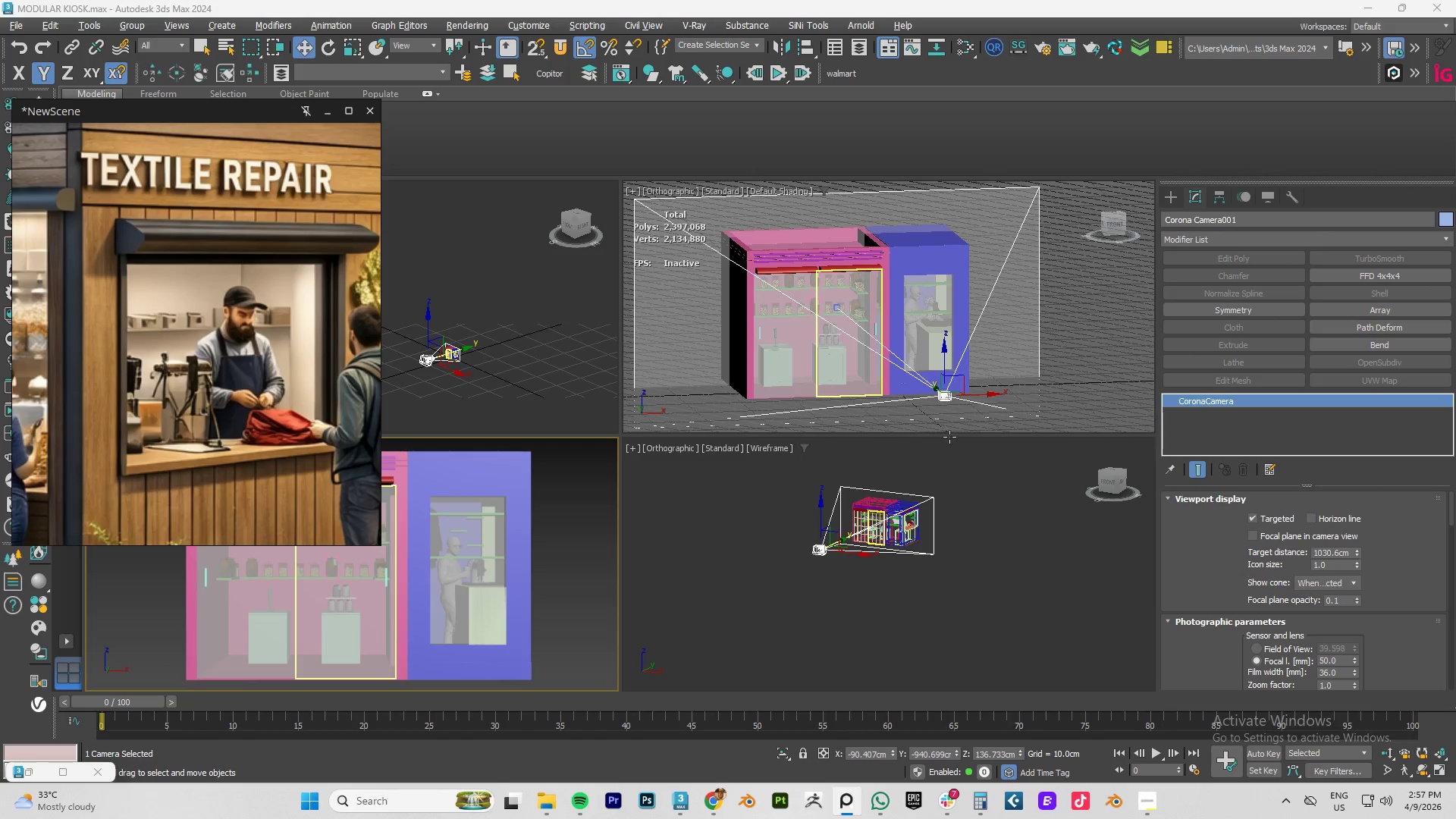 
left_click([726, 506])
 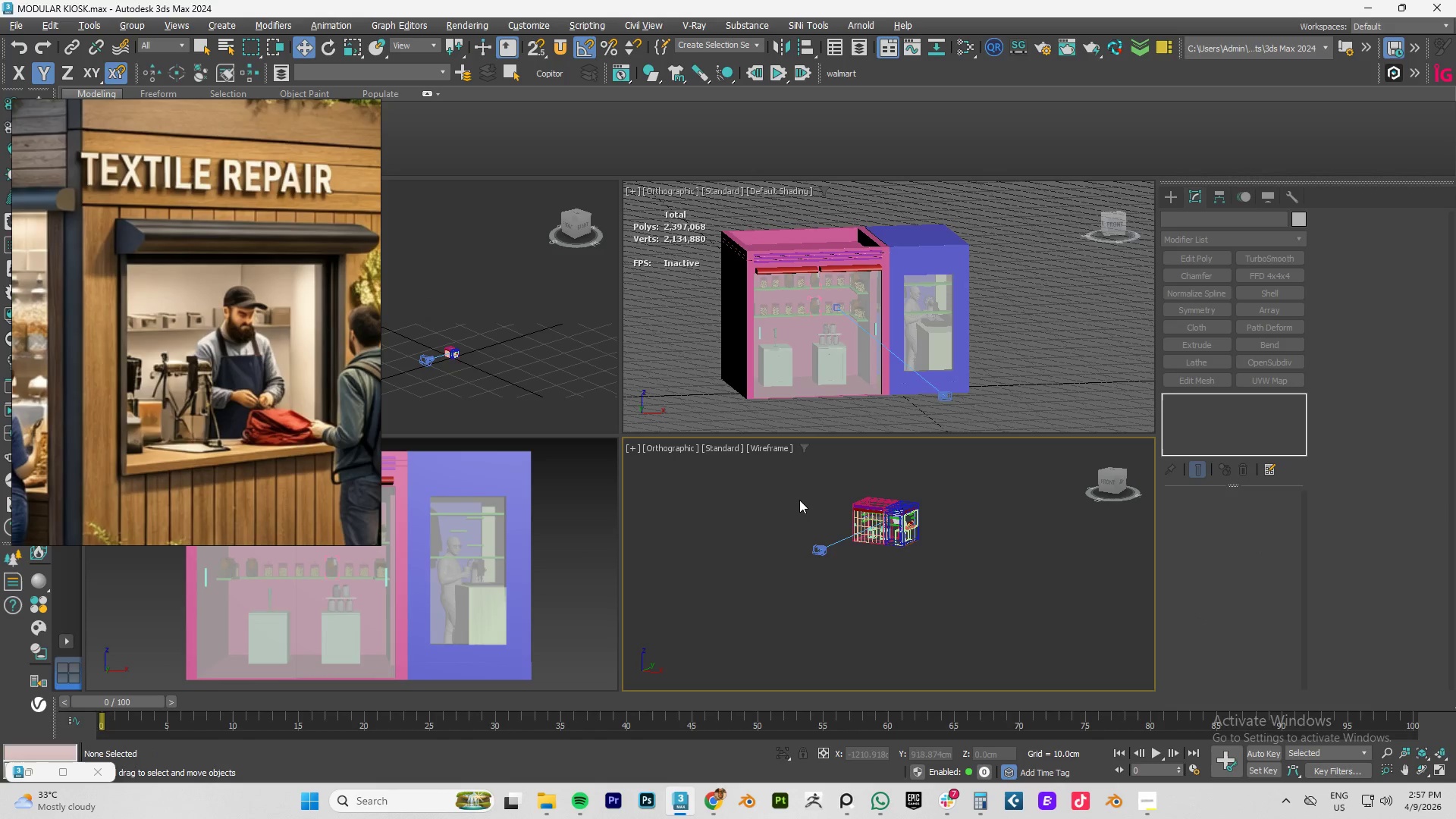 
key(M)
 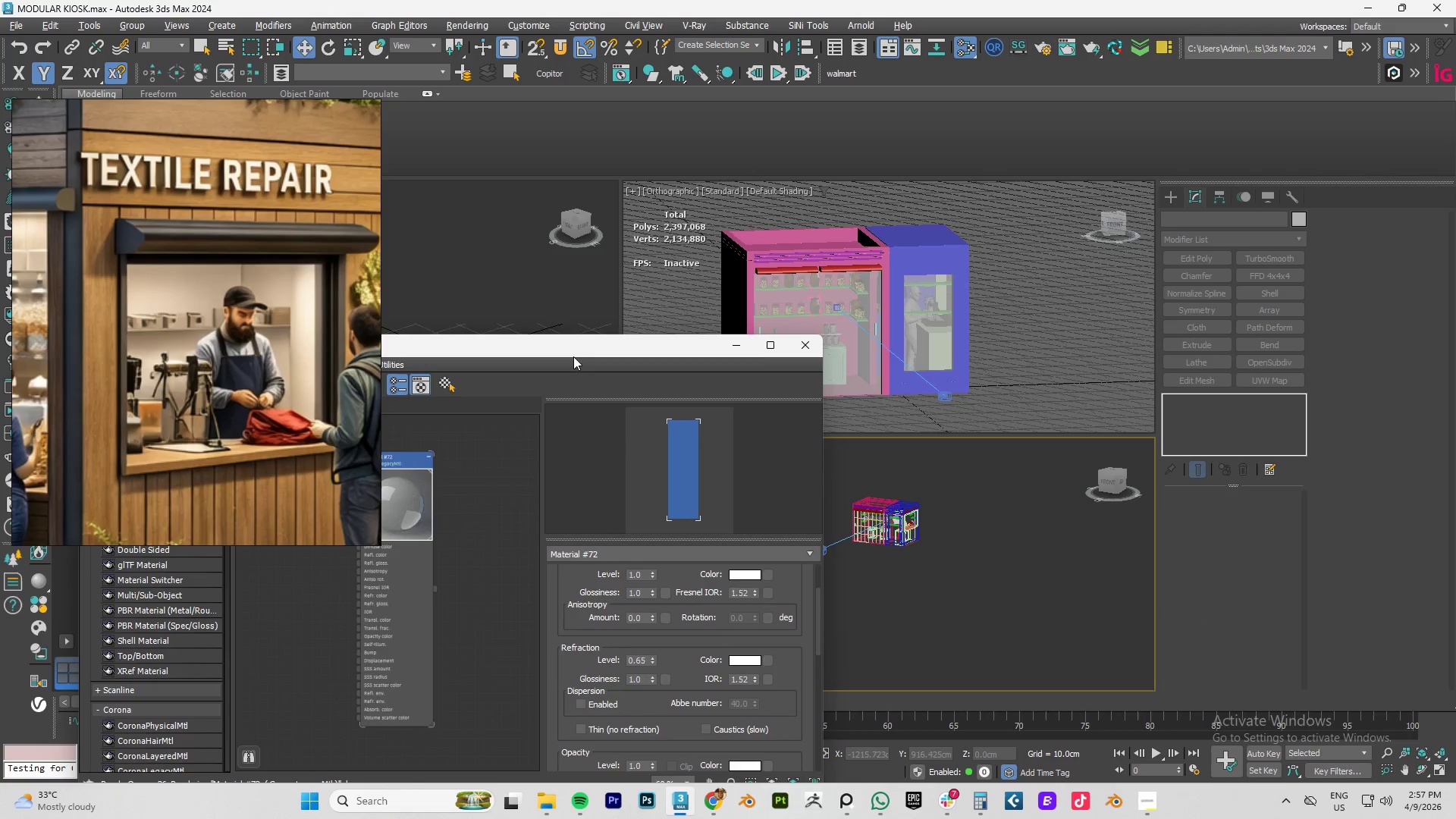 
left_click_drag(start_coordinate=[570, 347], to_coordinate=[1026, 200])
 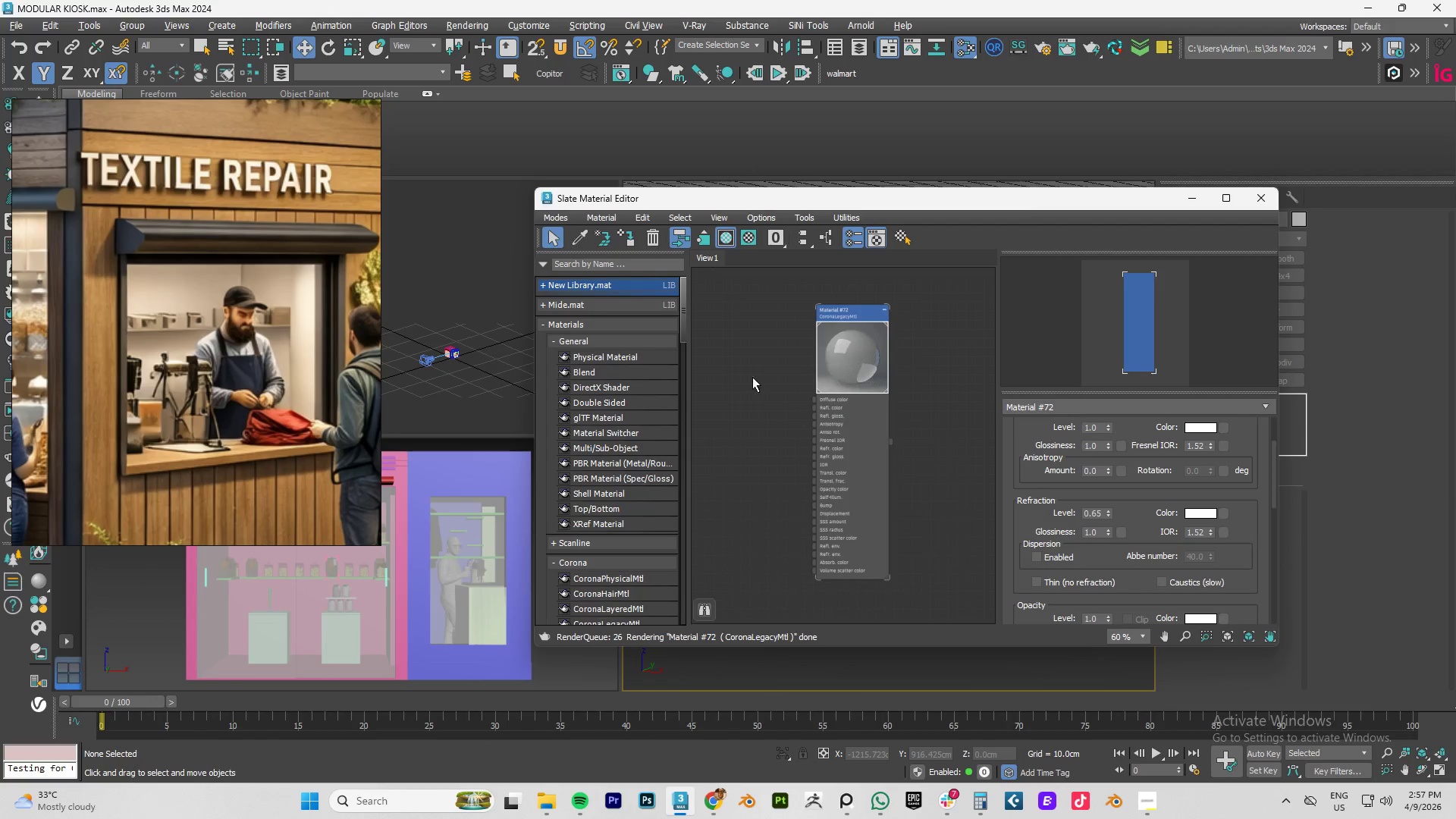 
scroll: coordinate [799, 410], scroll_direction: down, amount: 2.0
 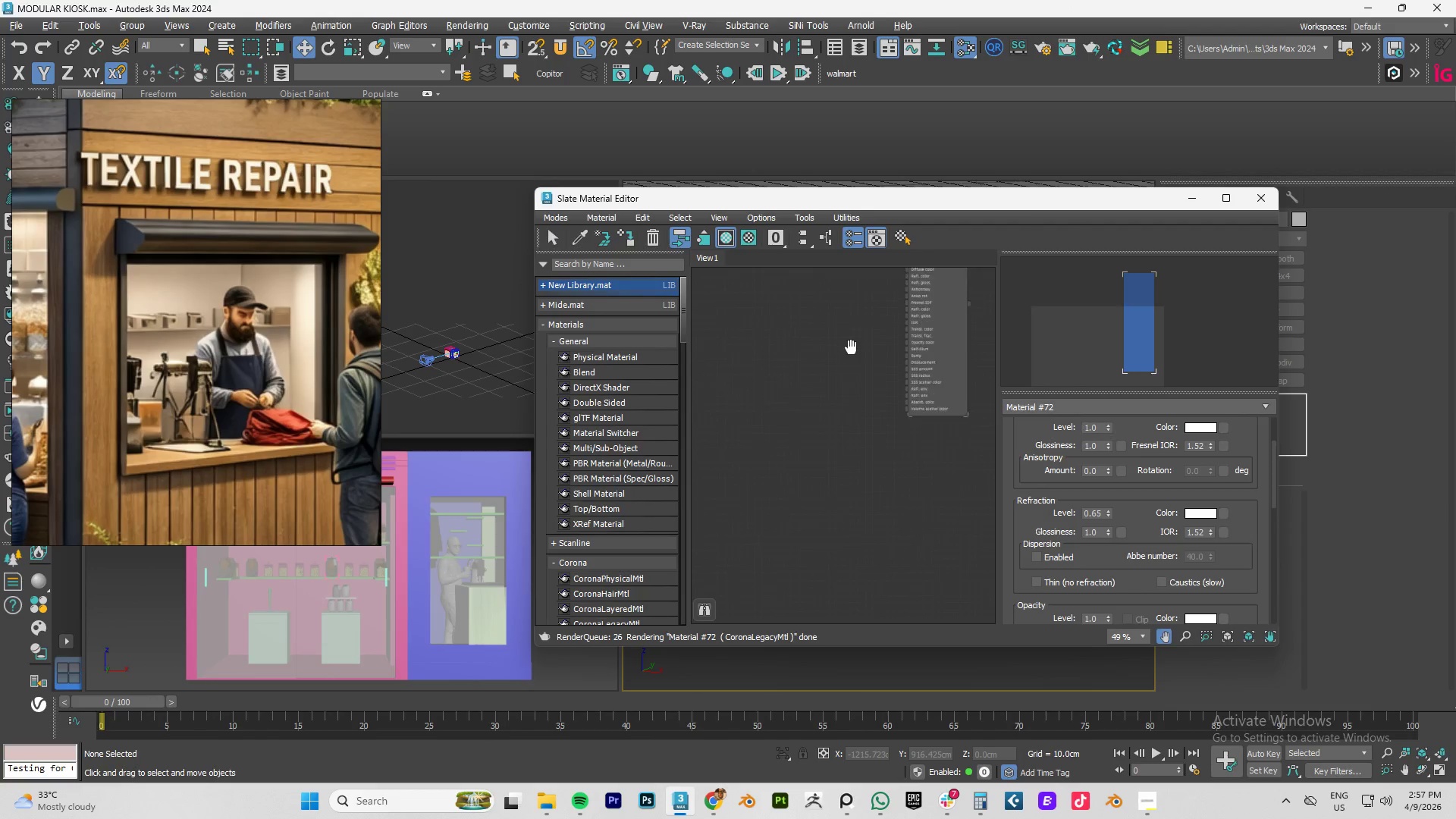 
right_click([746, 423])
 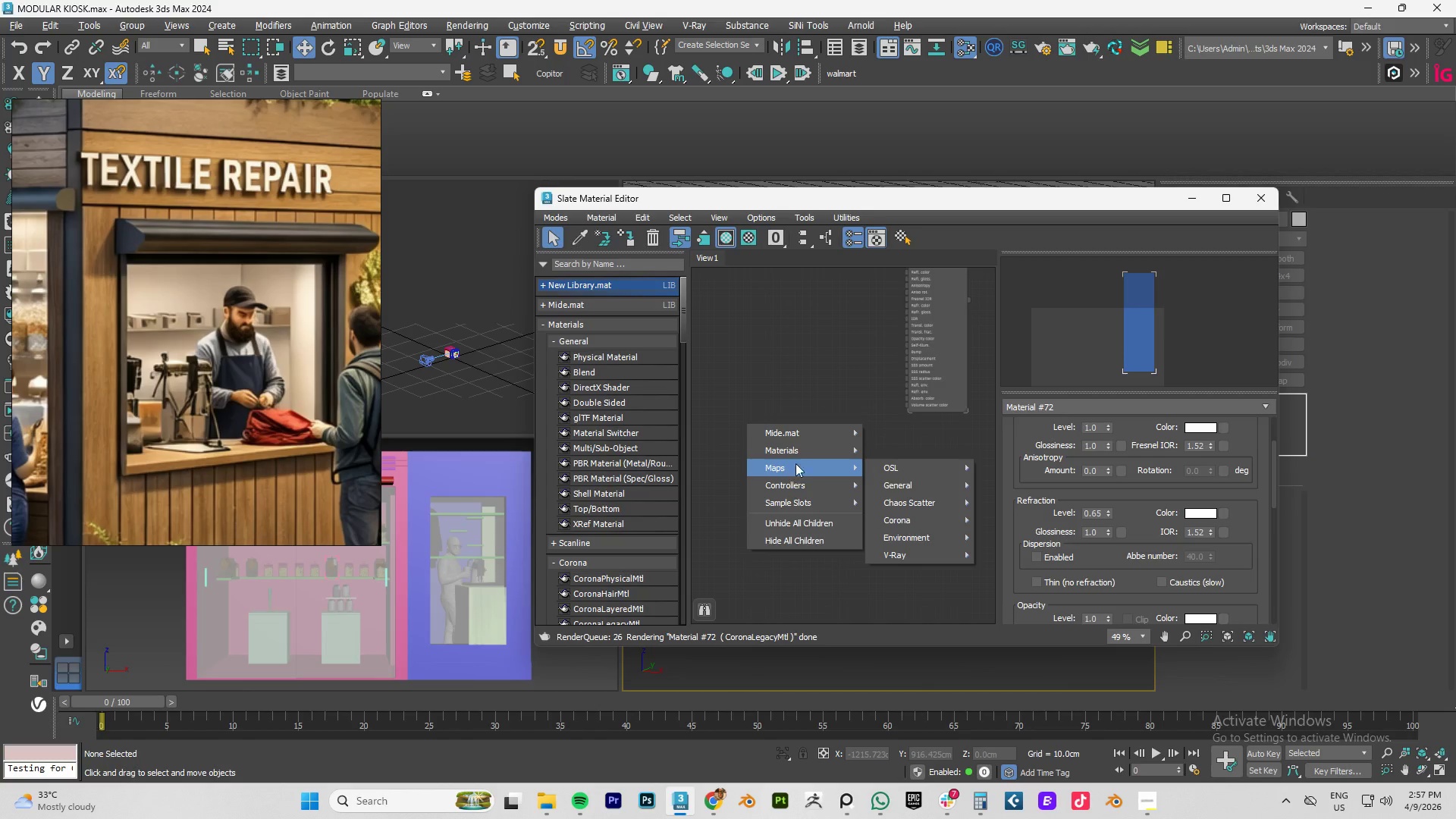 
mouse_move([817, 453])
 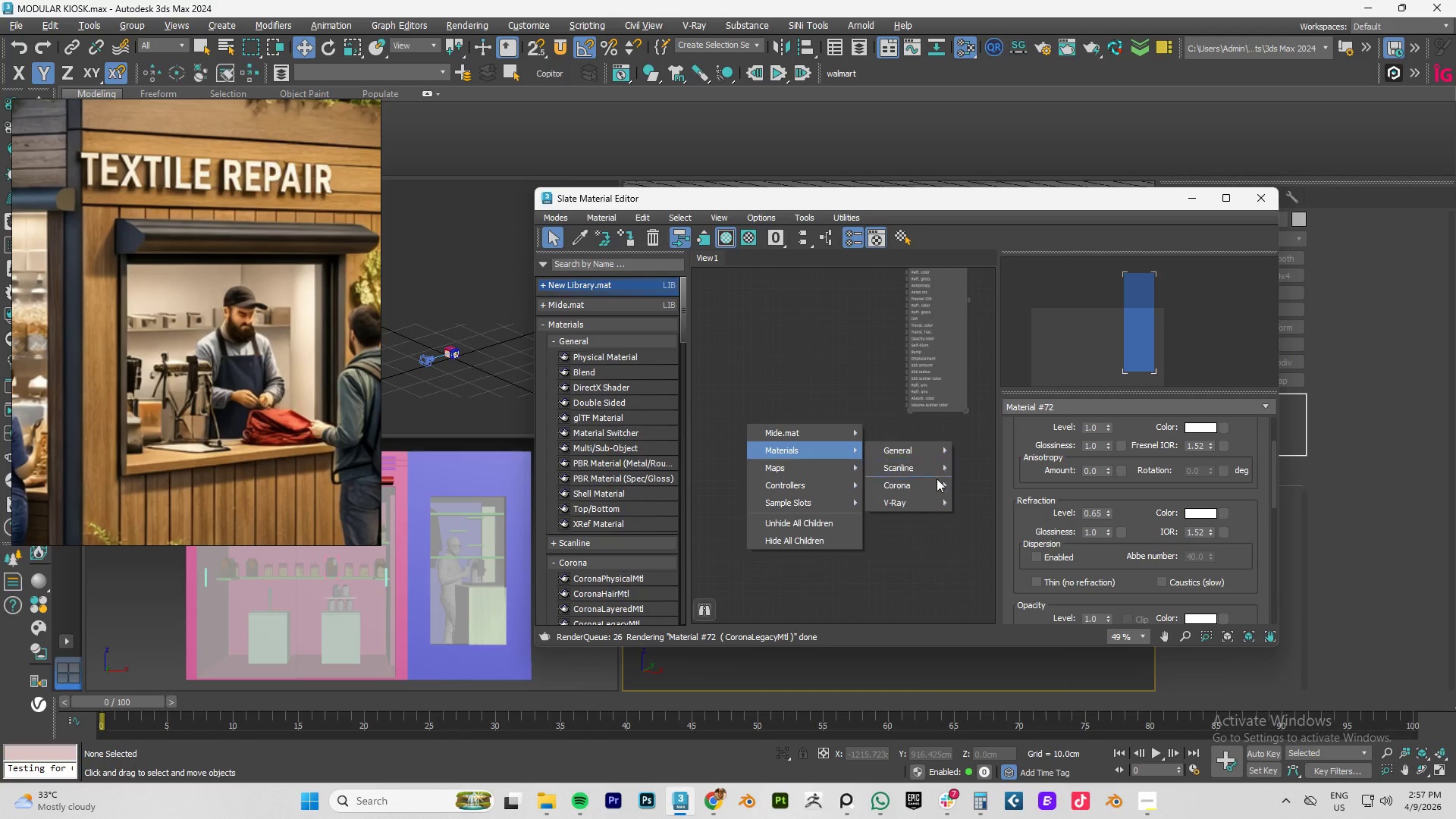 
mouse_move([912, 488])
 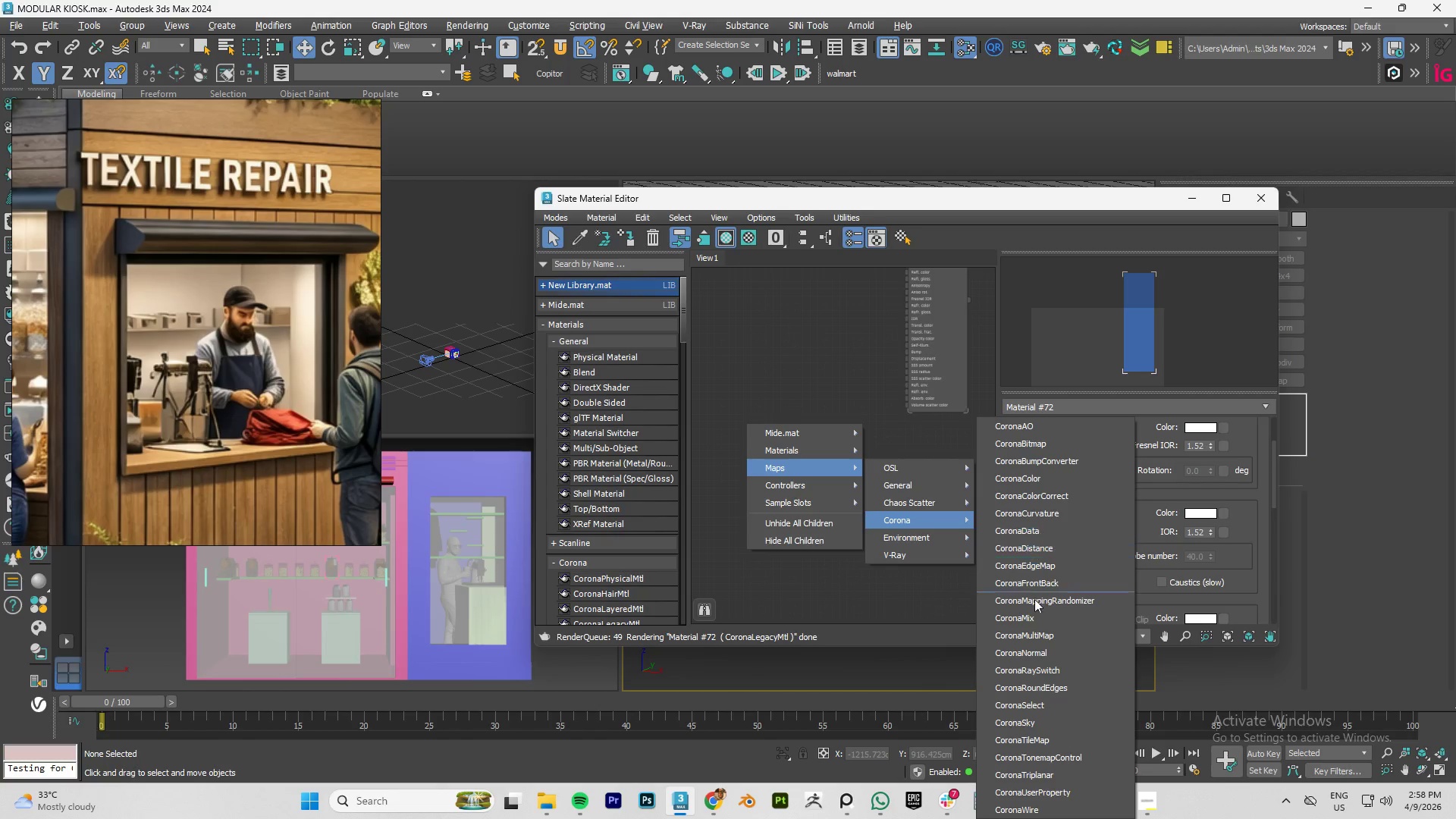 
wait(7.29)
 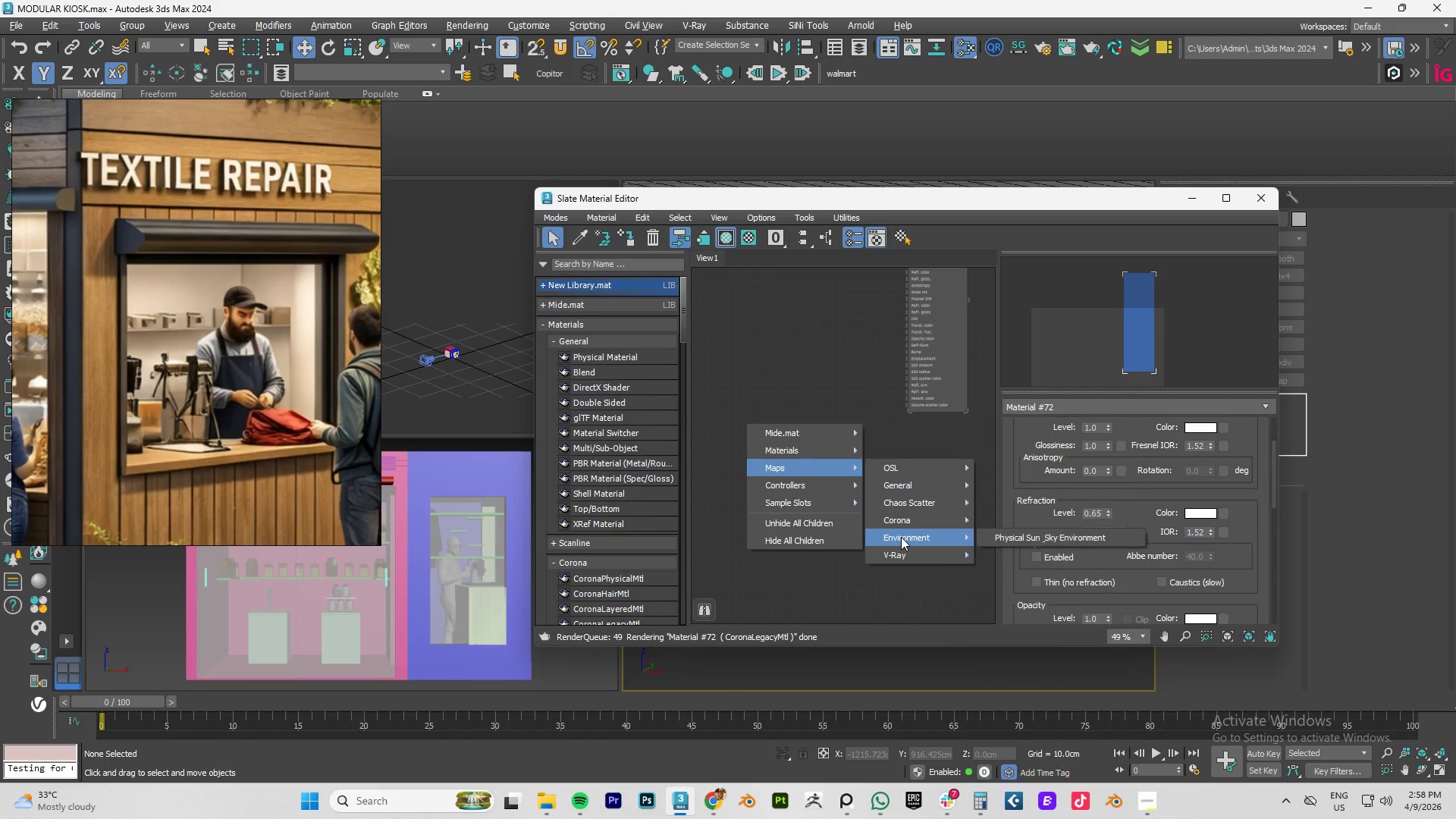 
left_click([1032, 722])
 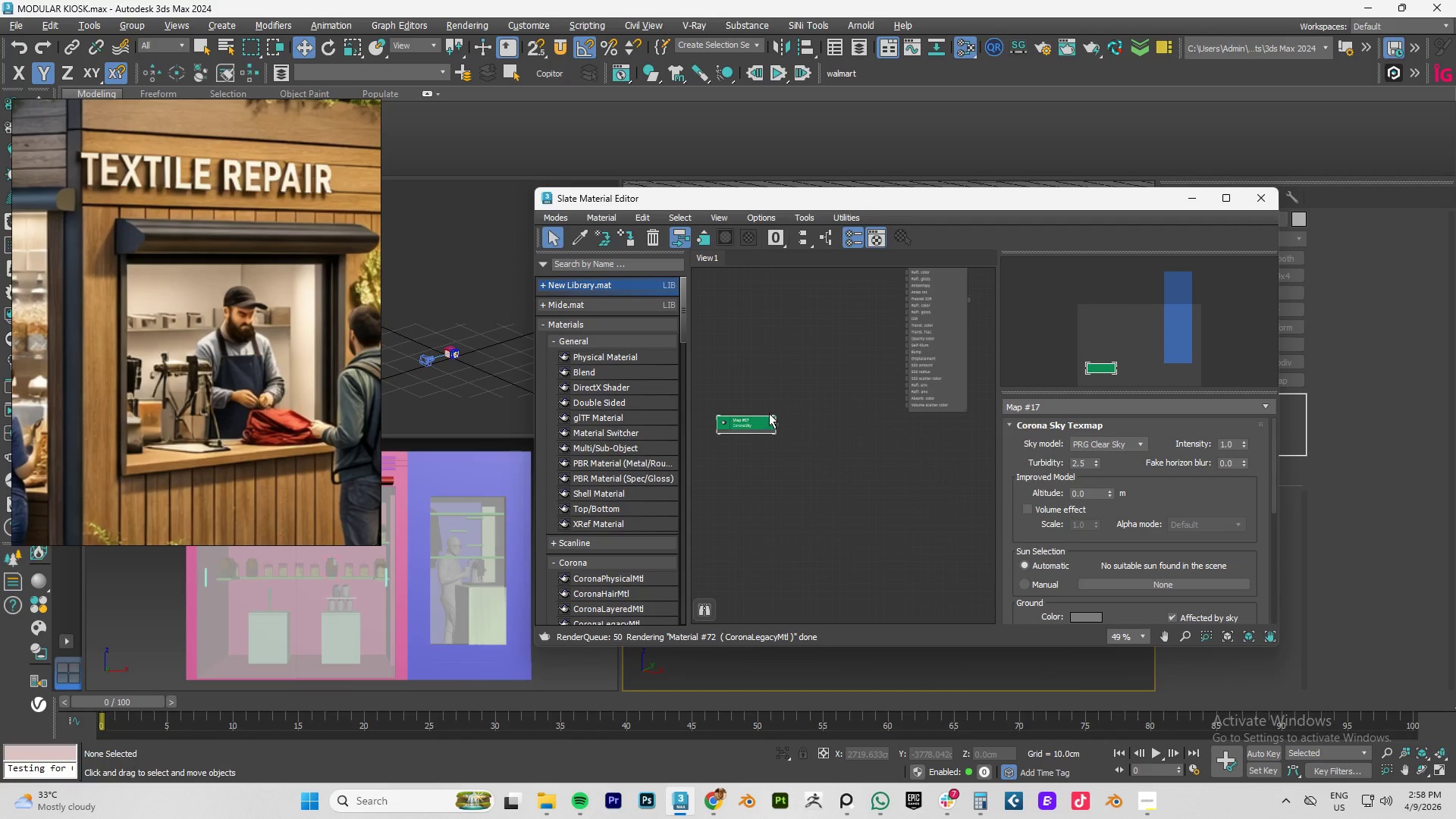 
left_click_drag(start_coordinate=[744, 424], to_coordinate=[803, 472])
 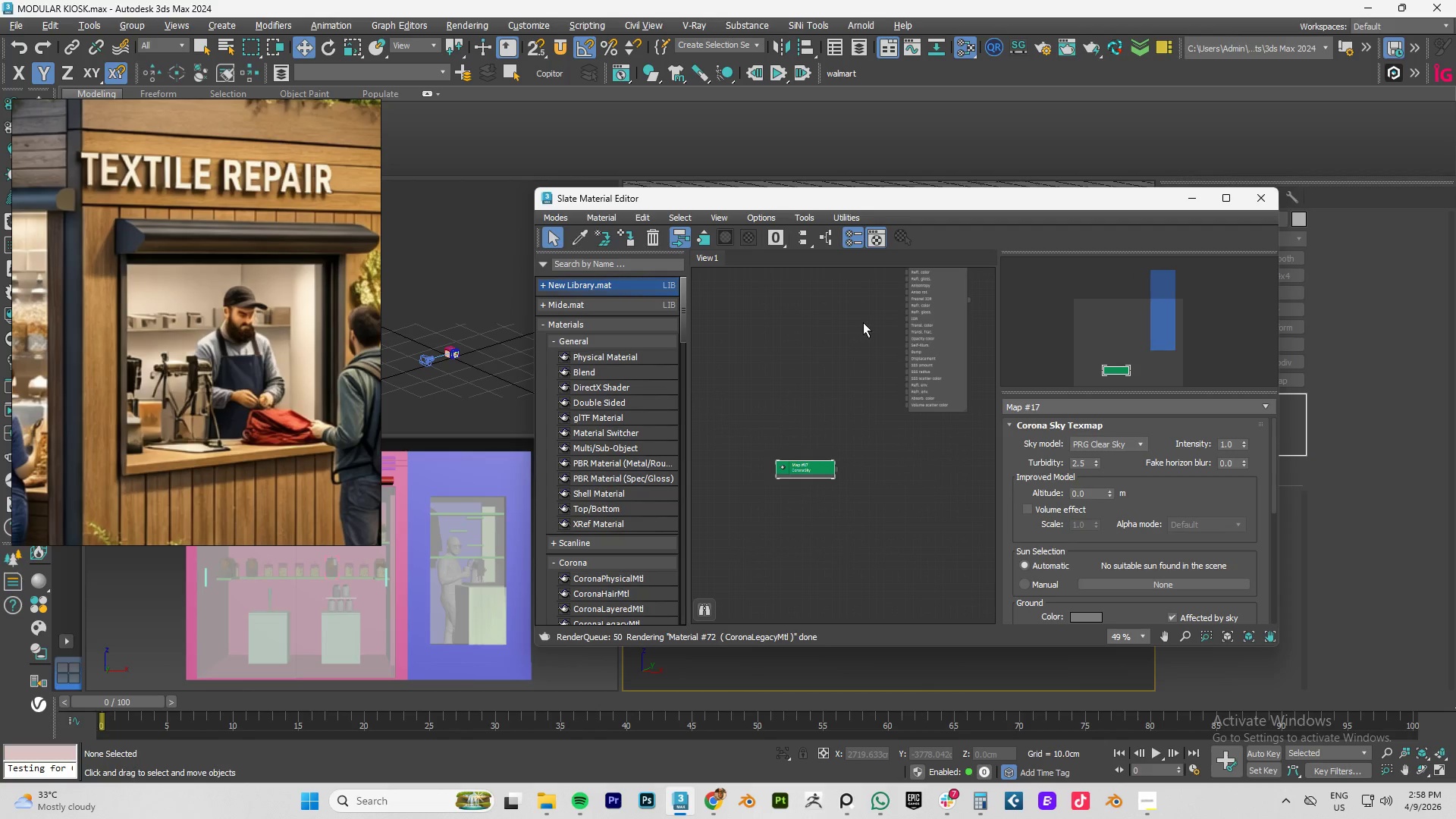 
key(8)
 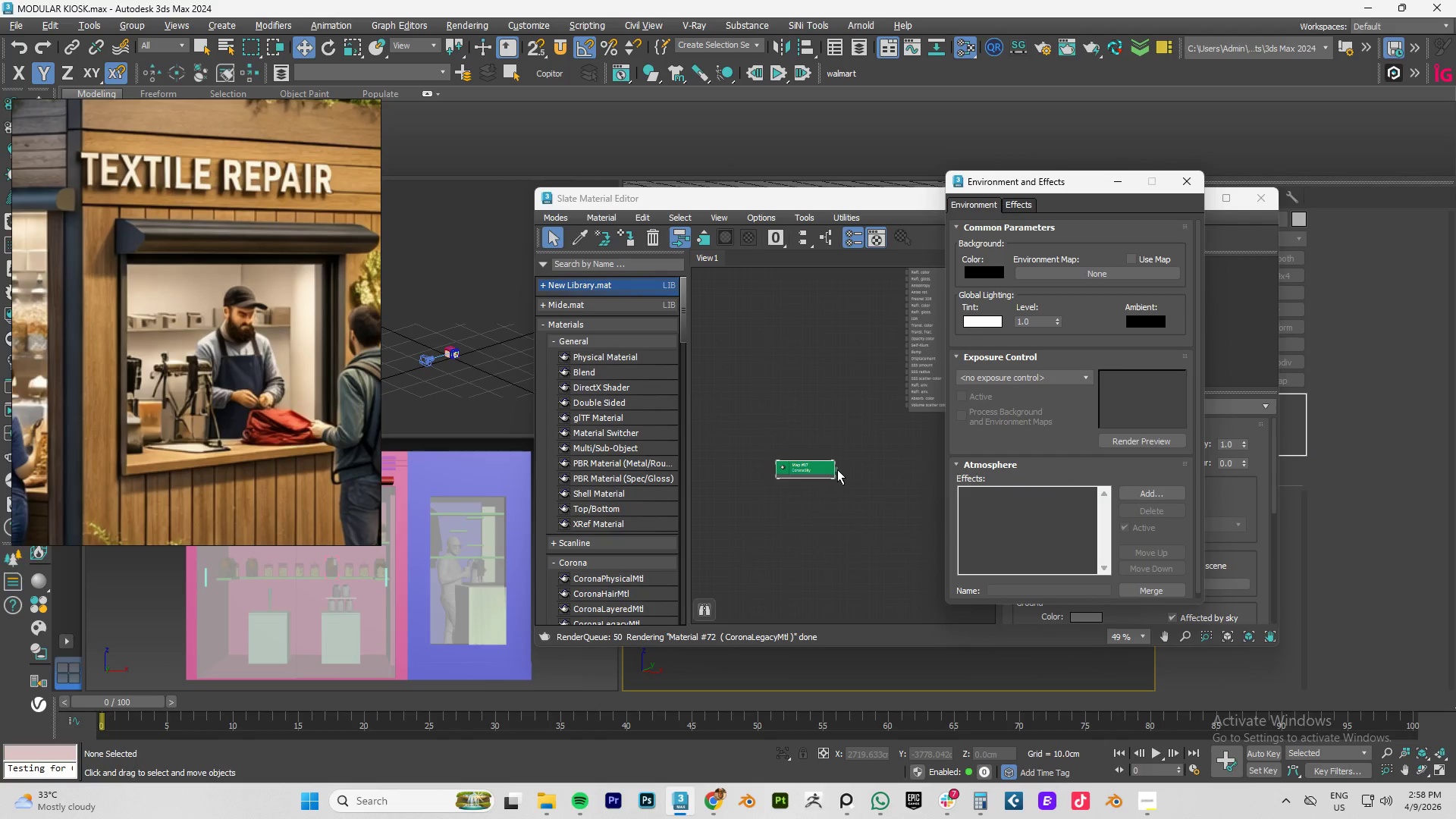 
left_click_drag(start_coordinate=[837, 469], to_coordinate=[947, 416])
 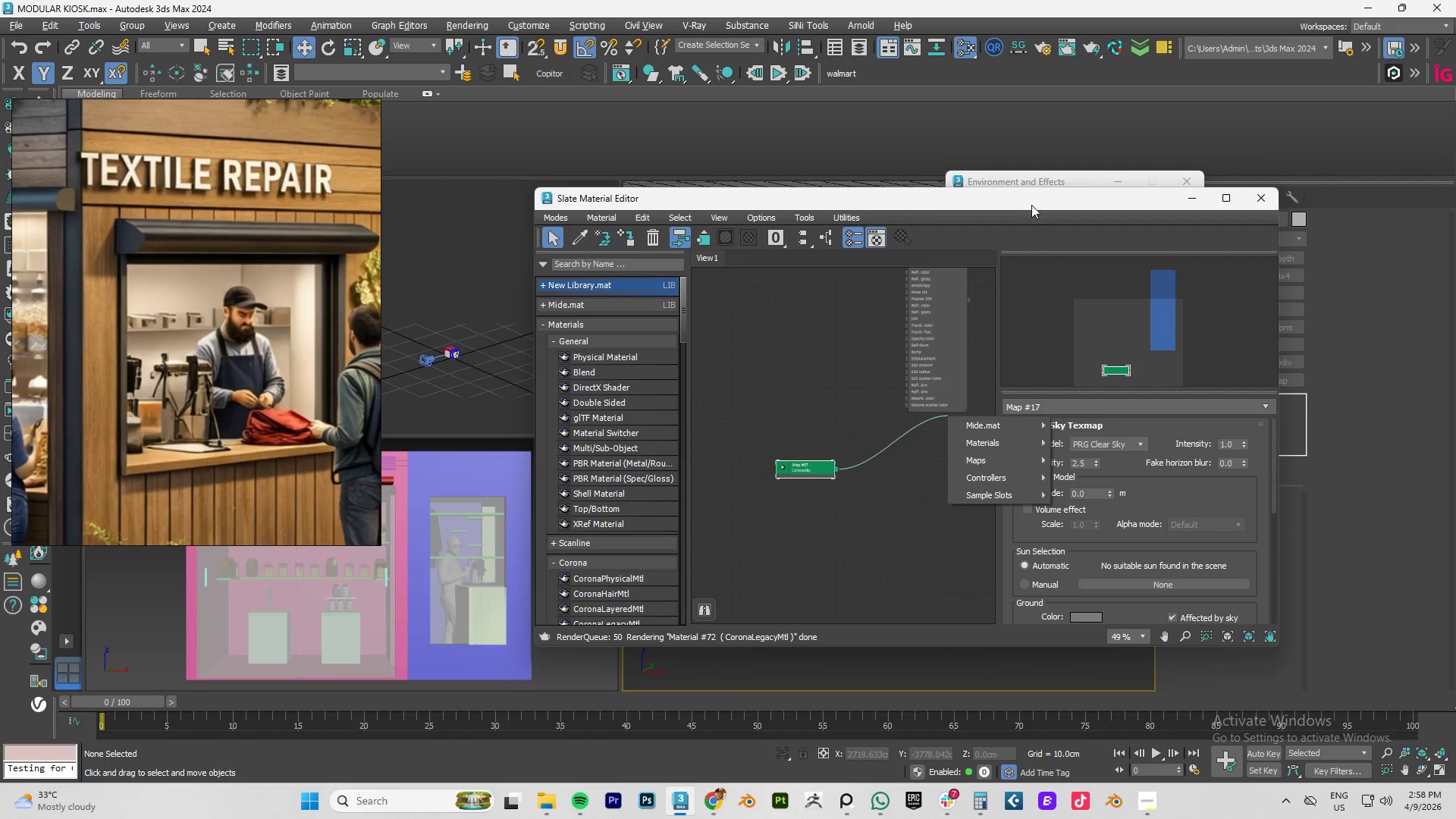 
left_click_drag(start_coordinate=[1031, 206], to_coordinate=[753, 215])
 